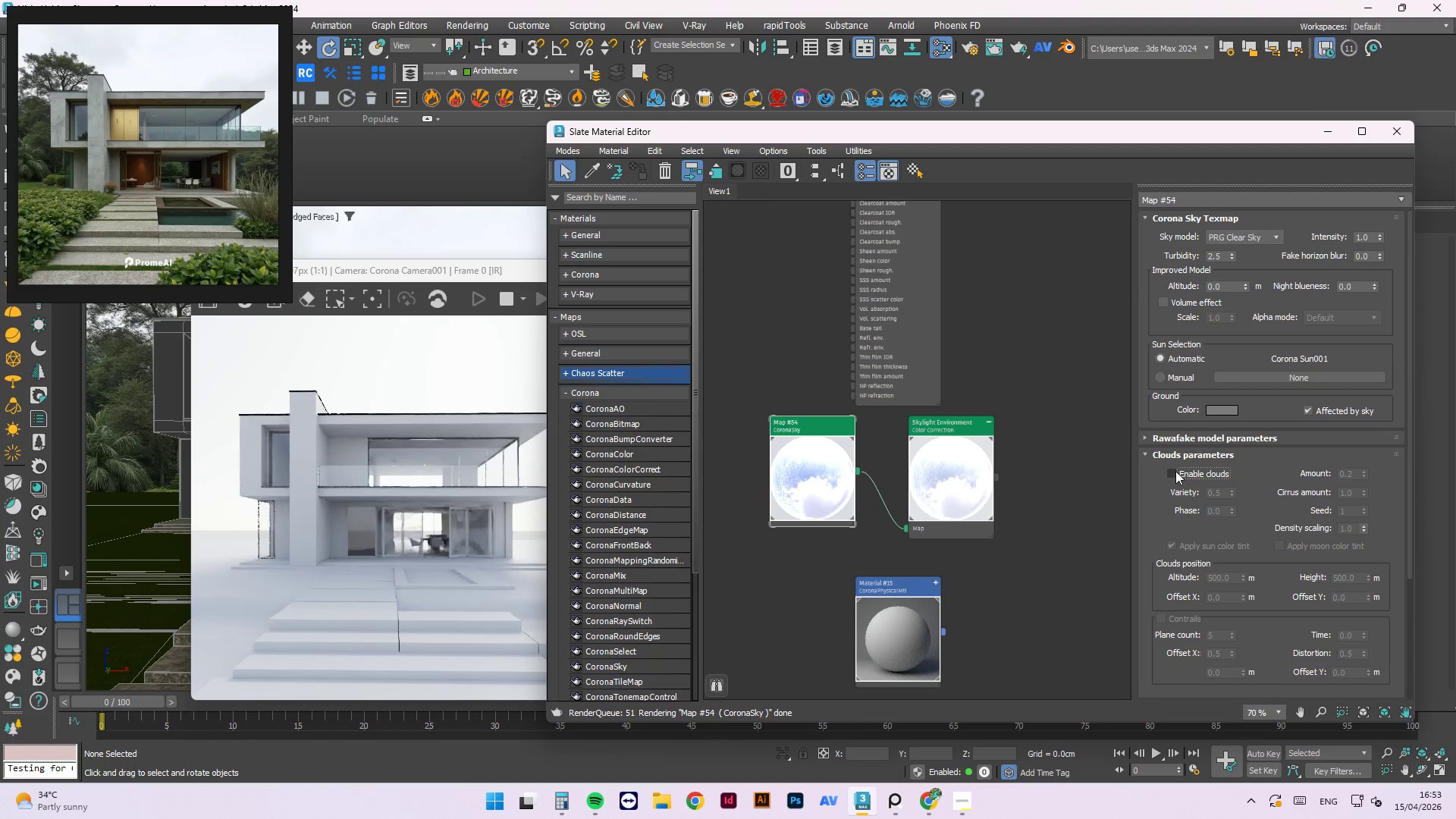 
wait(6.09)
 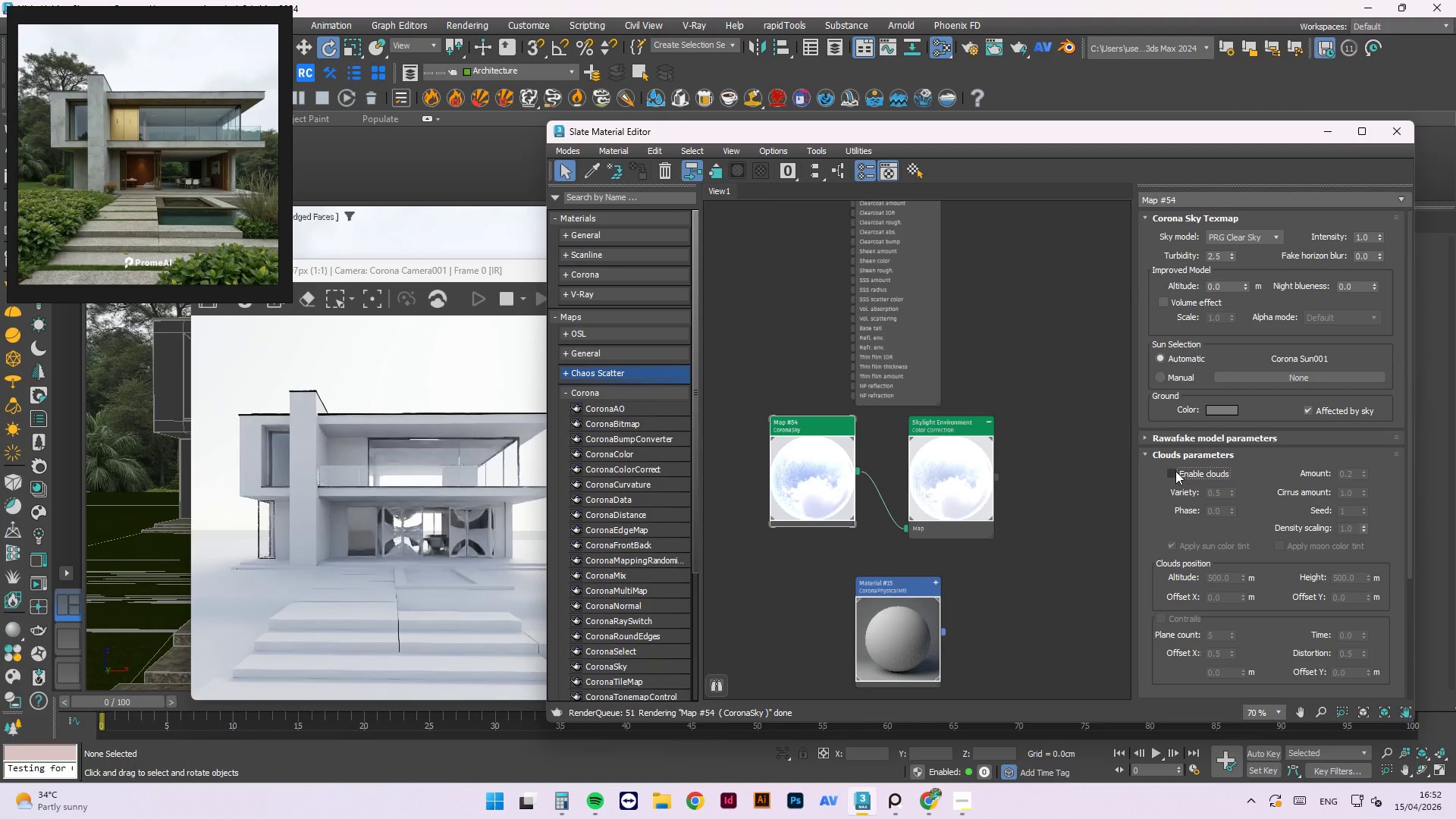 
right_click([952, 485])
 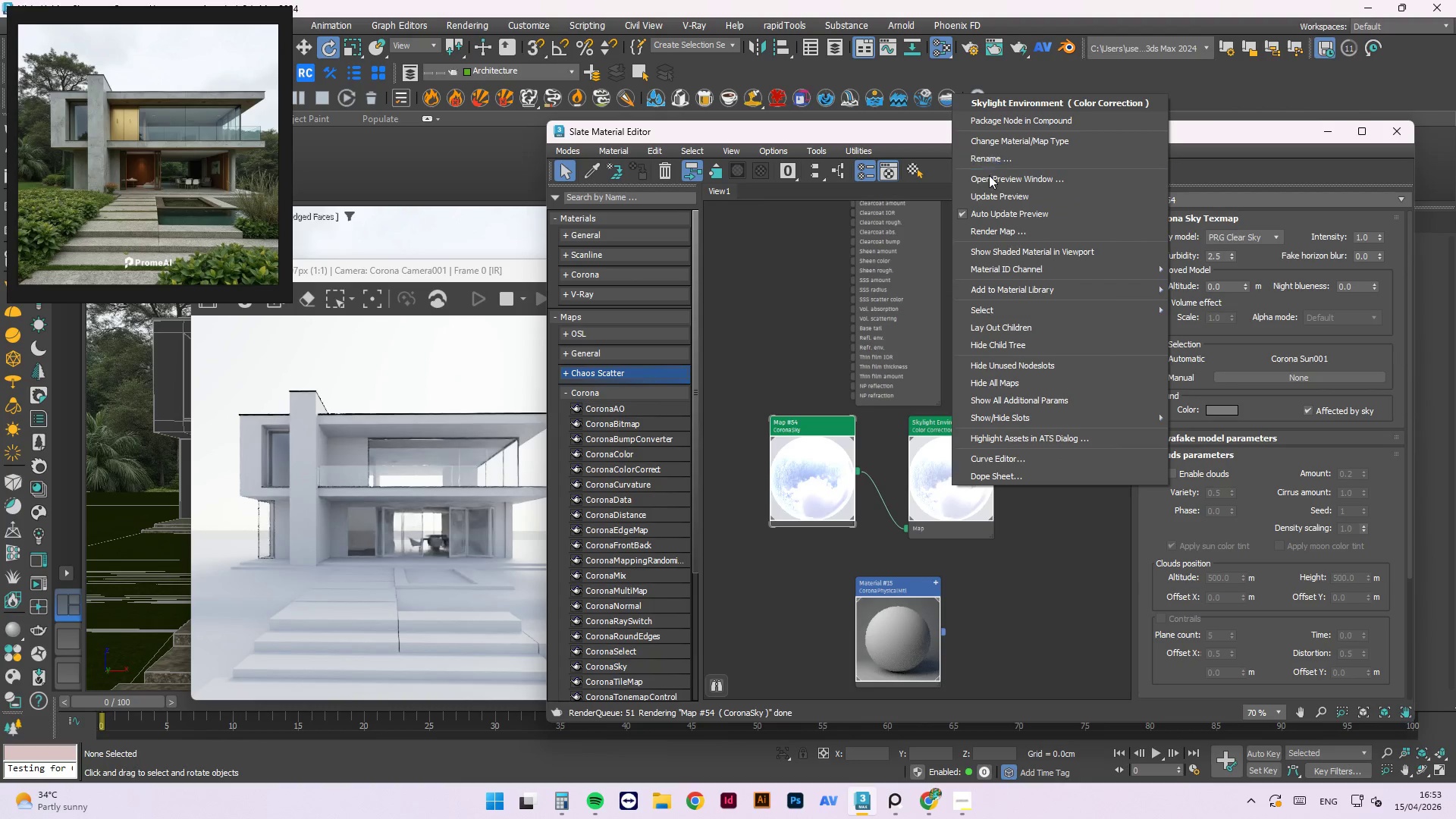 
left_click([991, 200])
 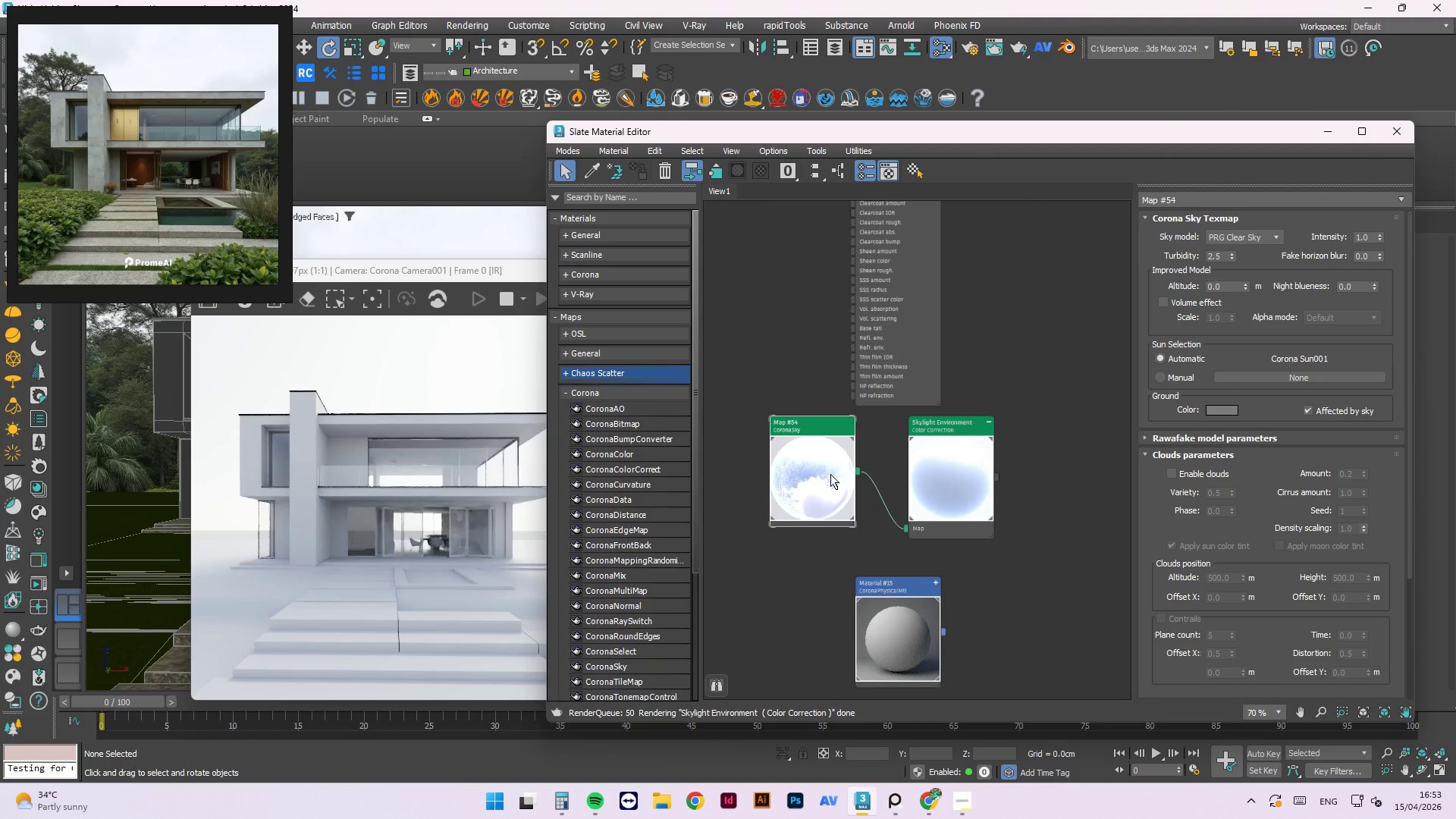 
right_click([830, 475])
 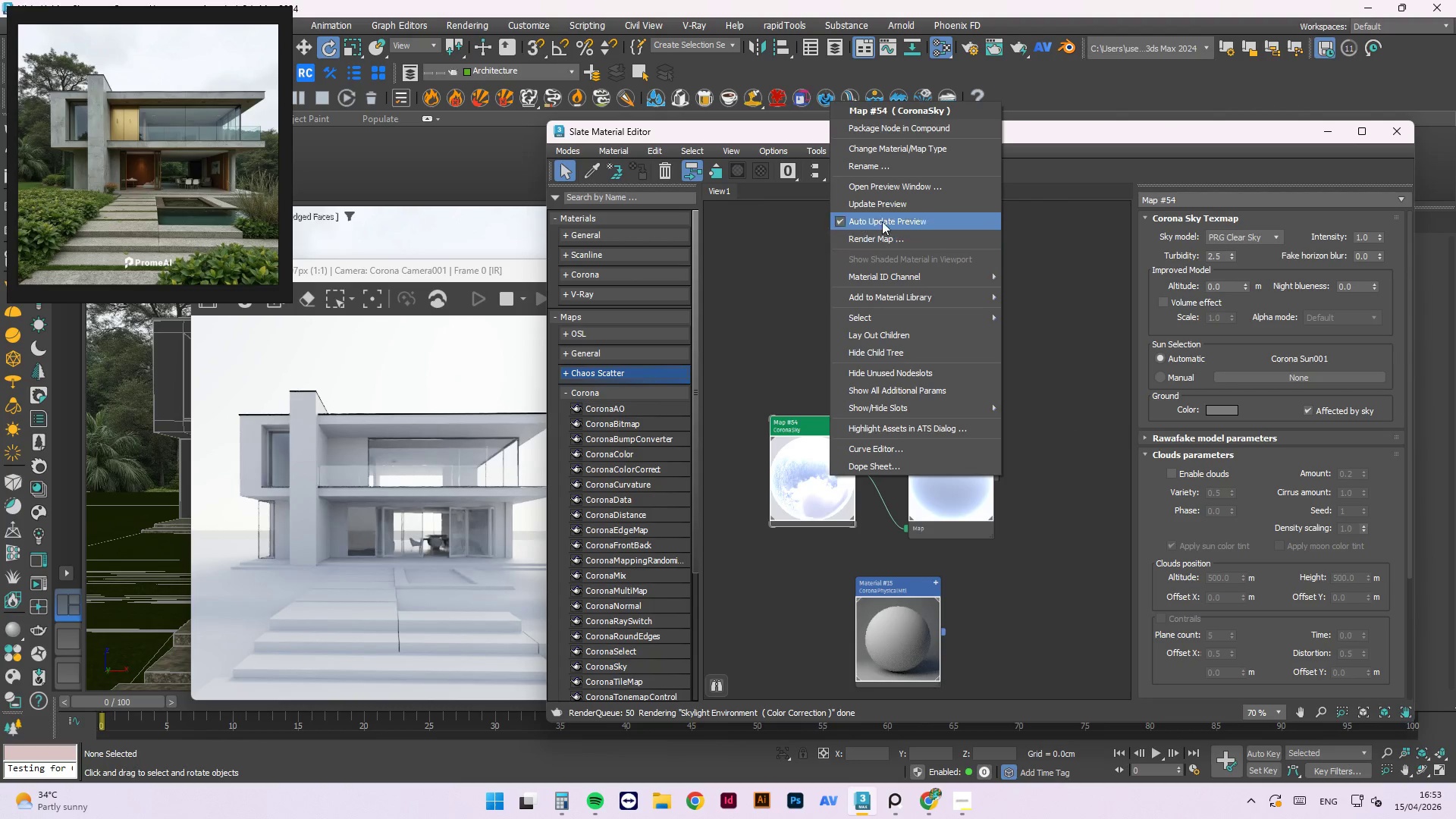 
left_click([884, 204])
 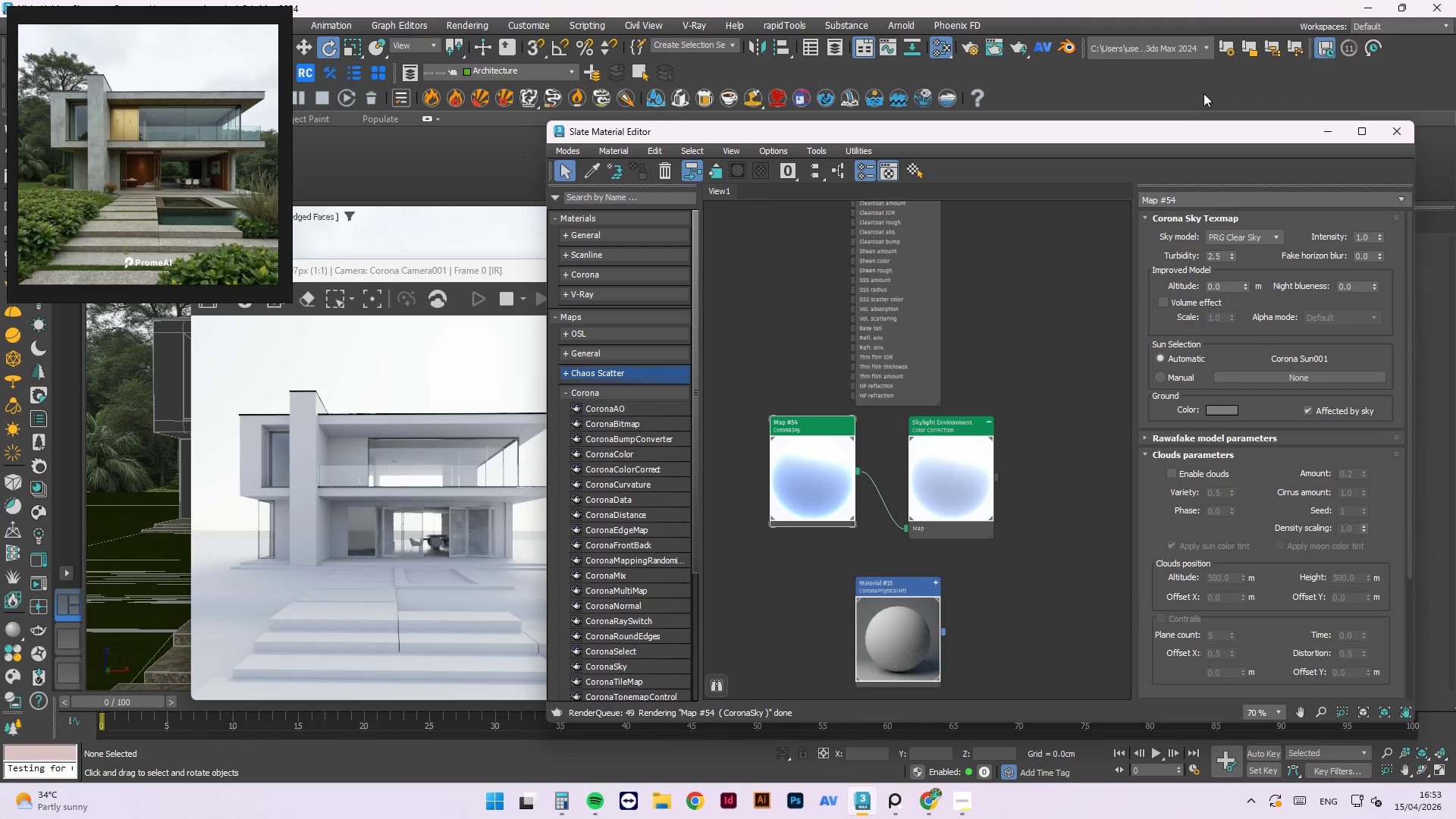 
left_click_drag(start_coordinate=[1146, 139], to_coordinate=[877, 514])
 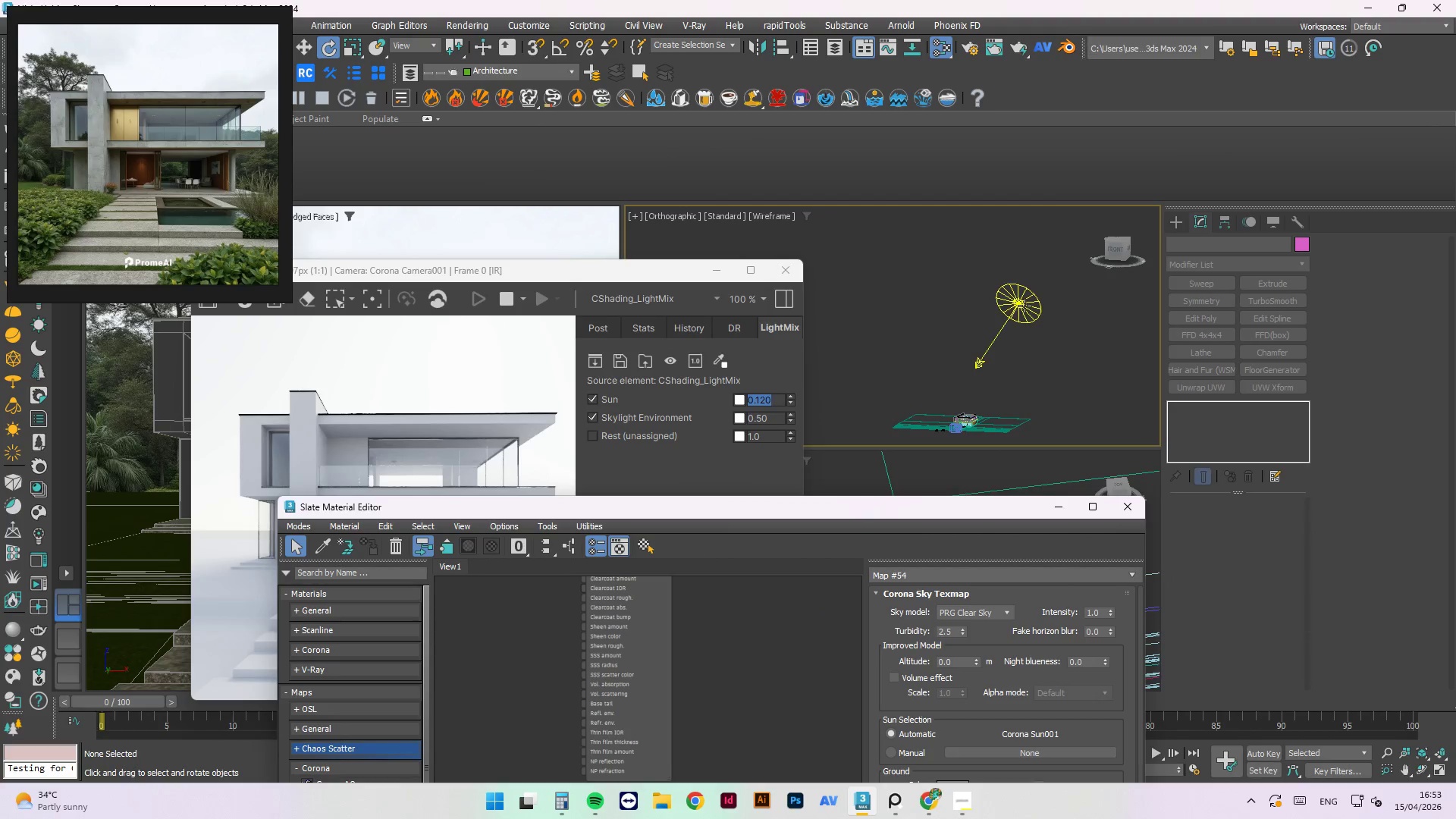 
left_click([1025, 306])
 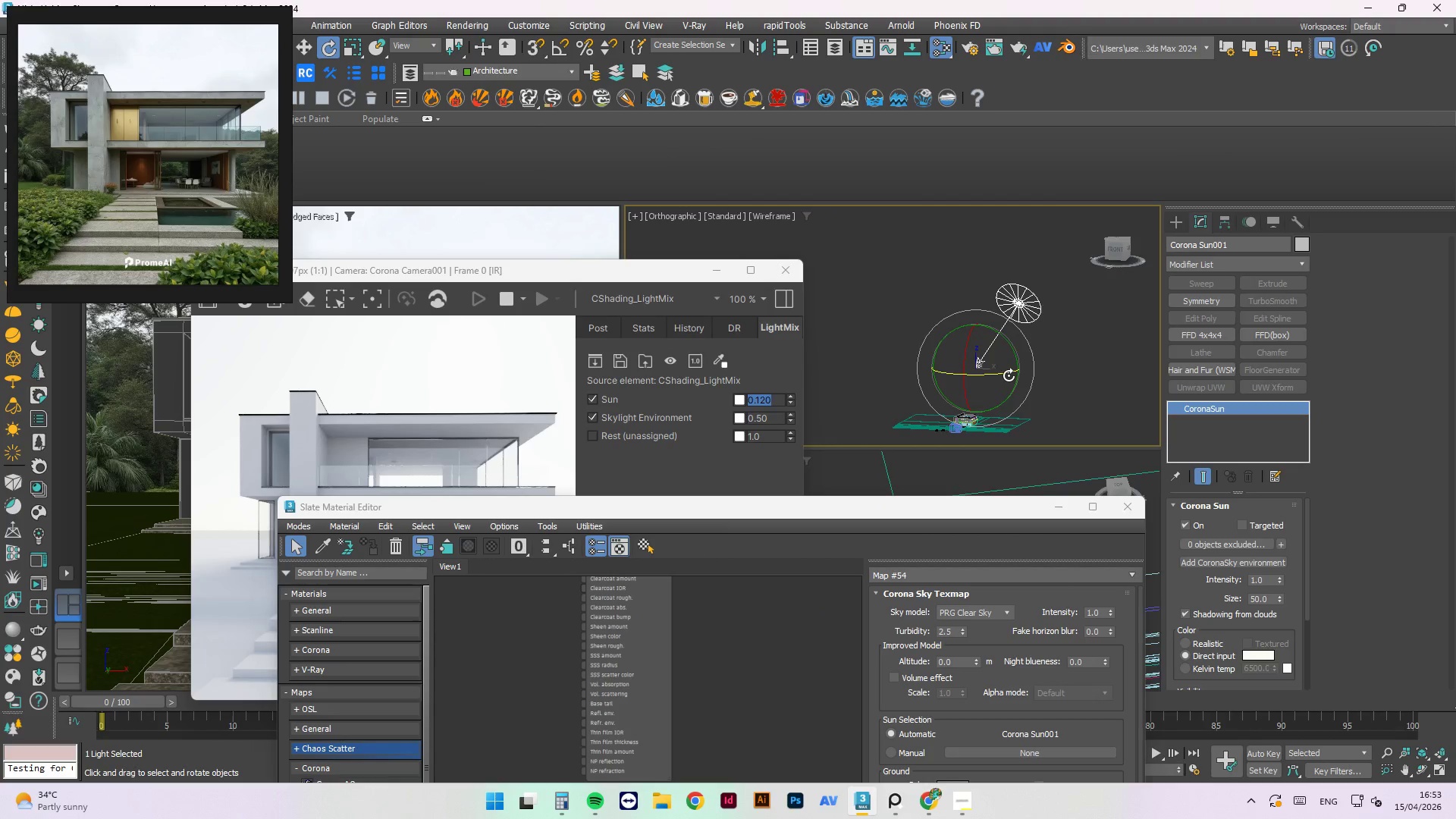 
left_click_drag(start_coordinate=[1009, 375], to_coordinate=[1027, 372])
 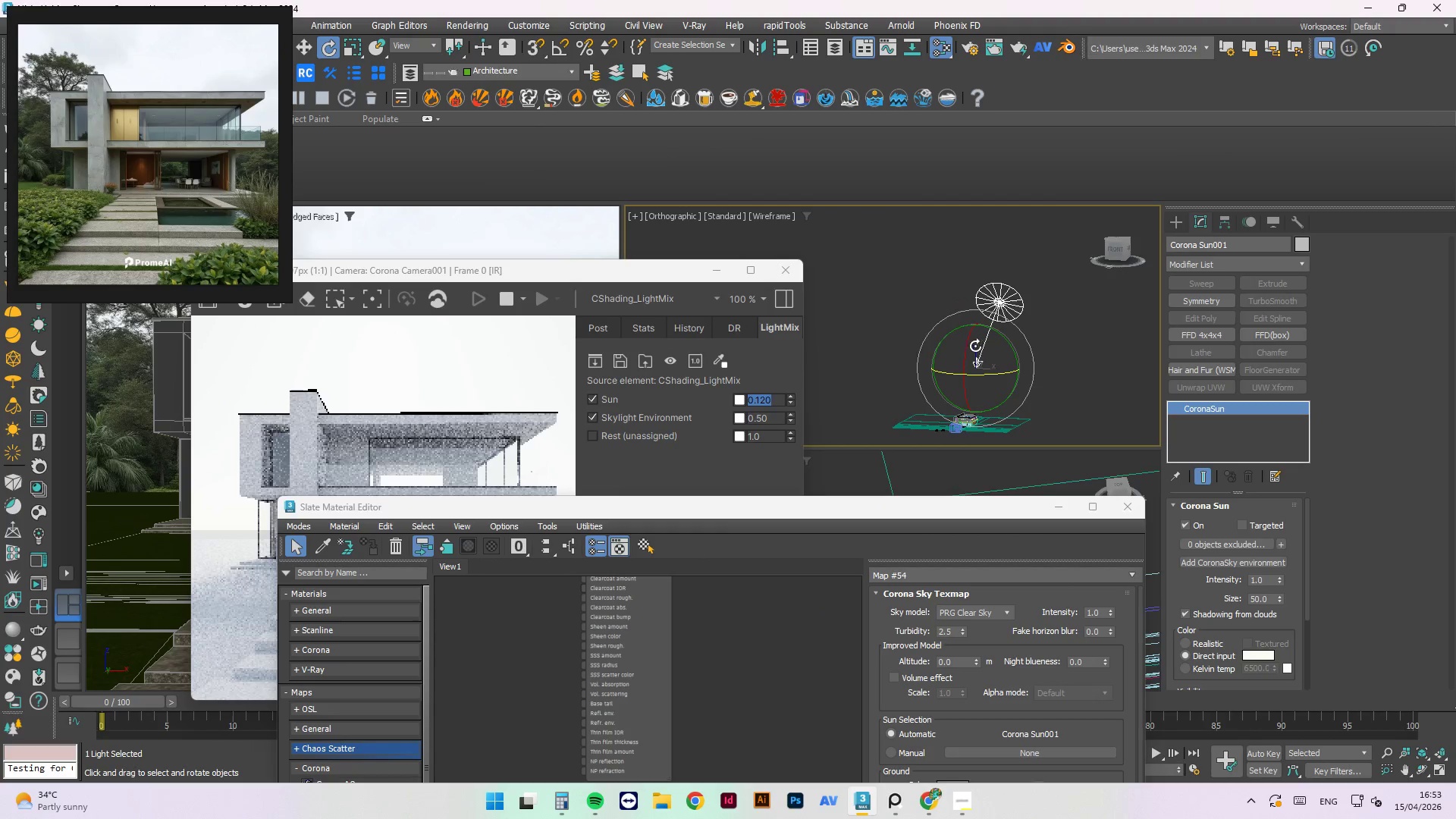 
left_click_drag(start_coordinate=[965, 347], to_coordinate=[968, 321])
 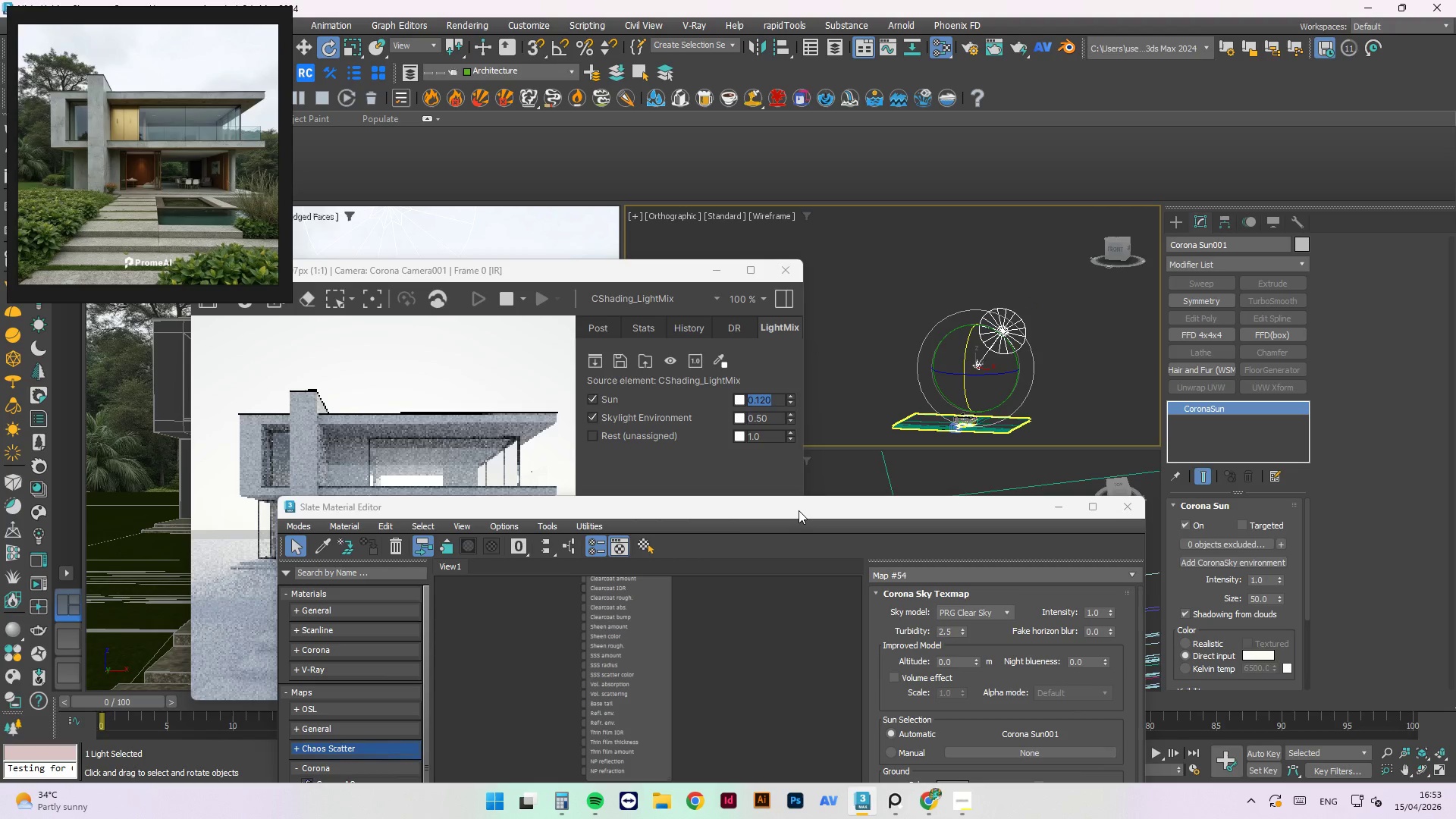 
left_click_drag(start_coordinate=[799, 510], to_coordinate=[1035, 193])
 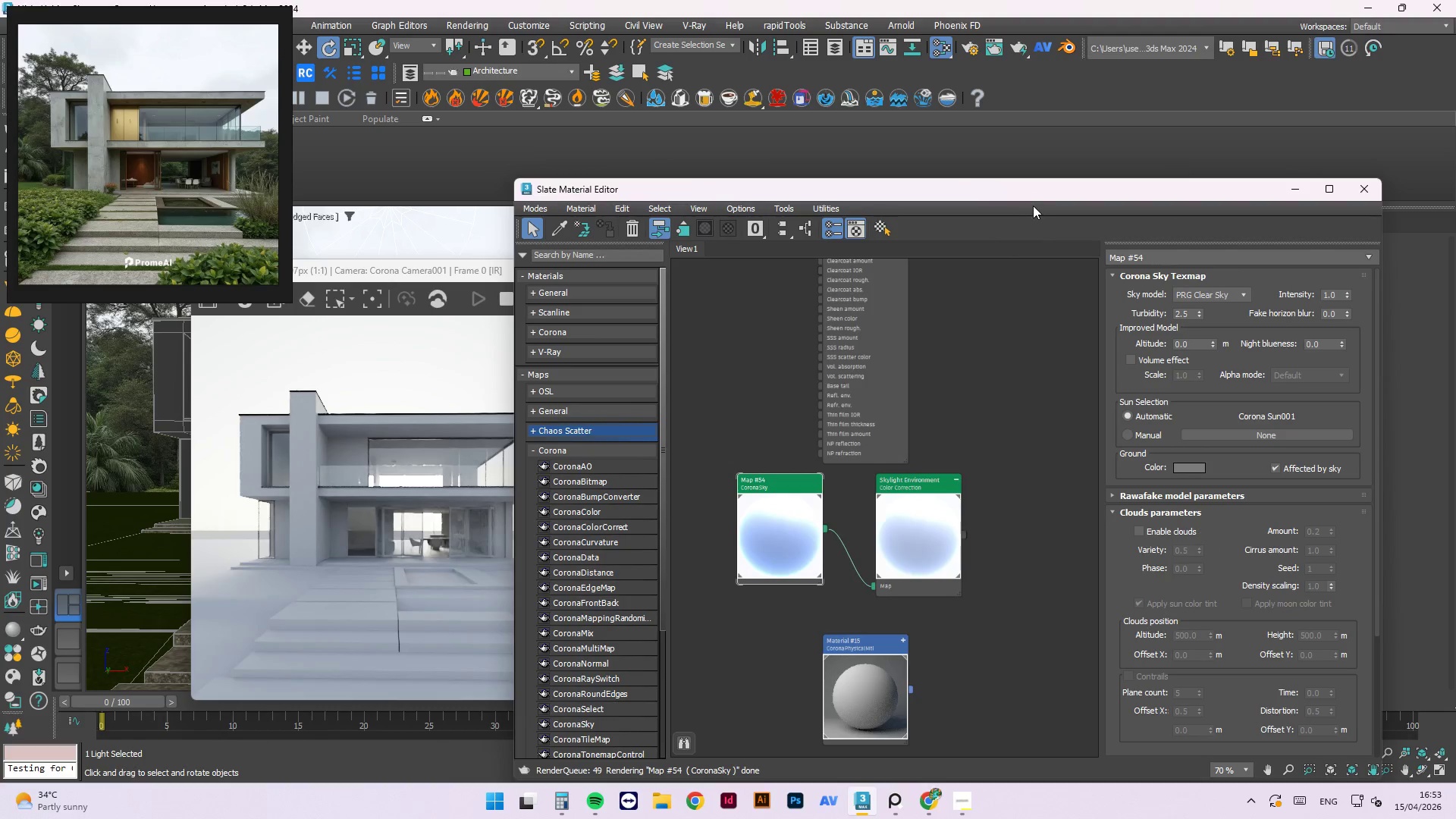 
left_click_drag(start_coordinate=[1027, 192], to_coordinate=[932, 527])
 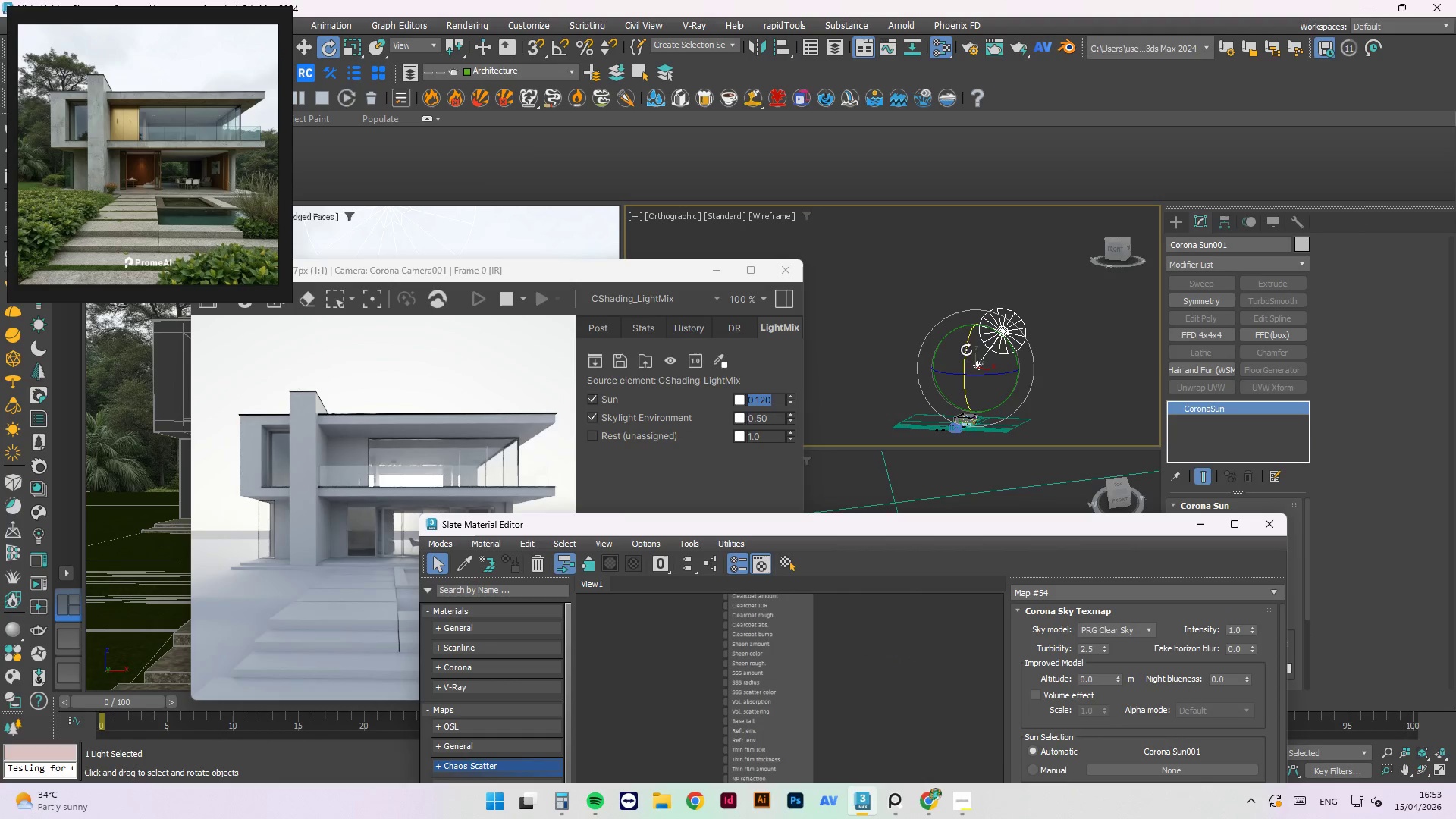 
left_click_drag(start_coordinate=[965, 349], to_coordinate=[962, 364])
 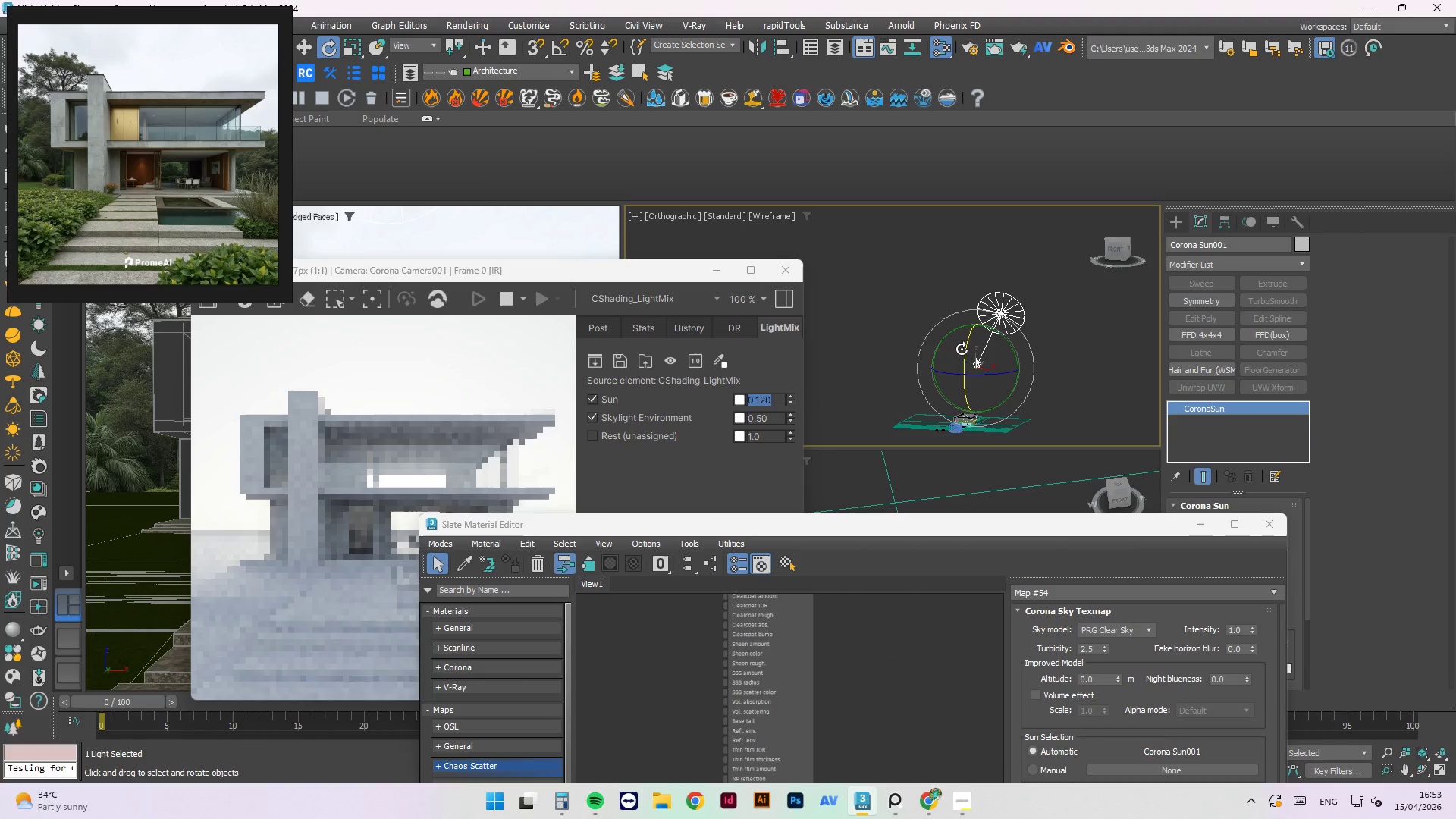 
left_click_drag(start_coordinate=[962, 349], to_coordinate=[960, 355])
 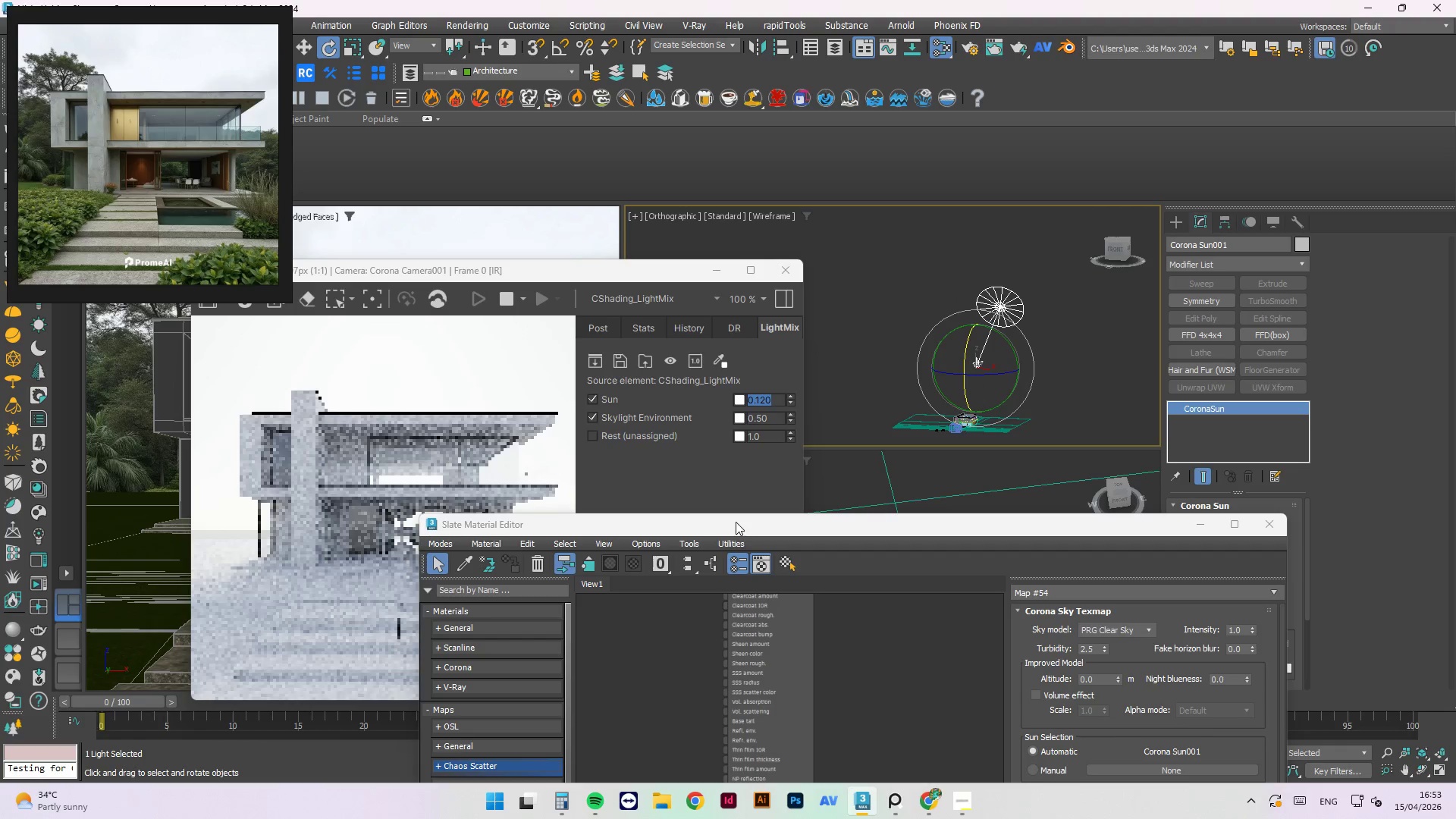 
left_click_drag(start_coordinate=[739, 521], to_coordinate=[918, 170])
 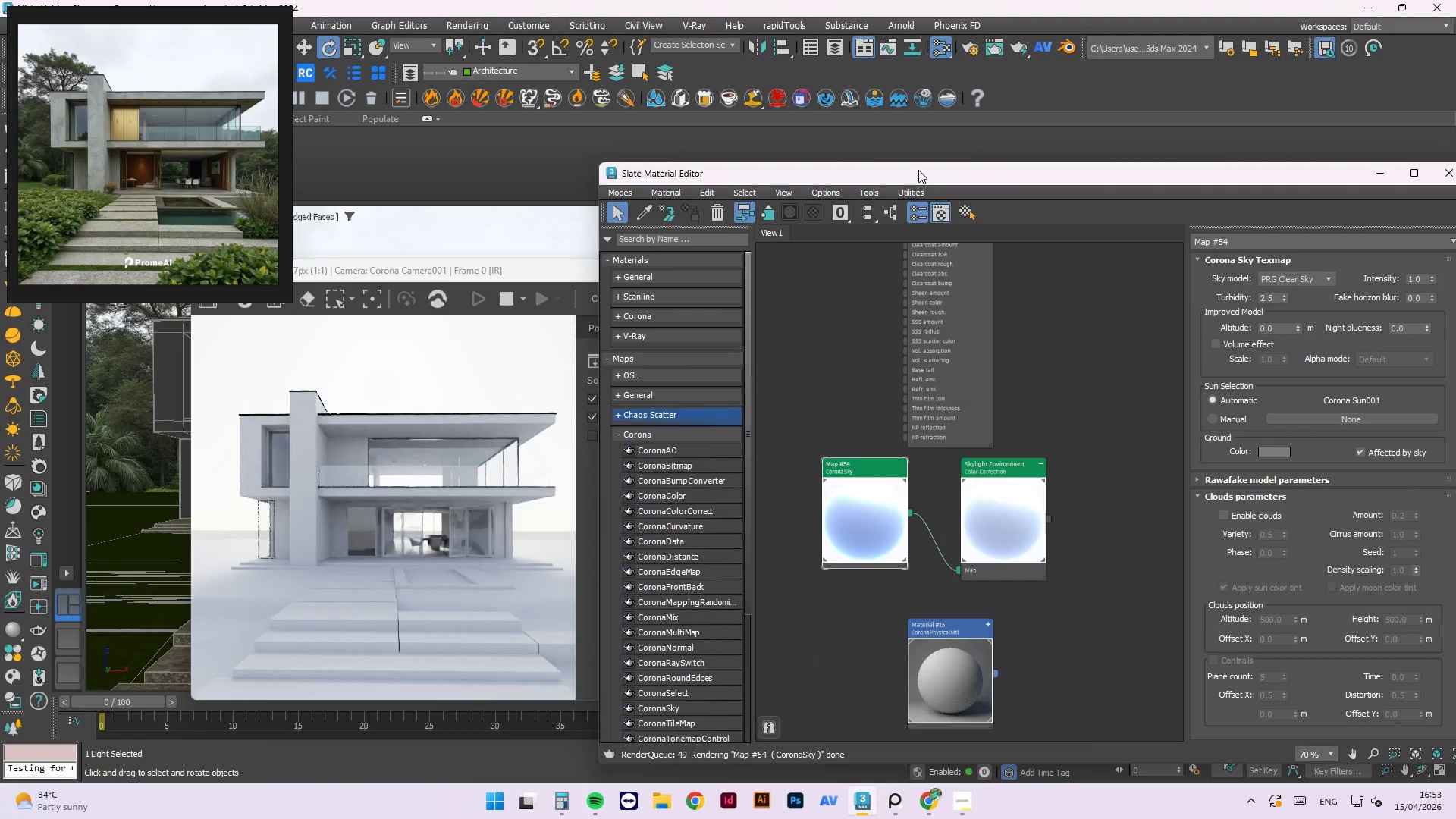 
mouse_move([927, 212])
 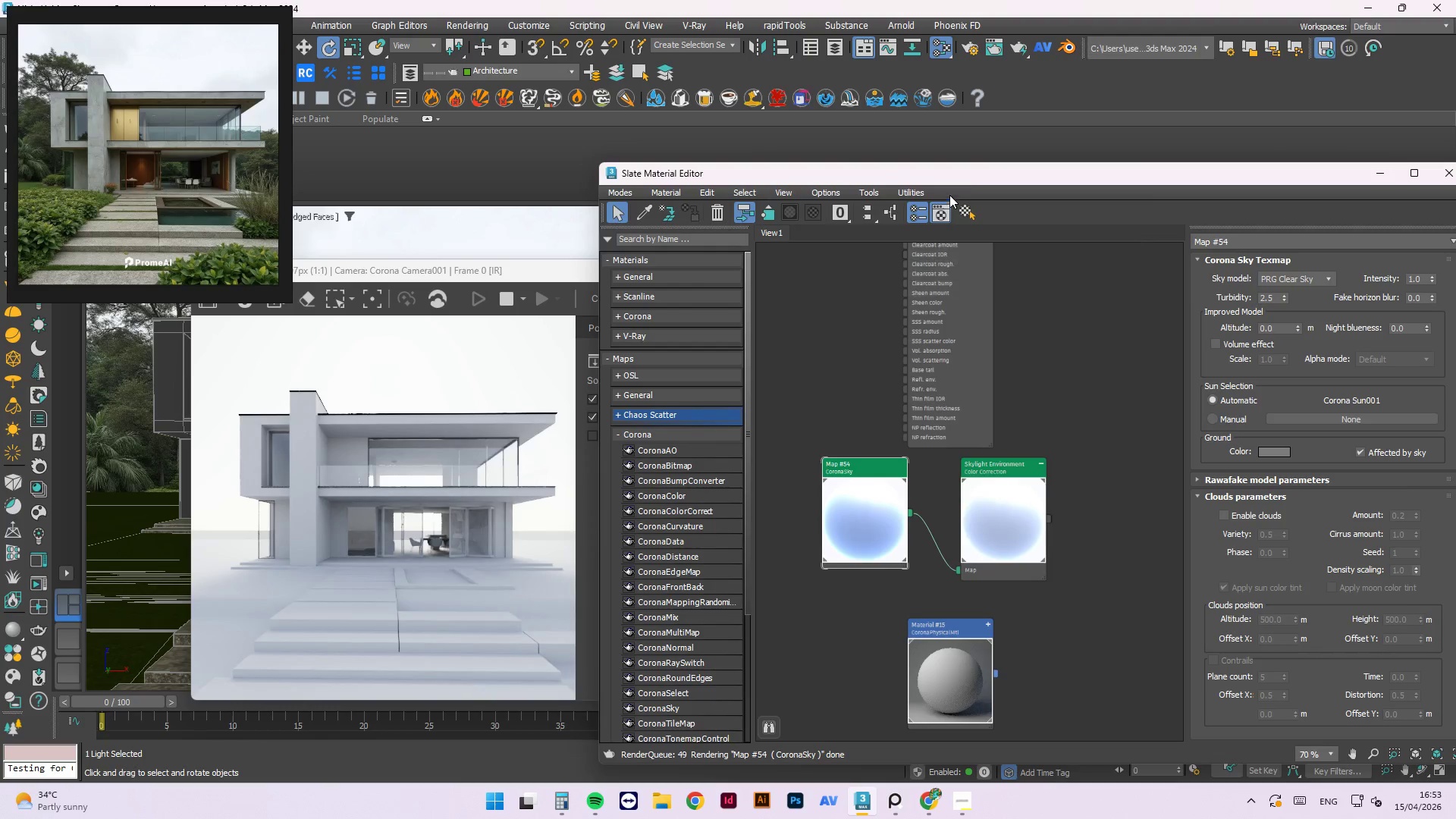 
left_click_drag(start_coordinate=[965, 177], to_coordinate=[918, 414])
 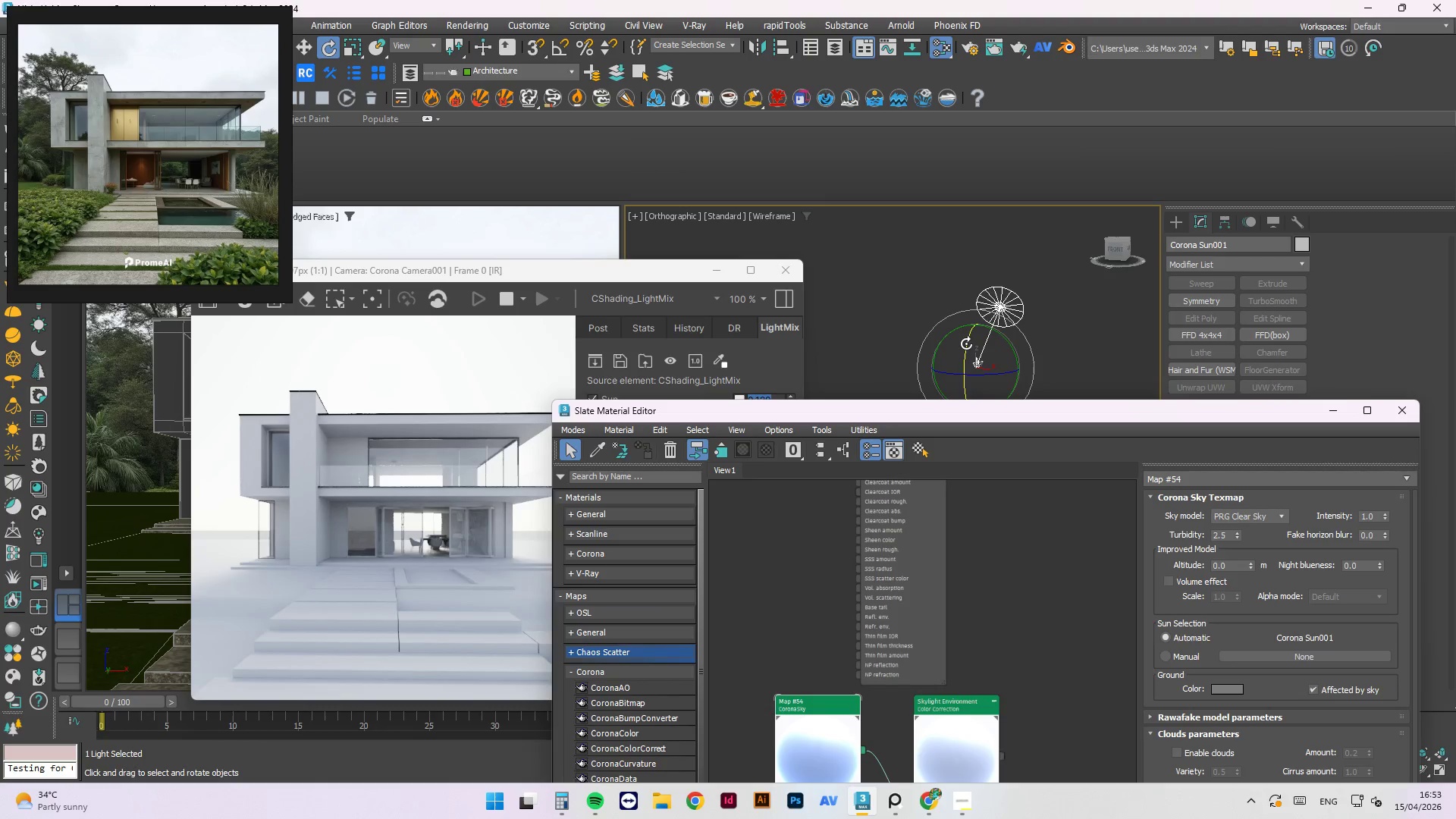 
left_click_drag(start_coordinate=[966, 344], to_coordinate=[970, 333])
 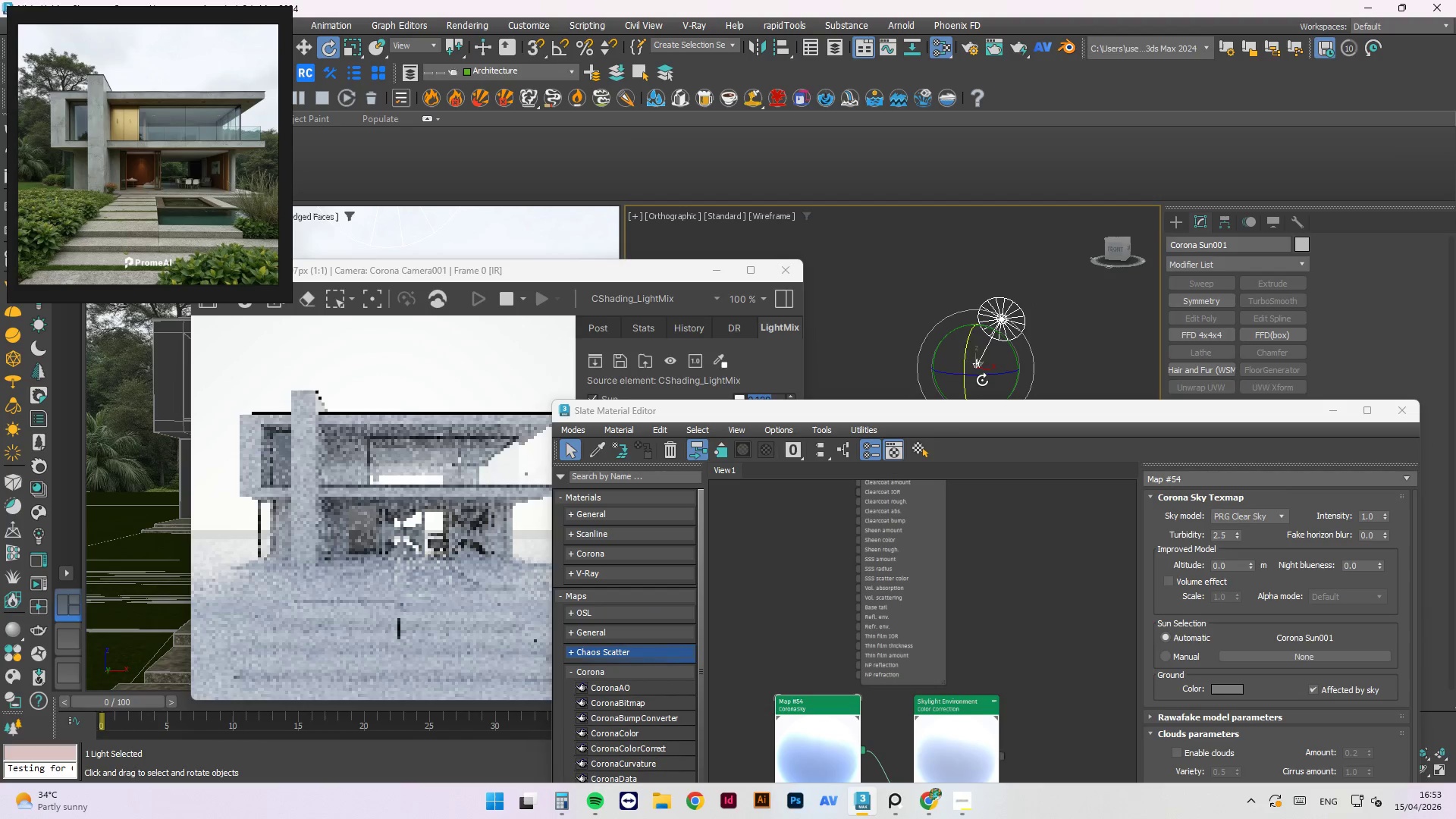 
left_click_drag(start_coordinate=[982, 378], to_coordinate=[966, 378])
 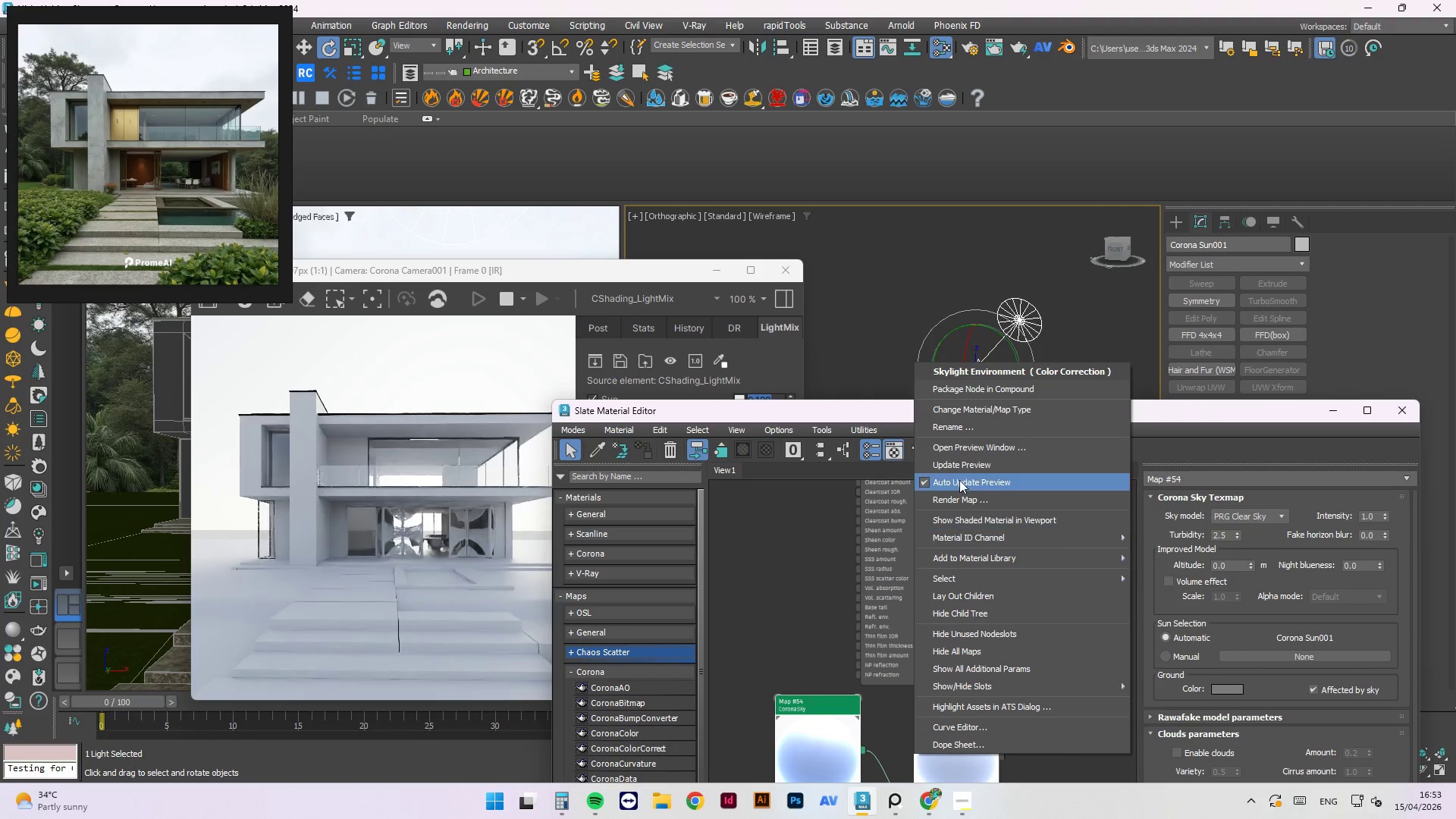 
left_click([959, 465])
 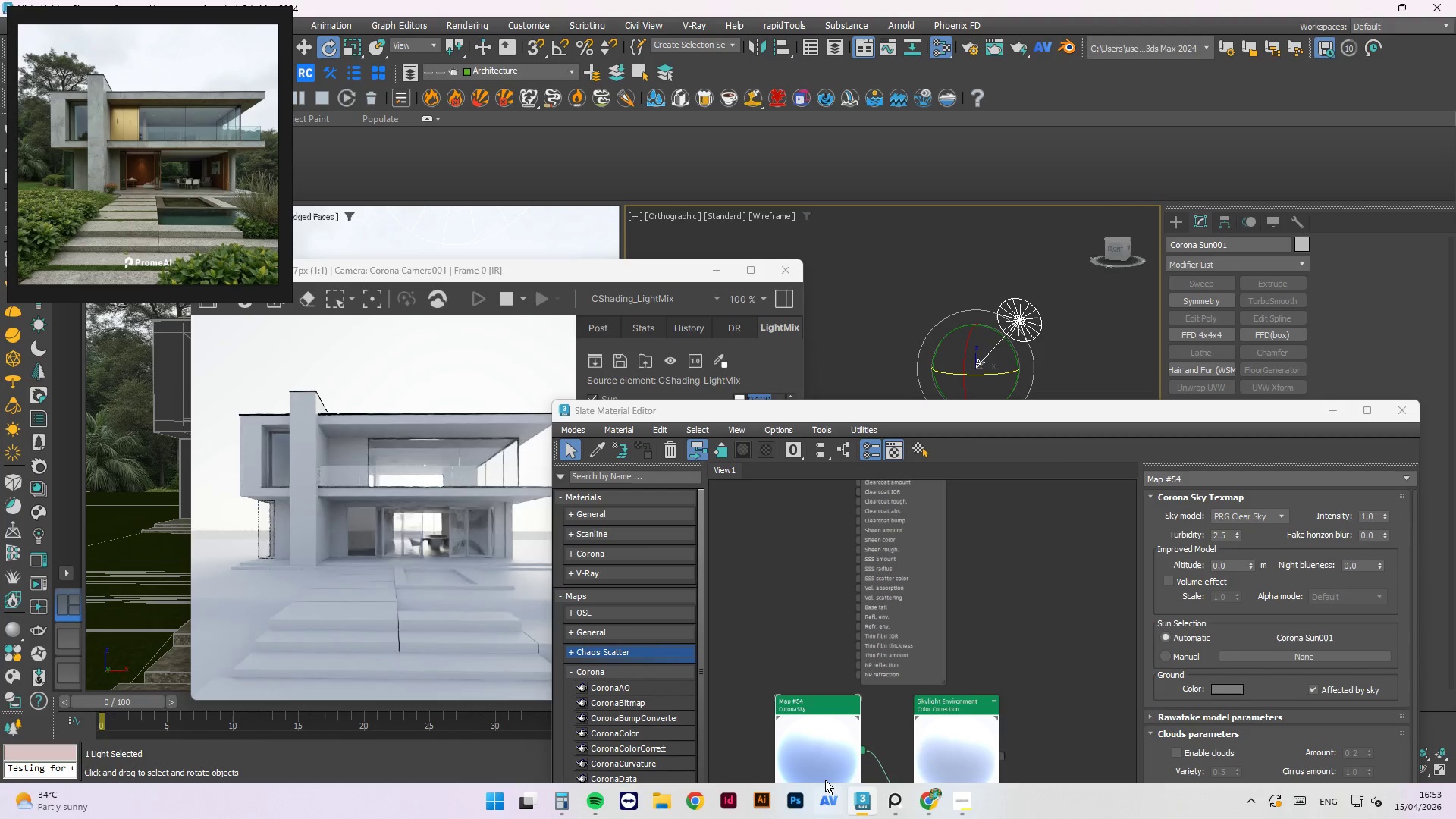 
right_click([819, 771])
 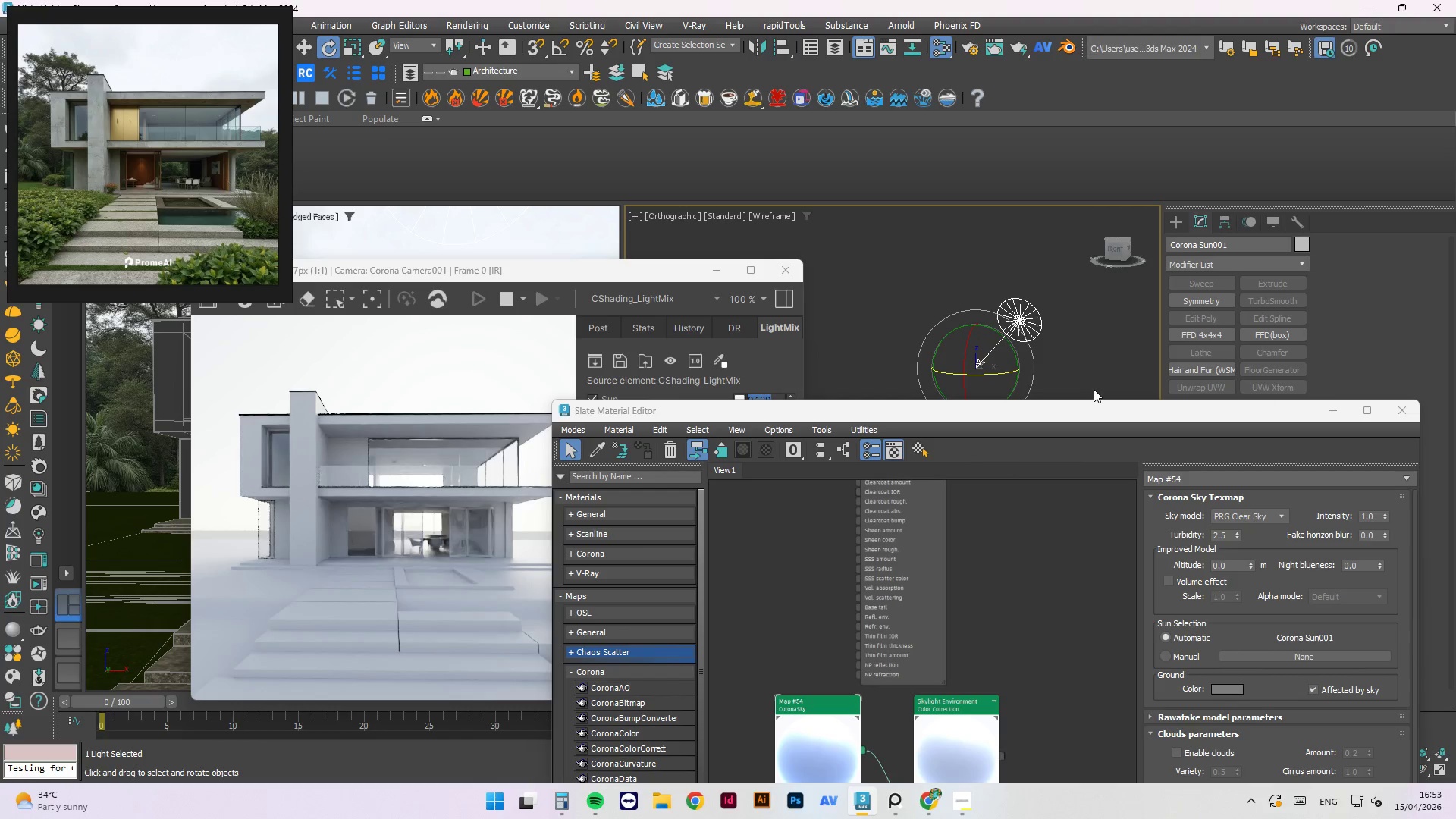 
left_click_drag(start_coordinate=[1070, 413], to_coordinate=[1081, 570])
 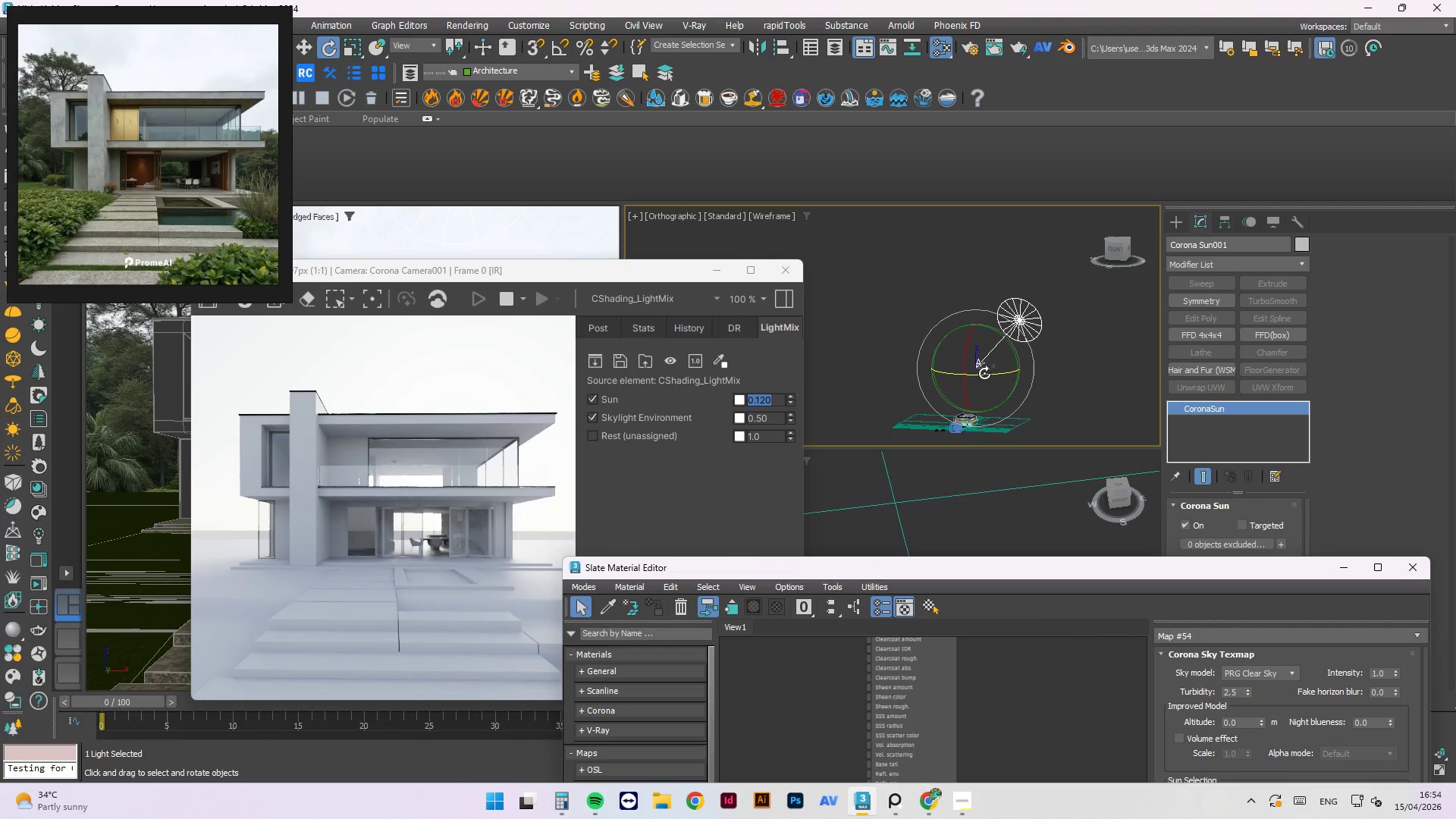 
left_click_drag(start_coordinate=[984, 377], to_coordinate=[988, 379])
 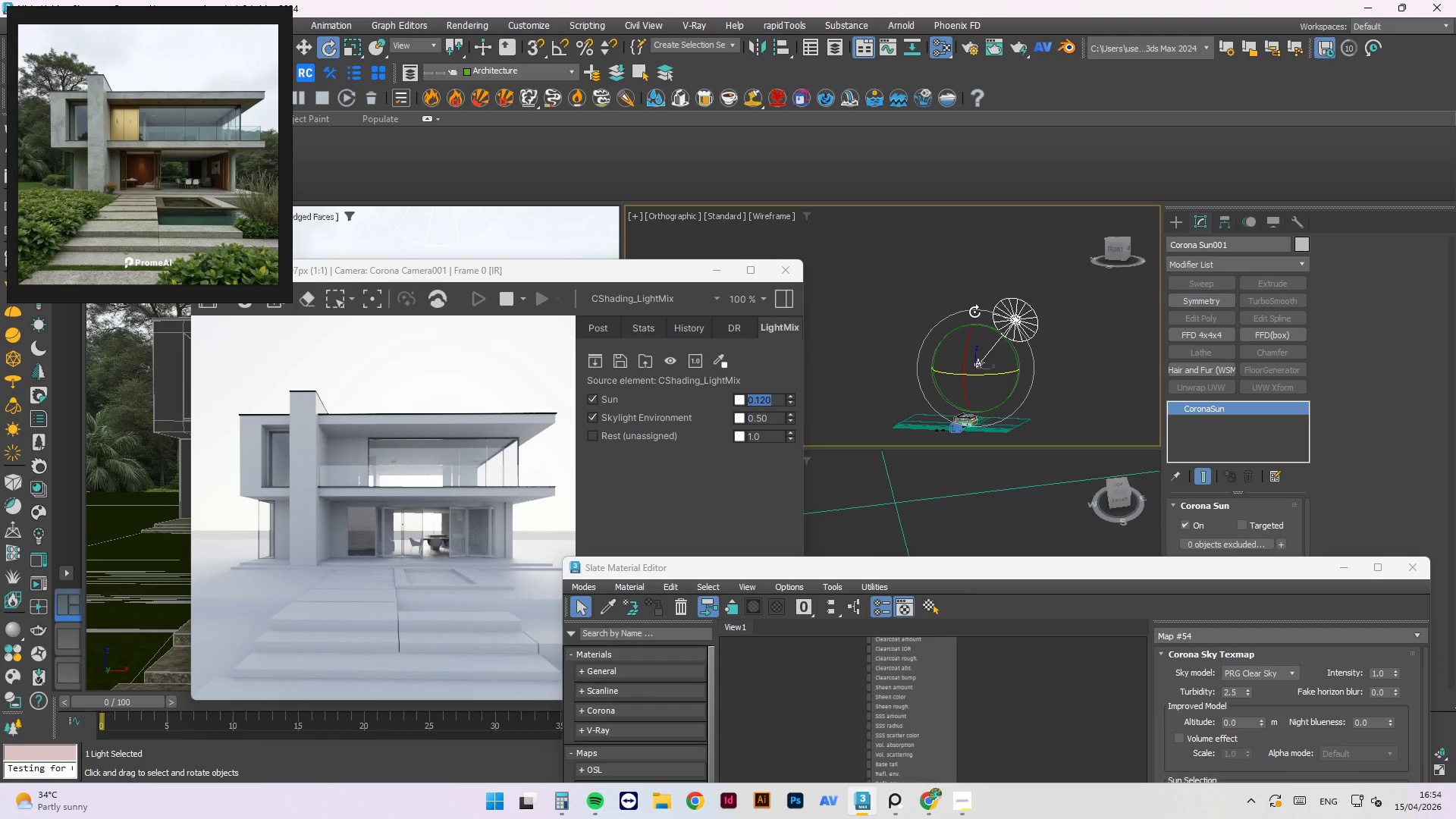 
wait(25.65)
 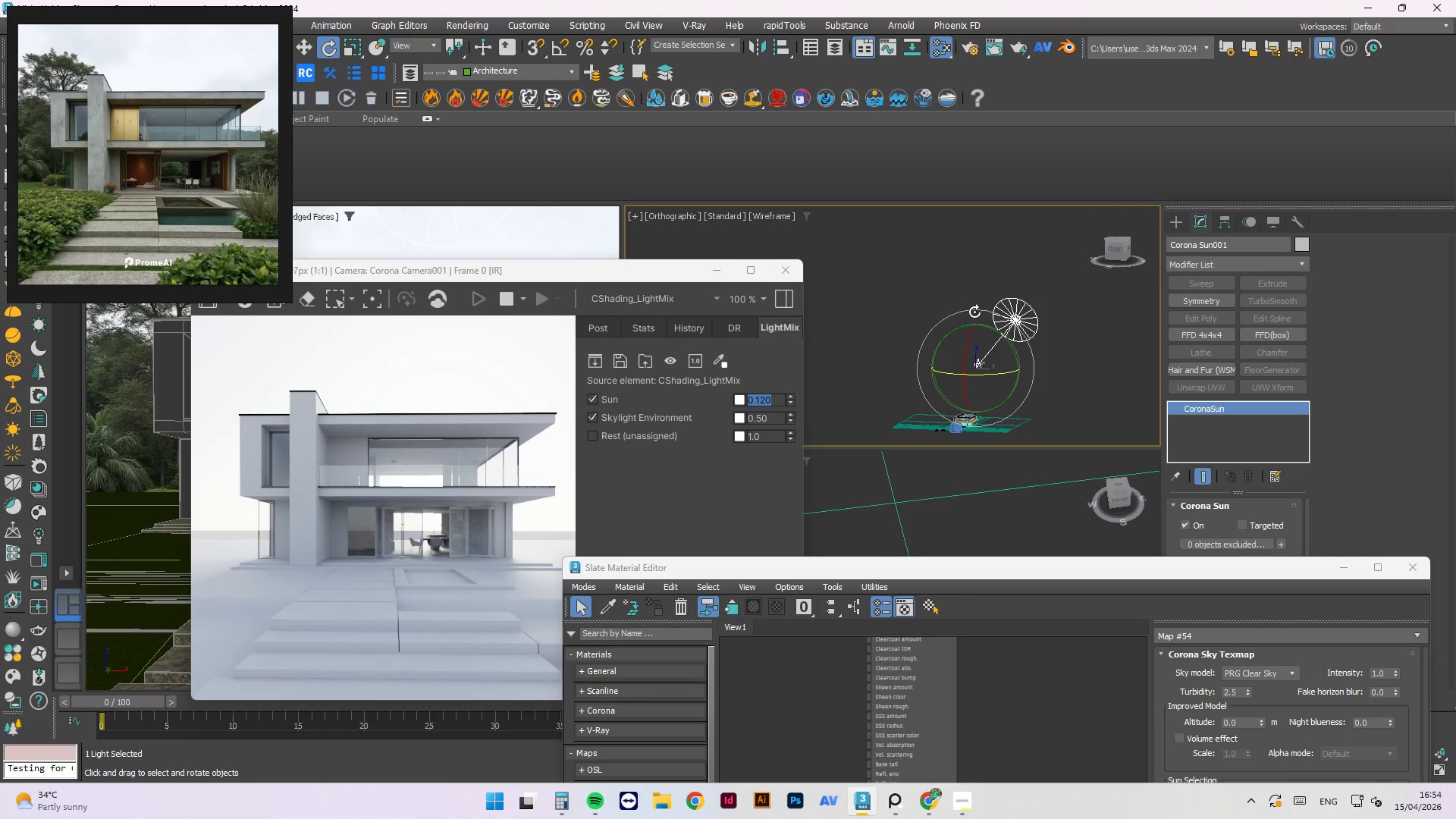 
mouse_move([825, 824])
 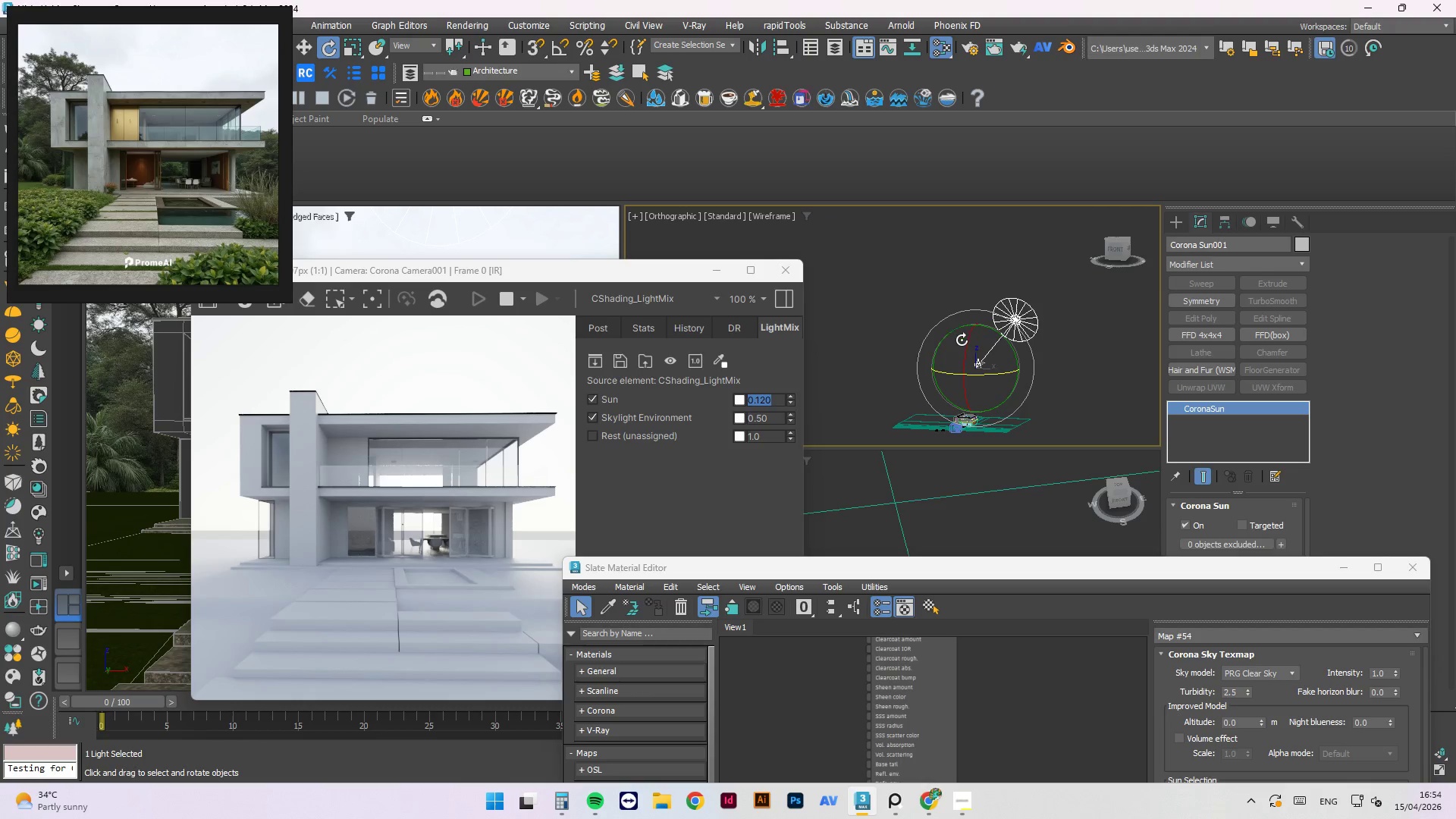 
left_click_drag(start_coordinate=[966, 350], to_coordinate=[961, 362])
 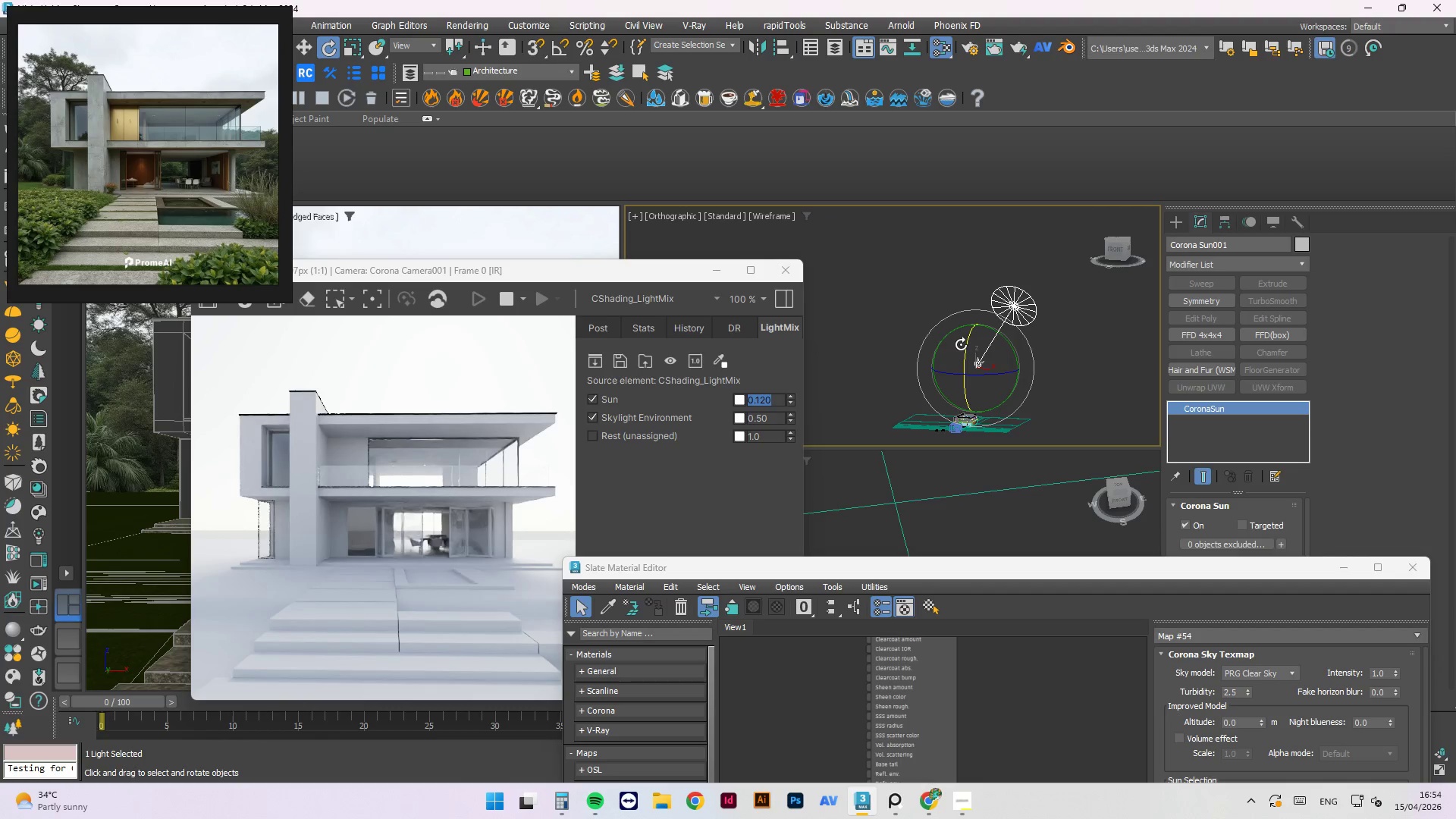 
wait(6.8)
 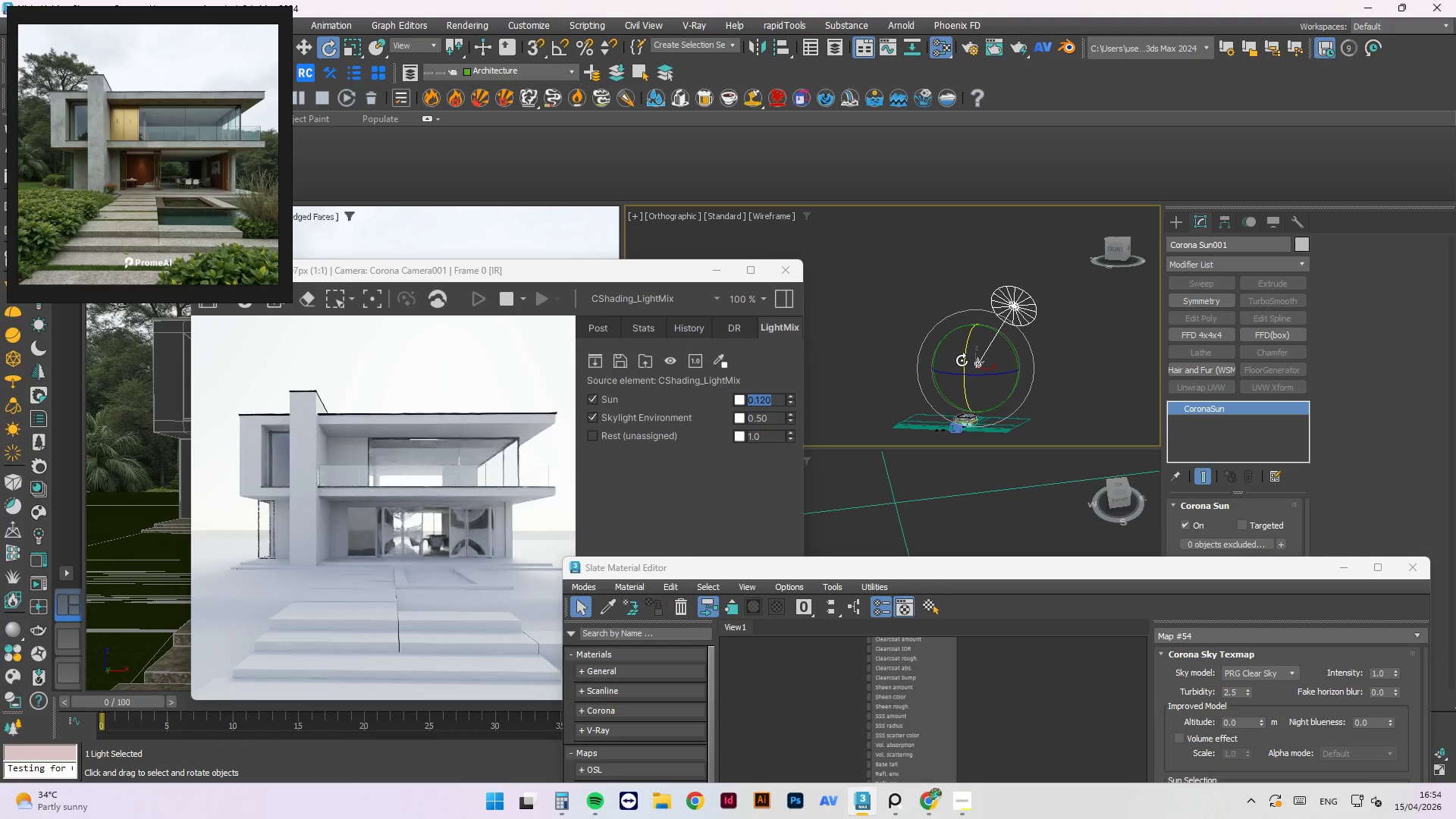 
left_click([983, 257])
 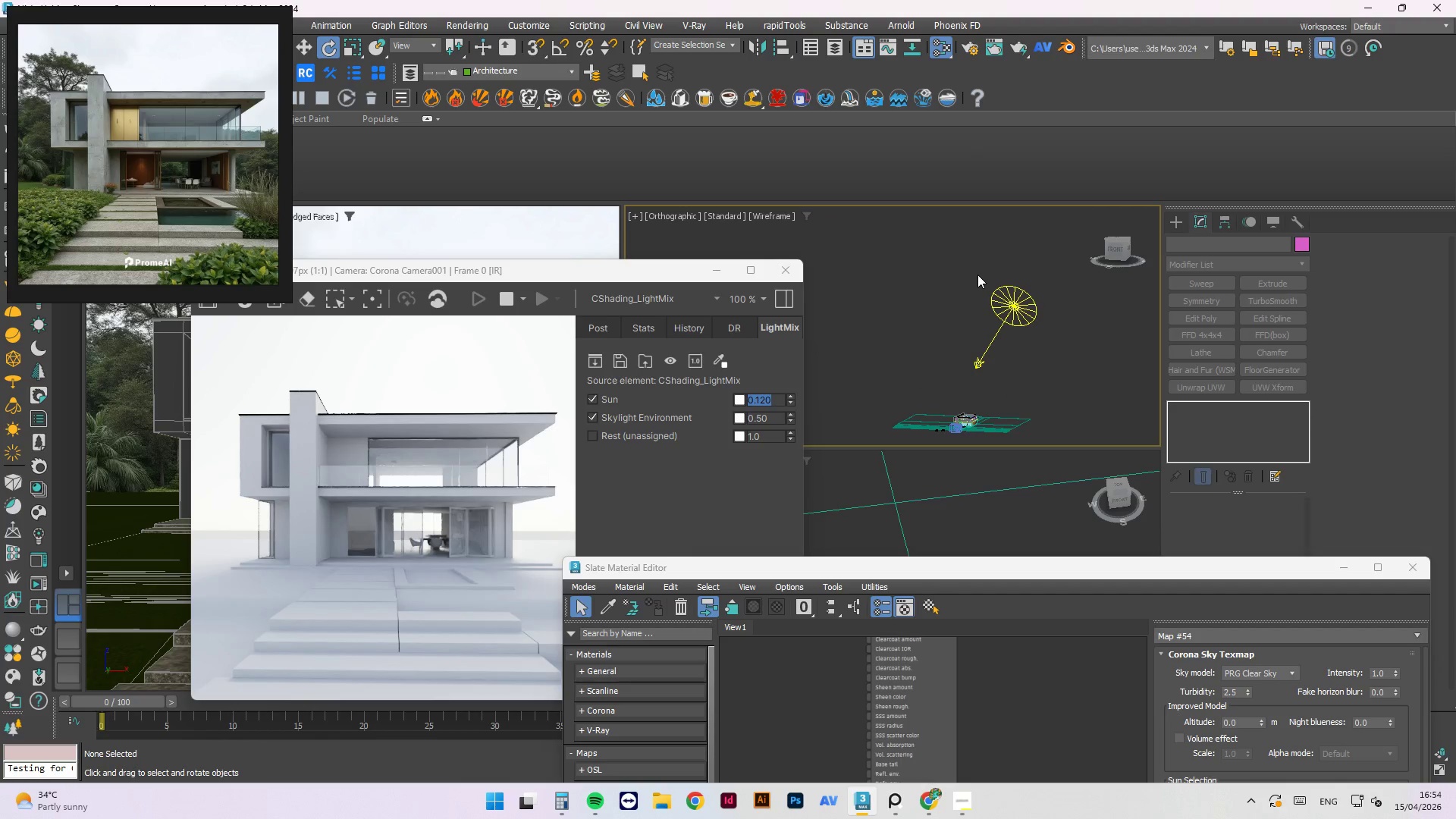 
left_click([964, 284])
 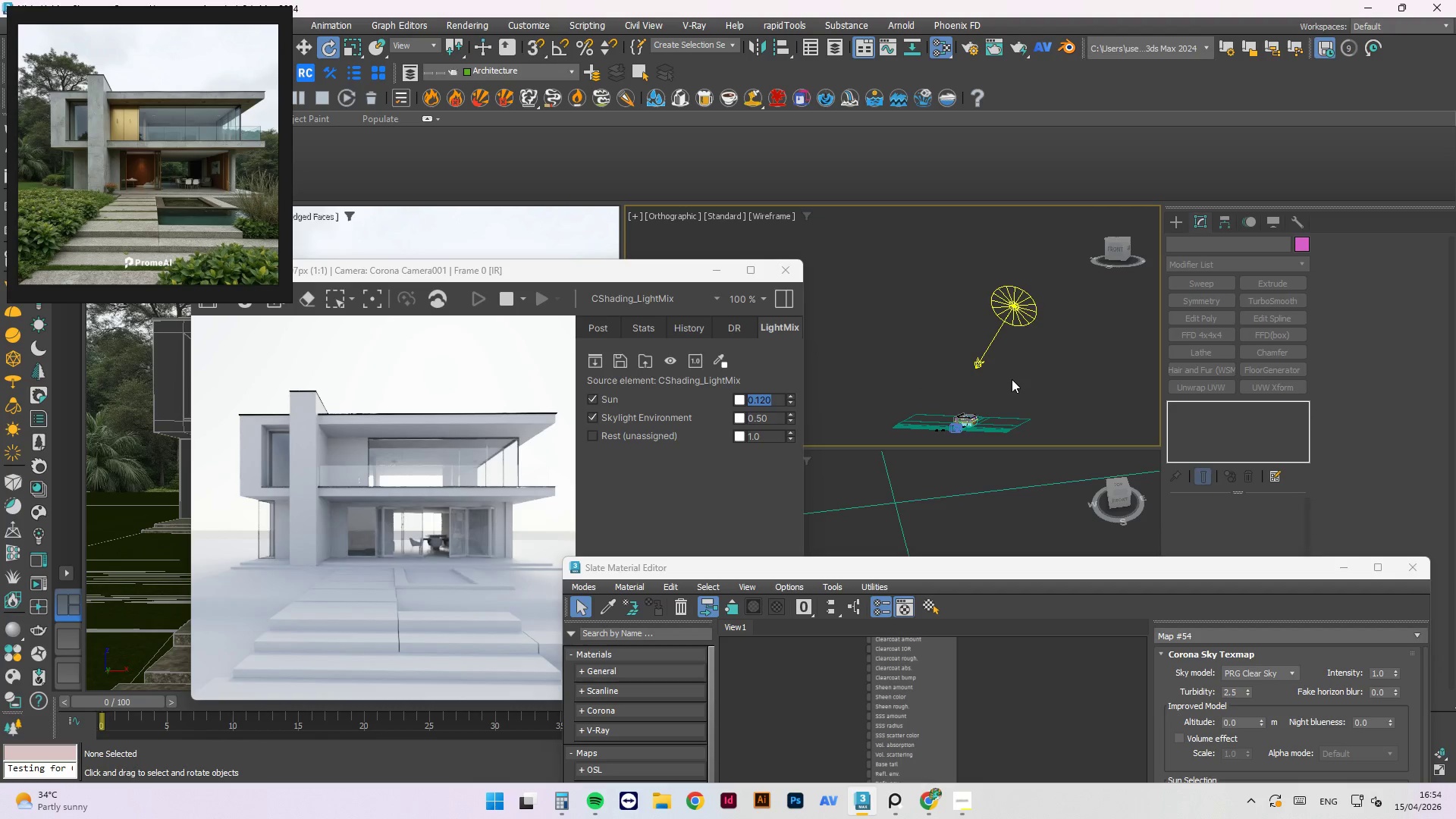 
key(Control+ControlLeft)
 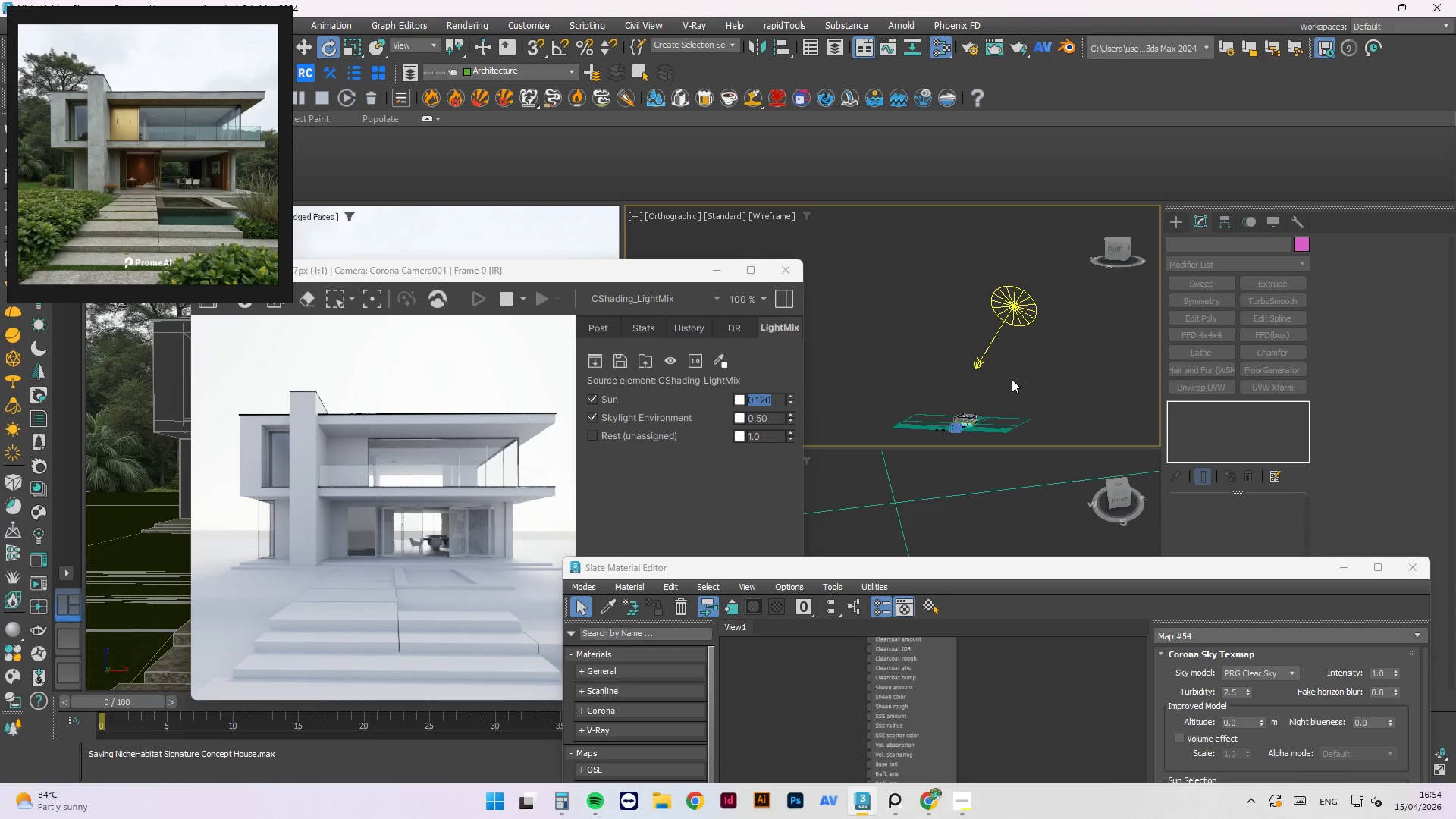 
key(Control+S)
 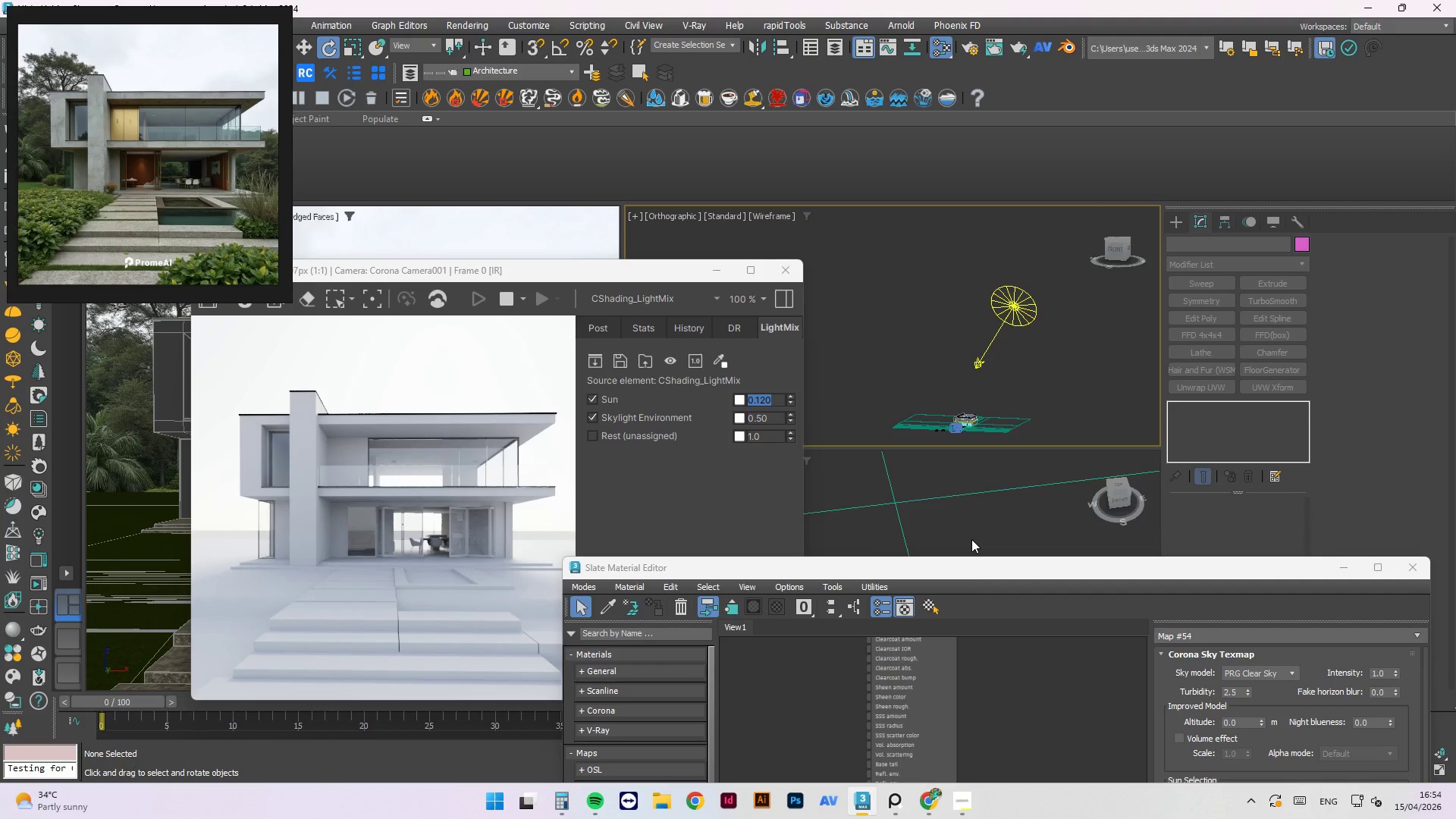 
wait(6.97)
 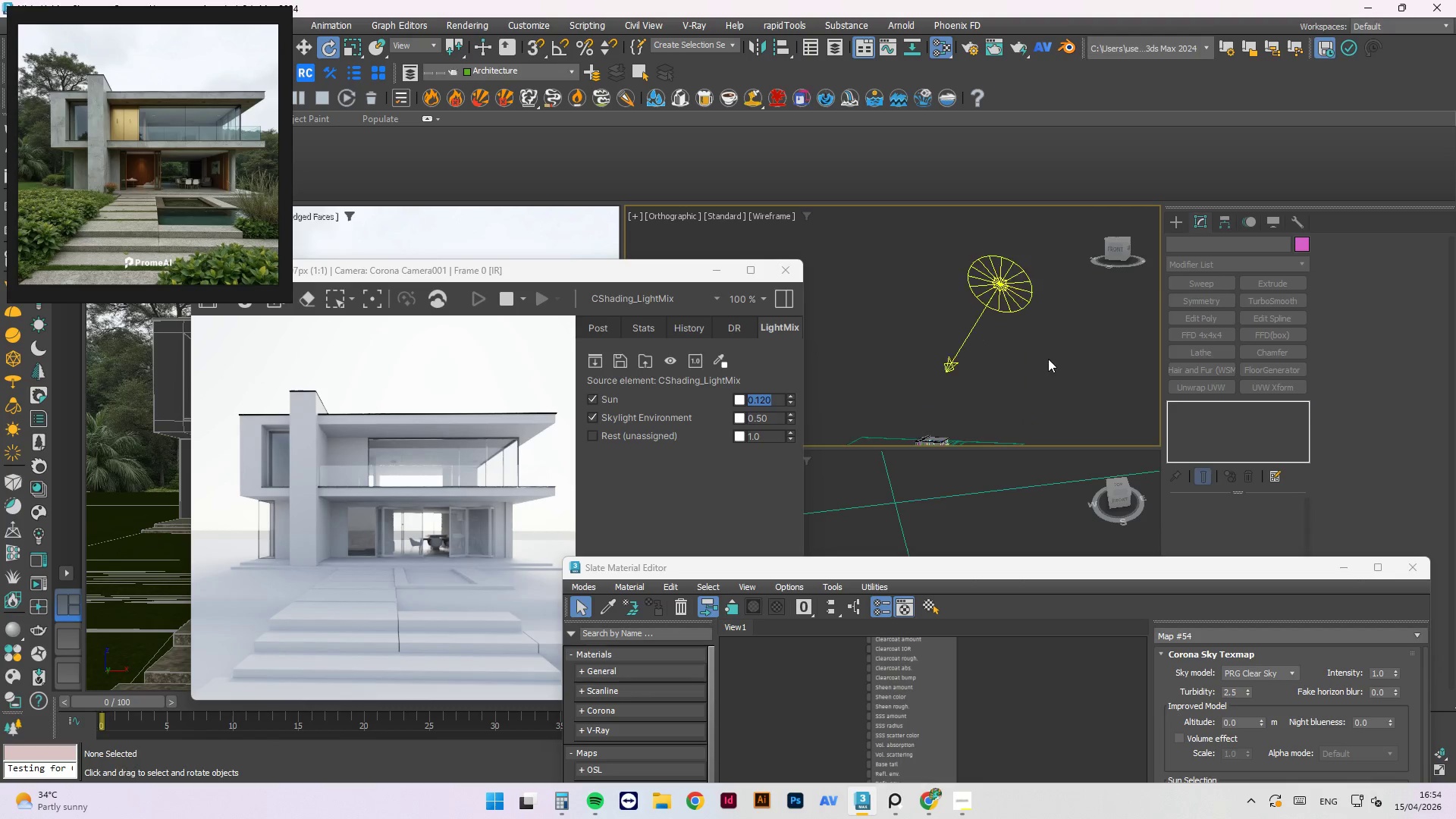 
left_click([1048, 359])
 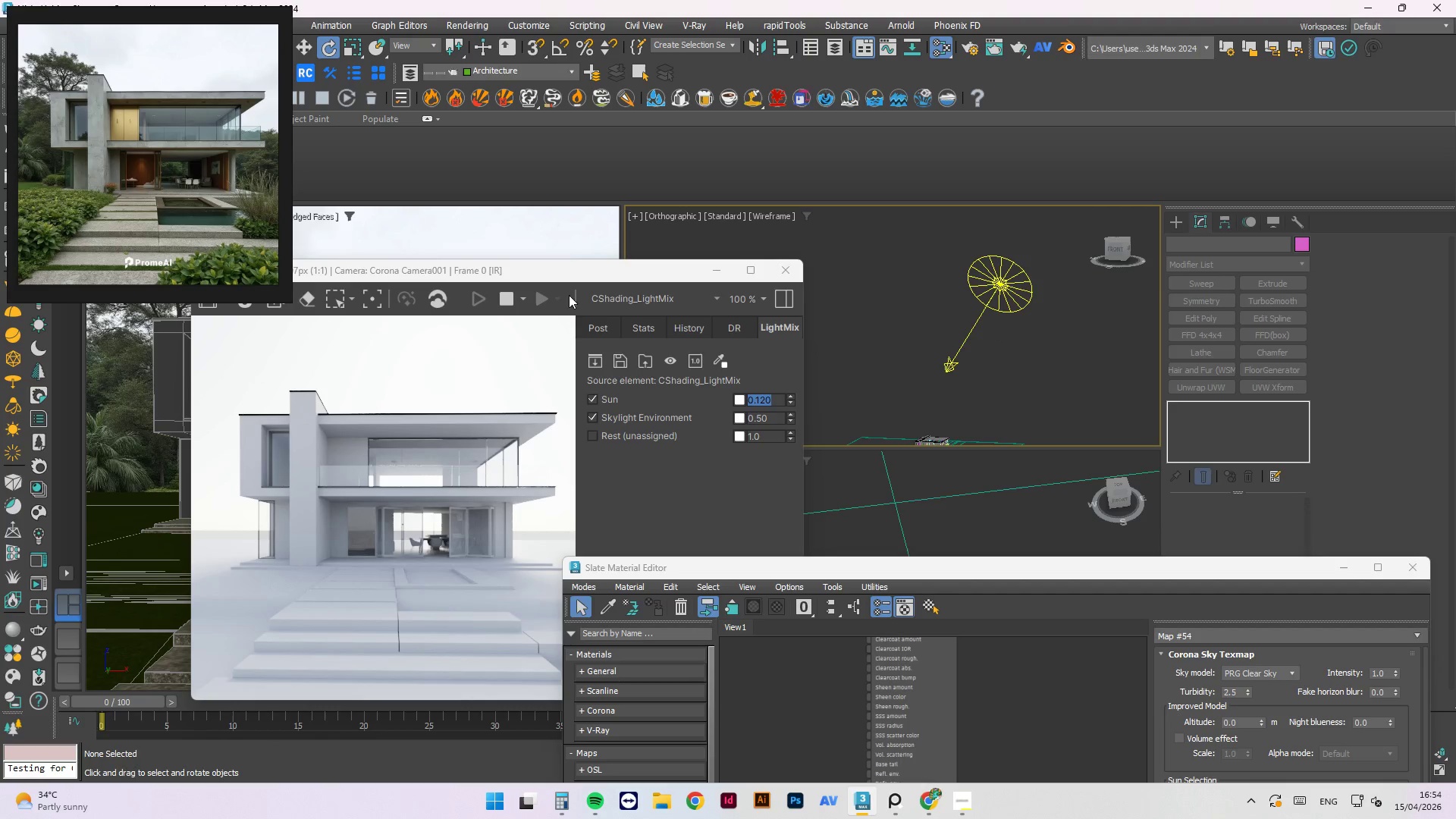 
scroll: coordinate [966, 436], scroll_direction: up, amount: 7.0
 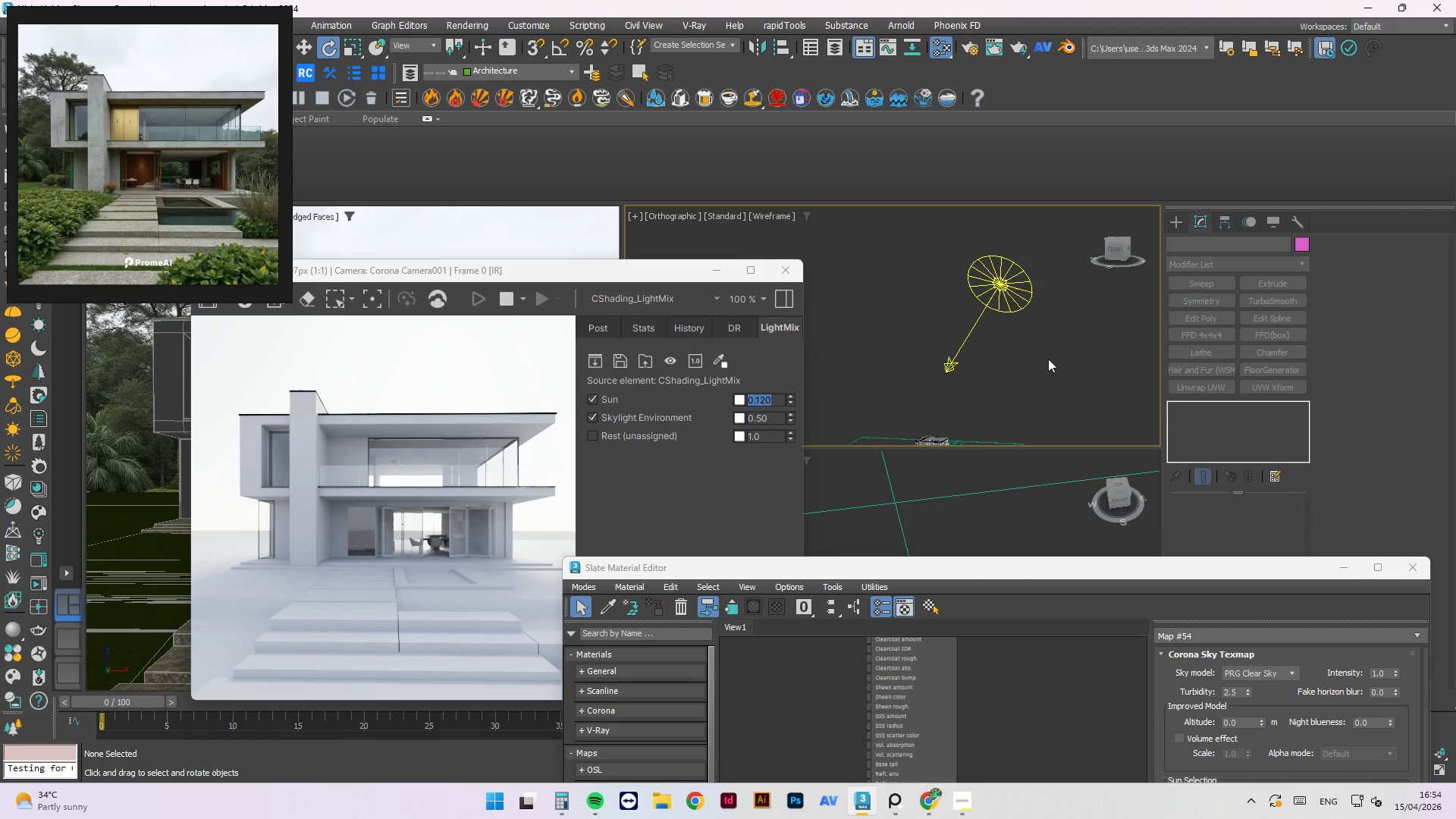 
left_click_drag(start_coordinate=[574, 265], to_coordinate=[500, 714])
 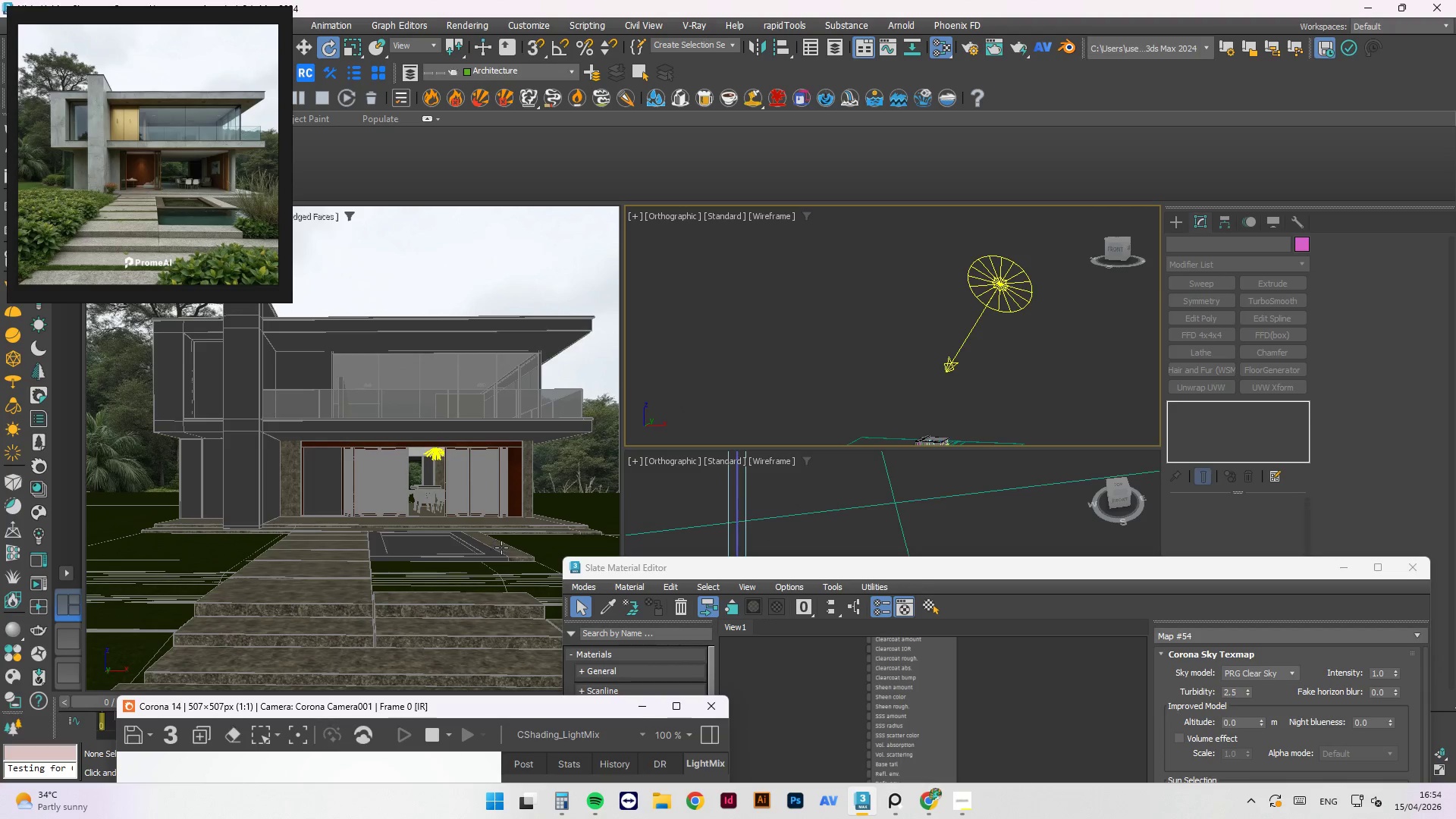 
left_click([501, 548])
 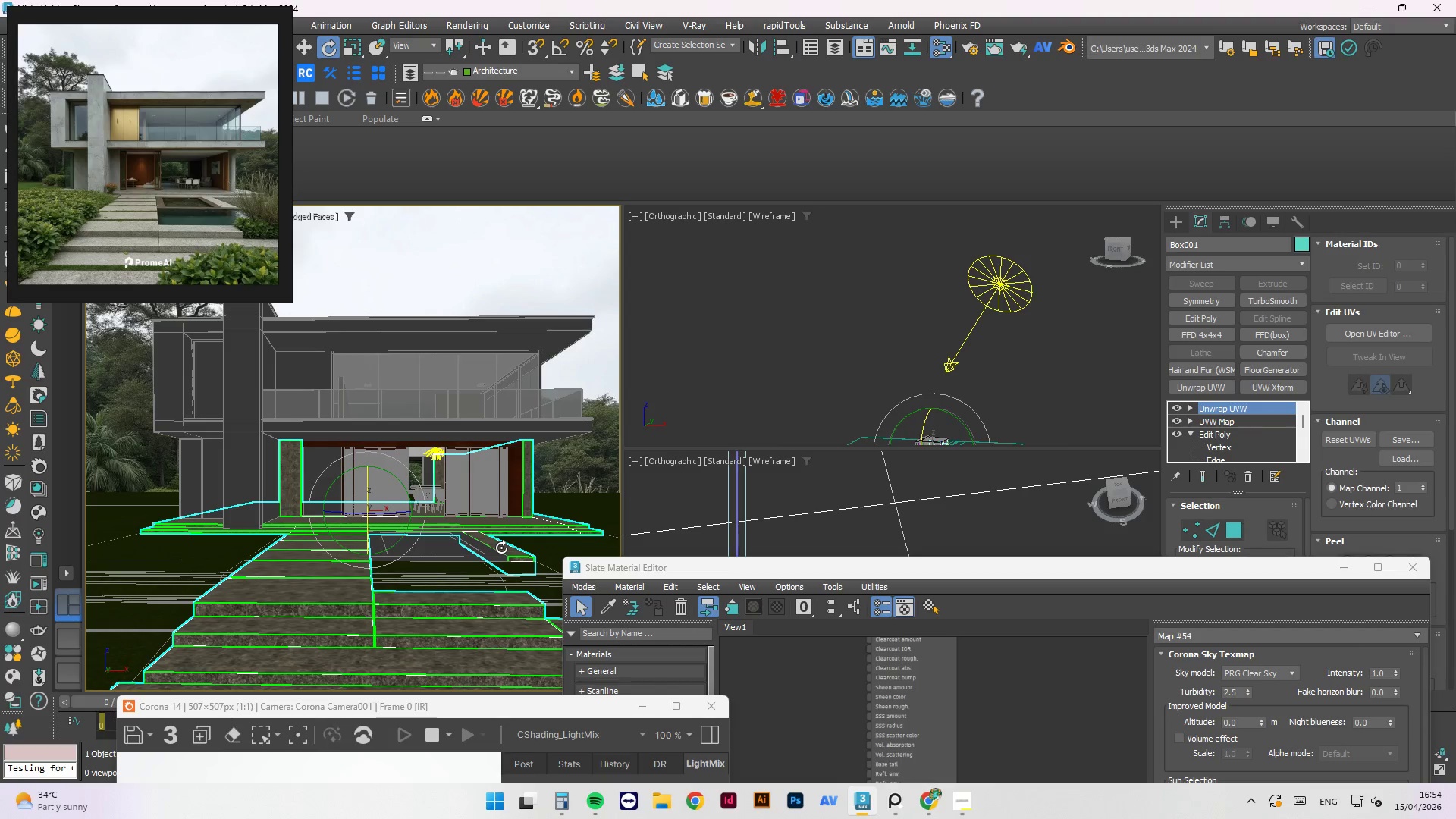 
scroll: coordinate [500, 554], scroll_direction: up, amount: 5.0
 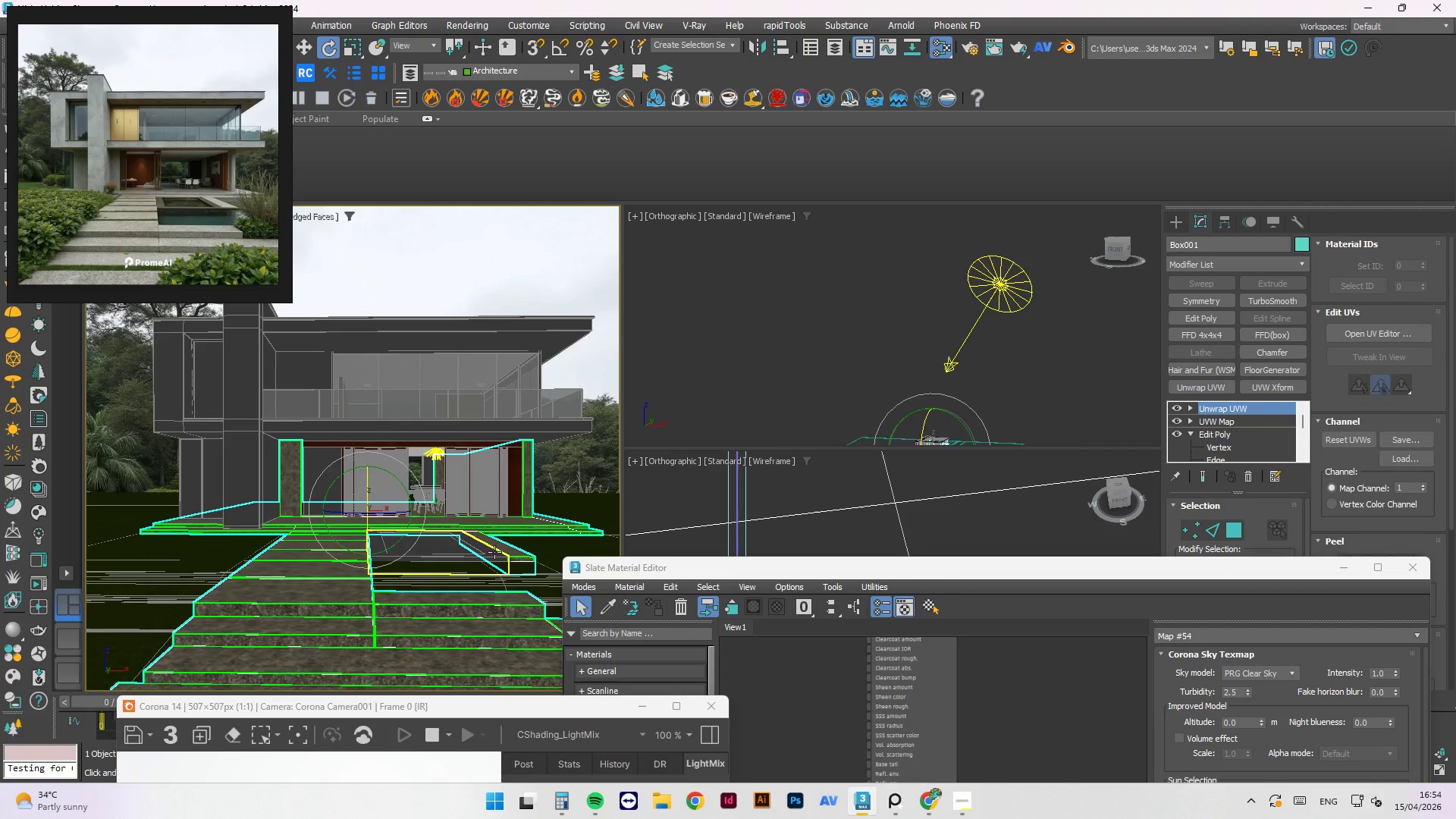 
left_click([494, 551])
 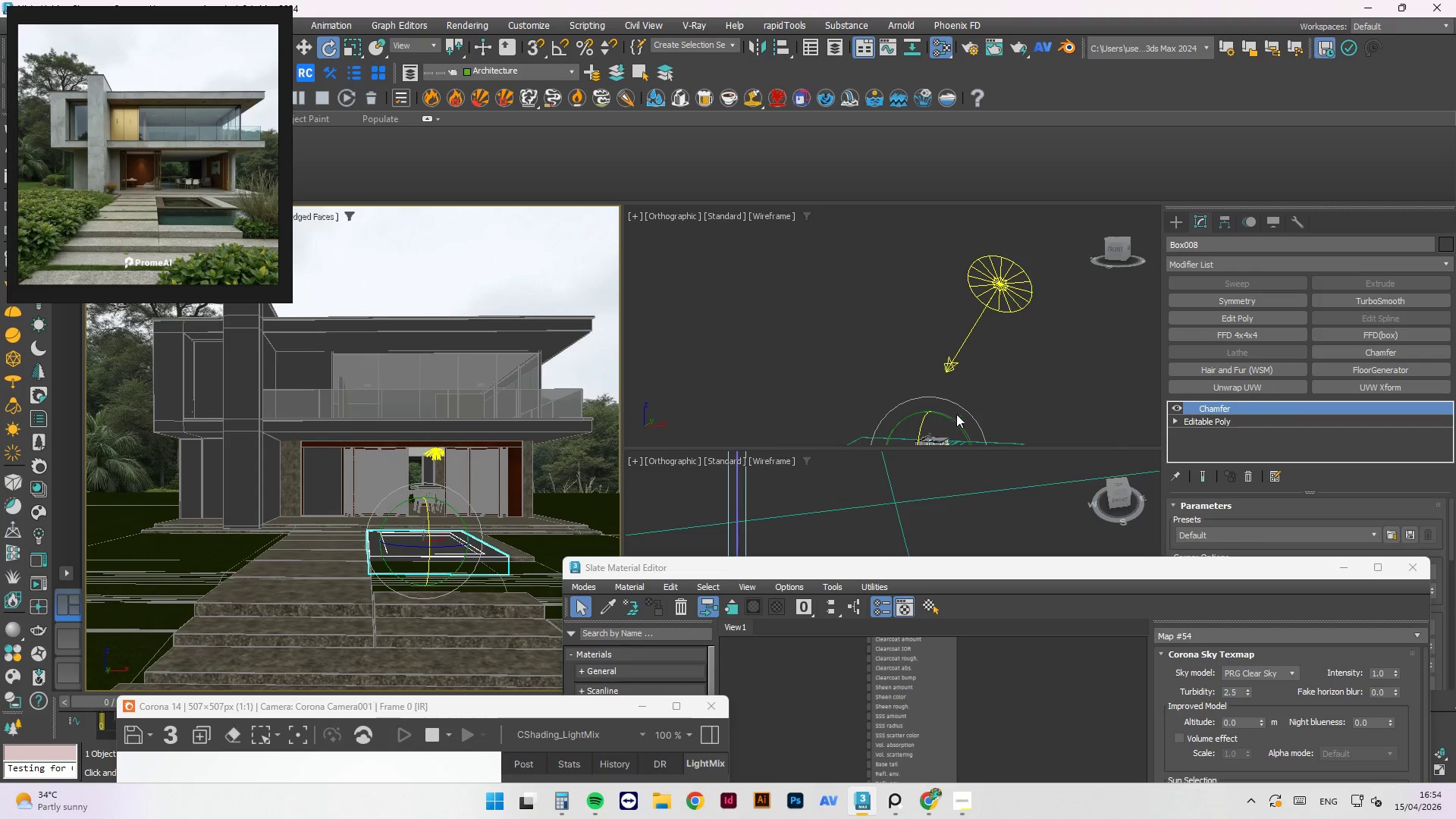 
scroll: coordinate [963, 340], scroll_direction: down, amount: 3.0
 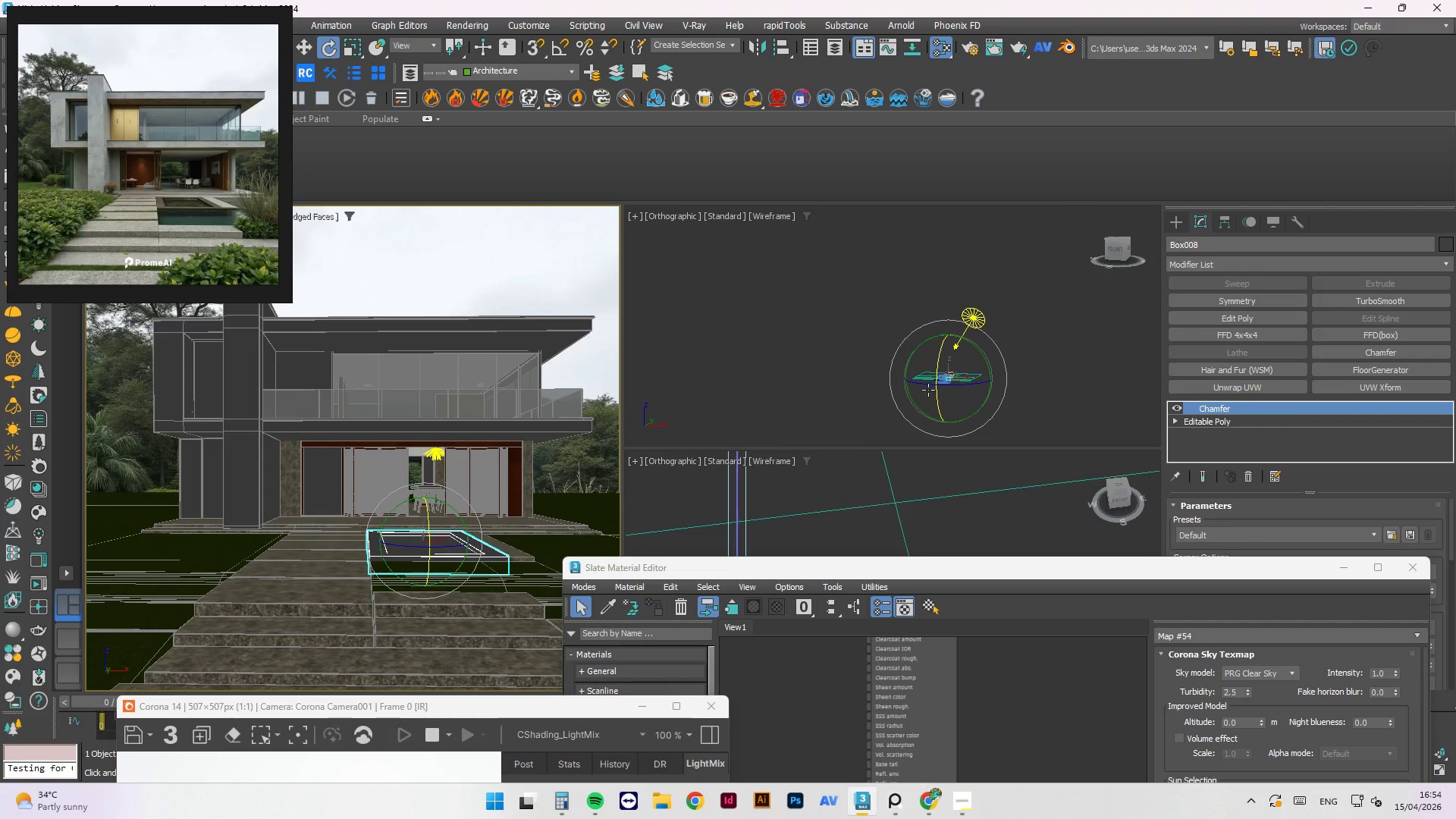 
key(Z)
 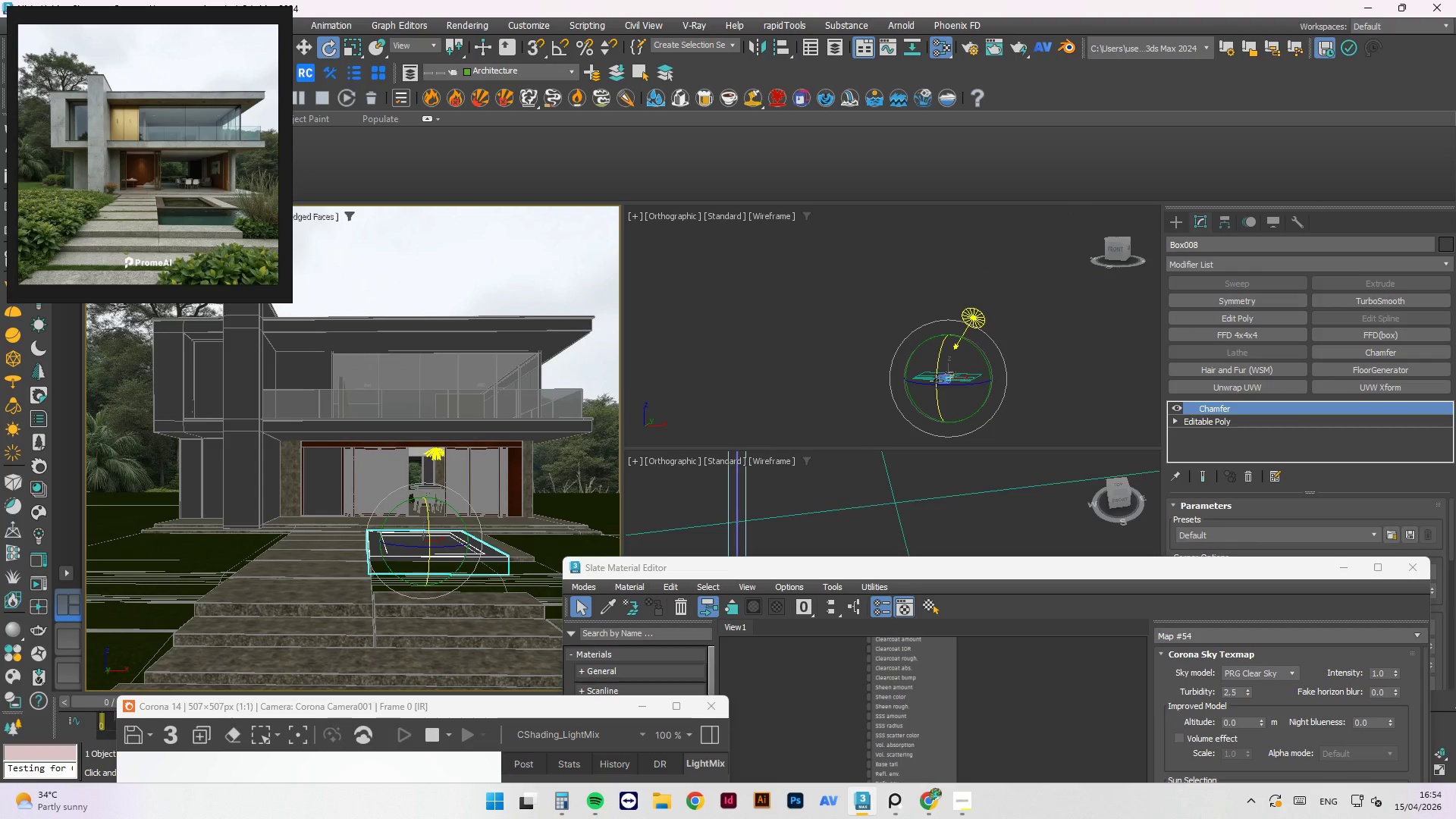 
scroll: coordinate [936, 381], scroll_direction: up, amount: 2.0
 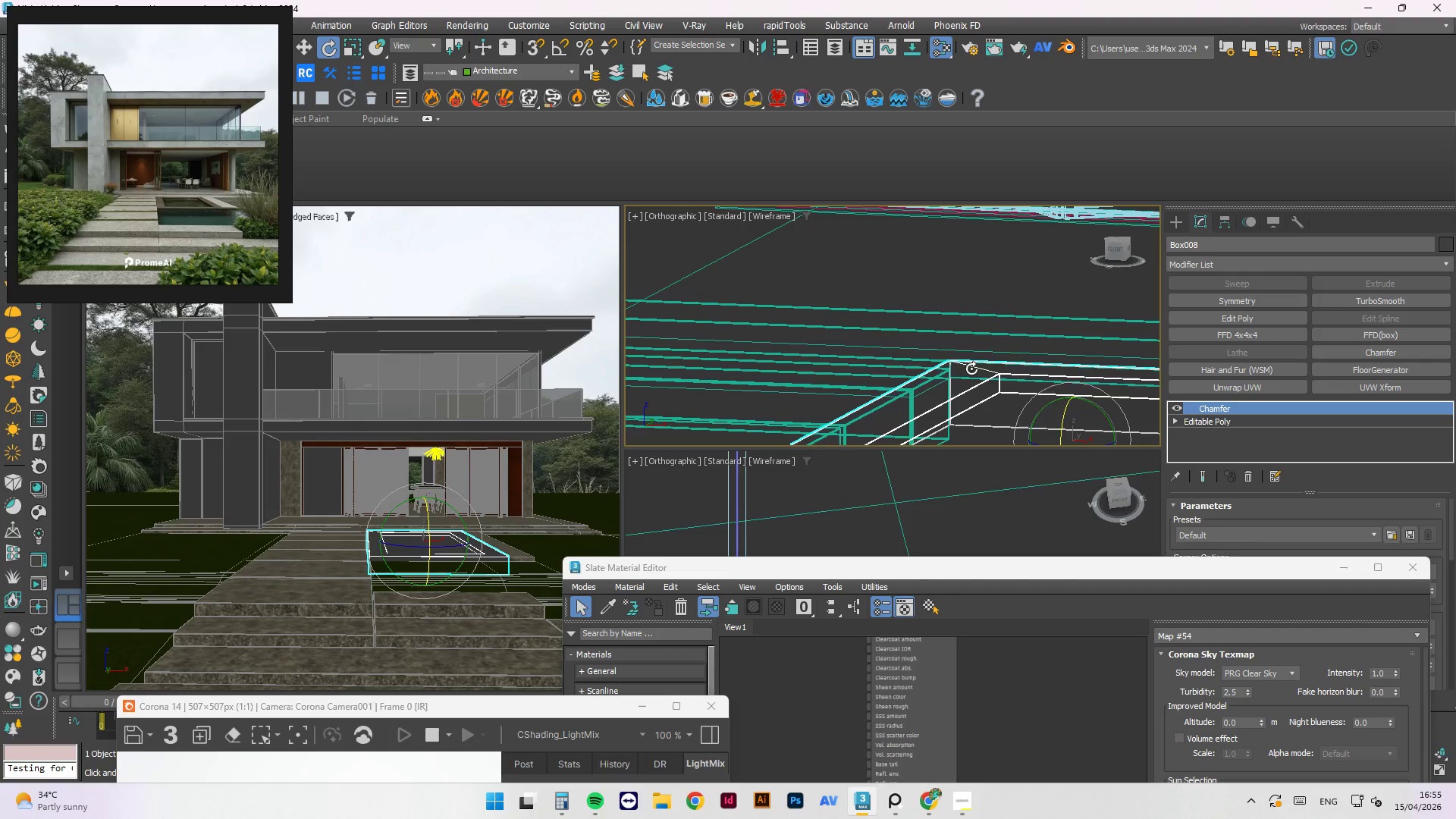 
scroll: coordinate [962, 338], scroll_direction: down, amount: 1.0
 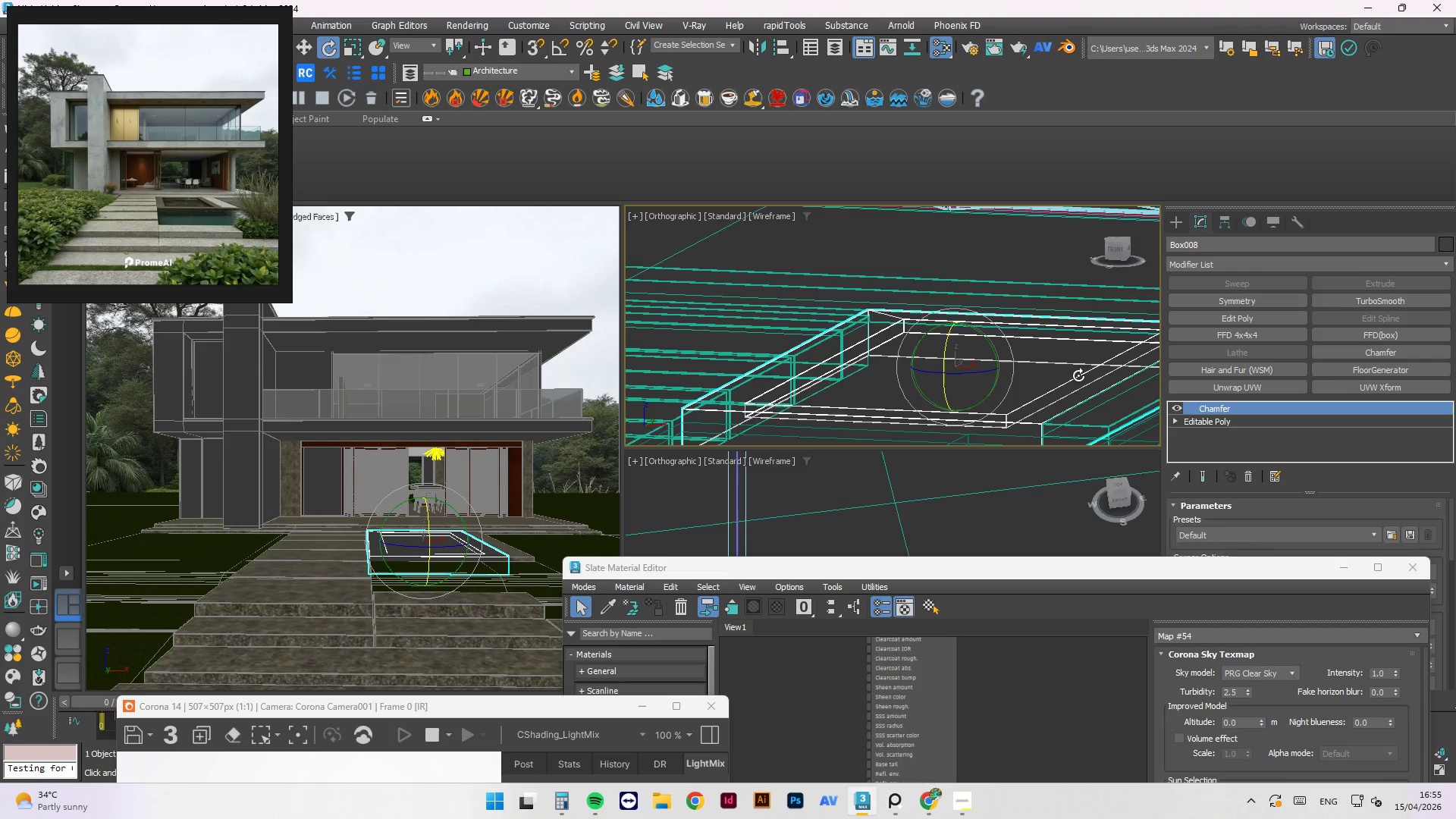 
scroll: coordinate [1029, 341], scroll_direction: up, amount: 1.0
 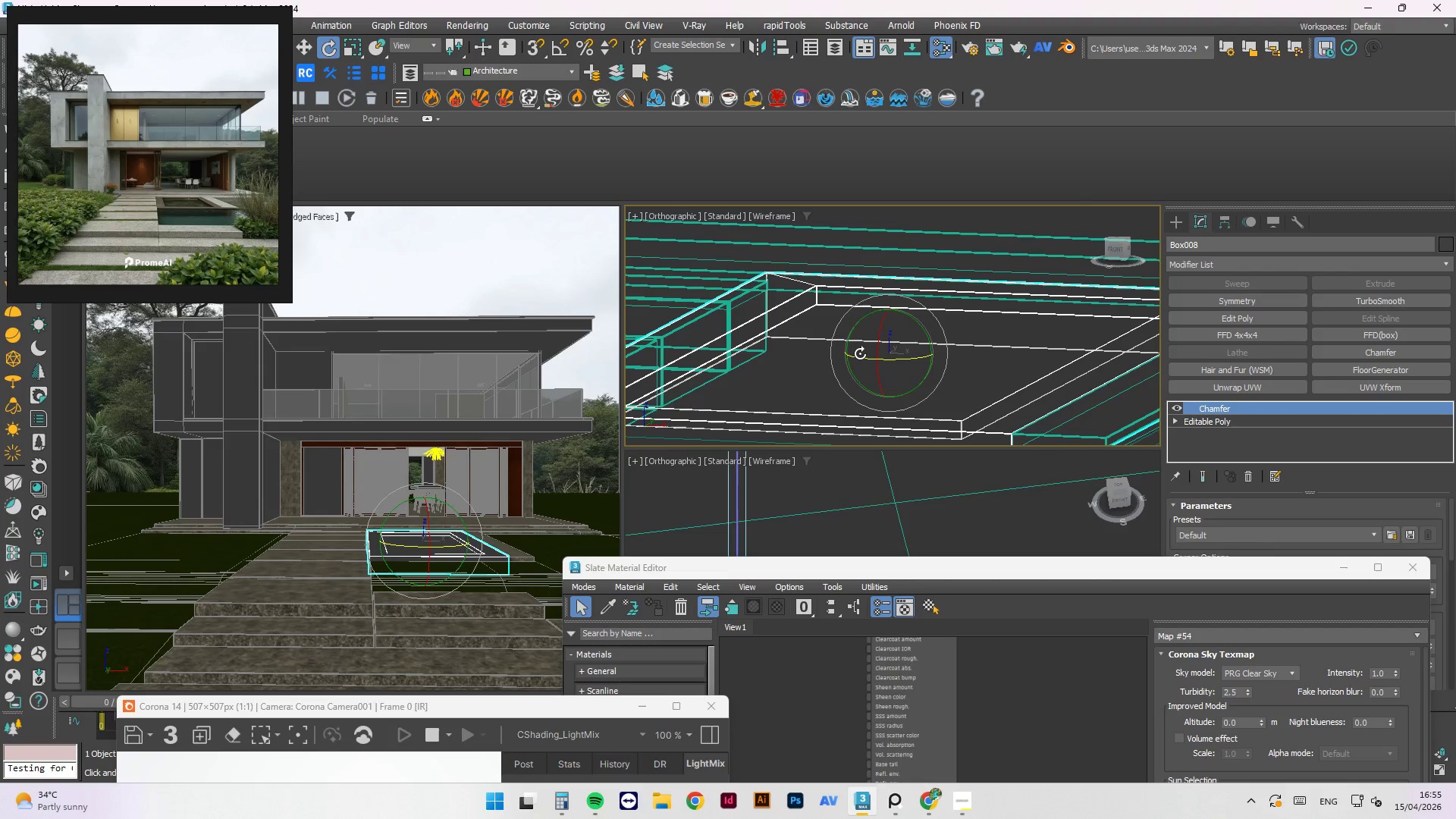 
key(W)
 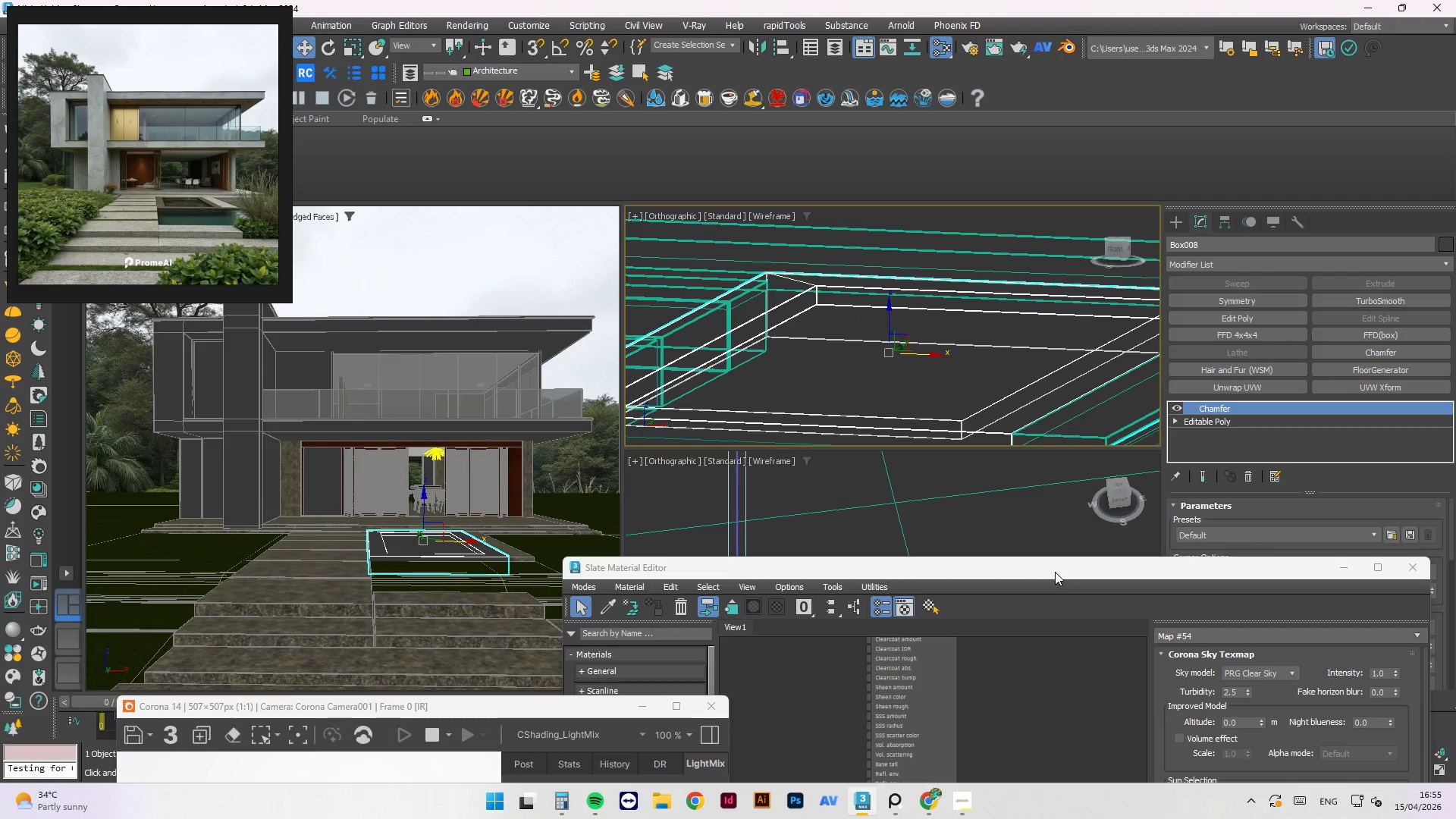 
left_click_drag(start_coordinate=[1052, 571], to_coordinate=[527, 206])
 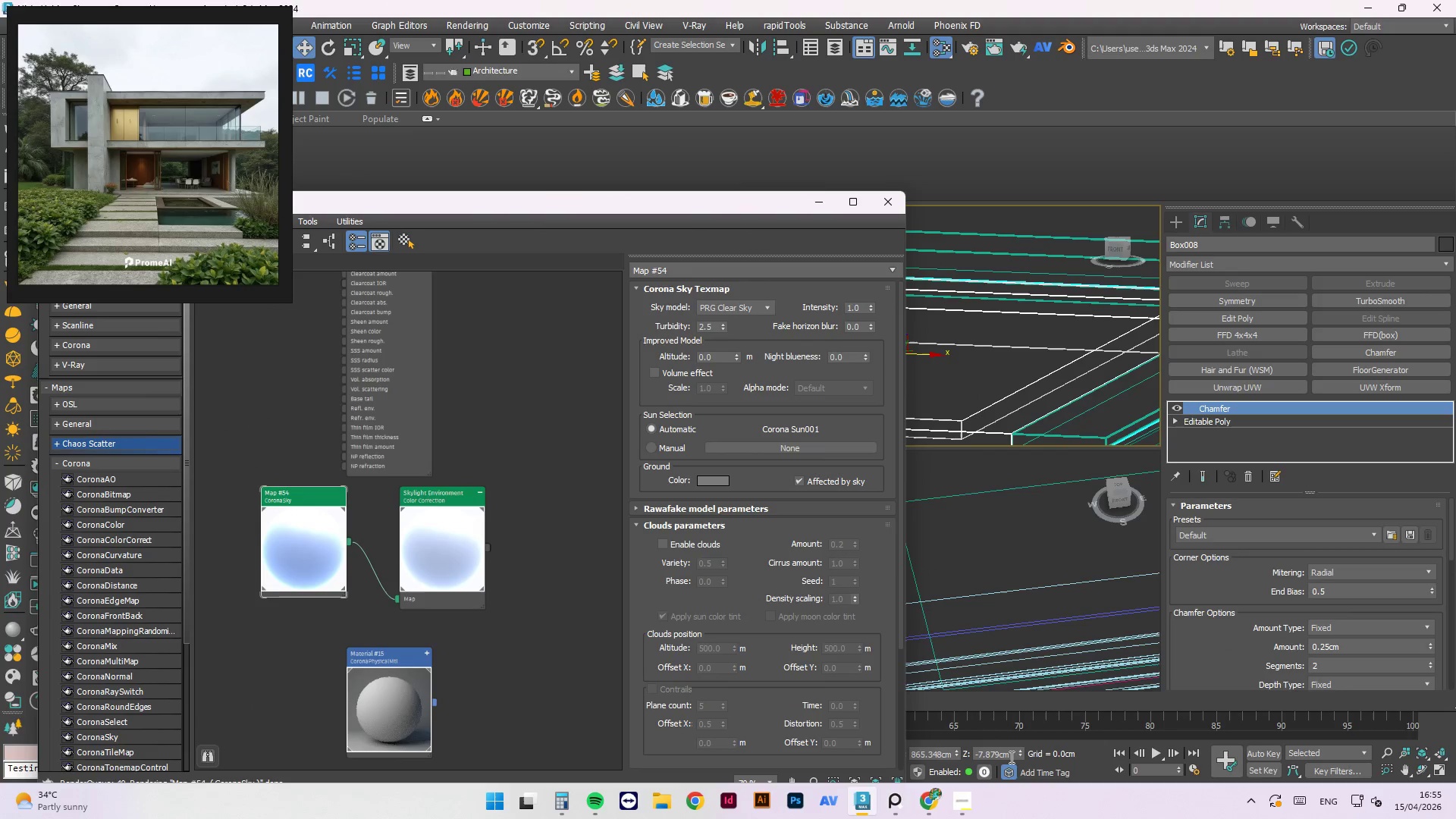 
left_click_drag(start_coordinate=[1010, 757], to_coordinate=[988, 752])
 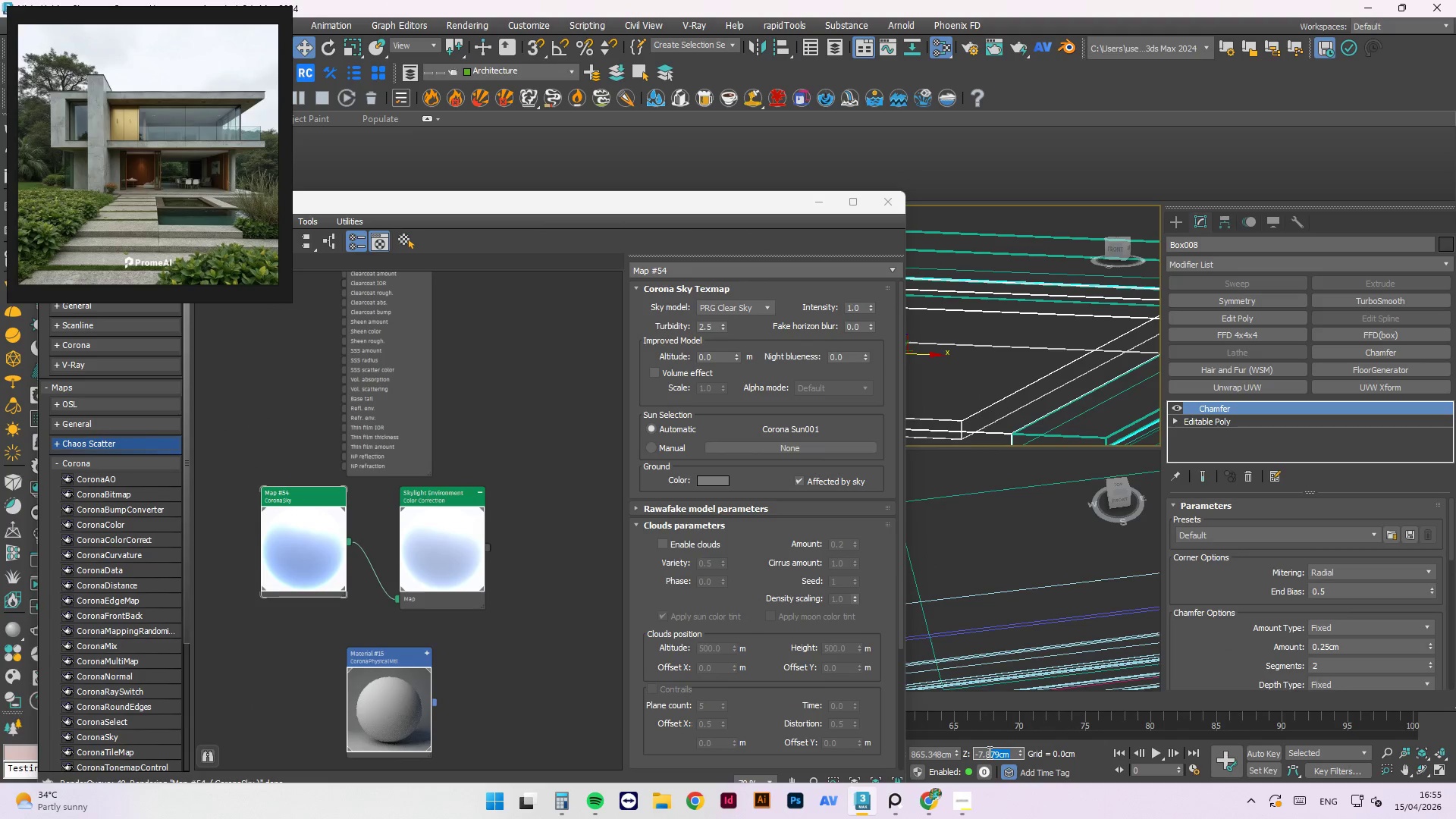 
key(Backspace)
 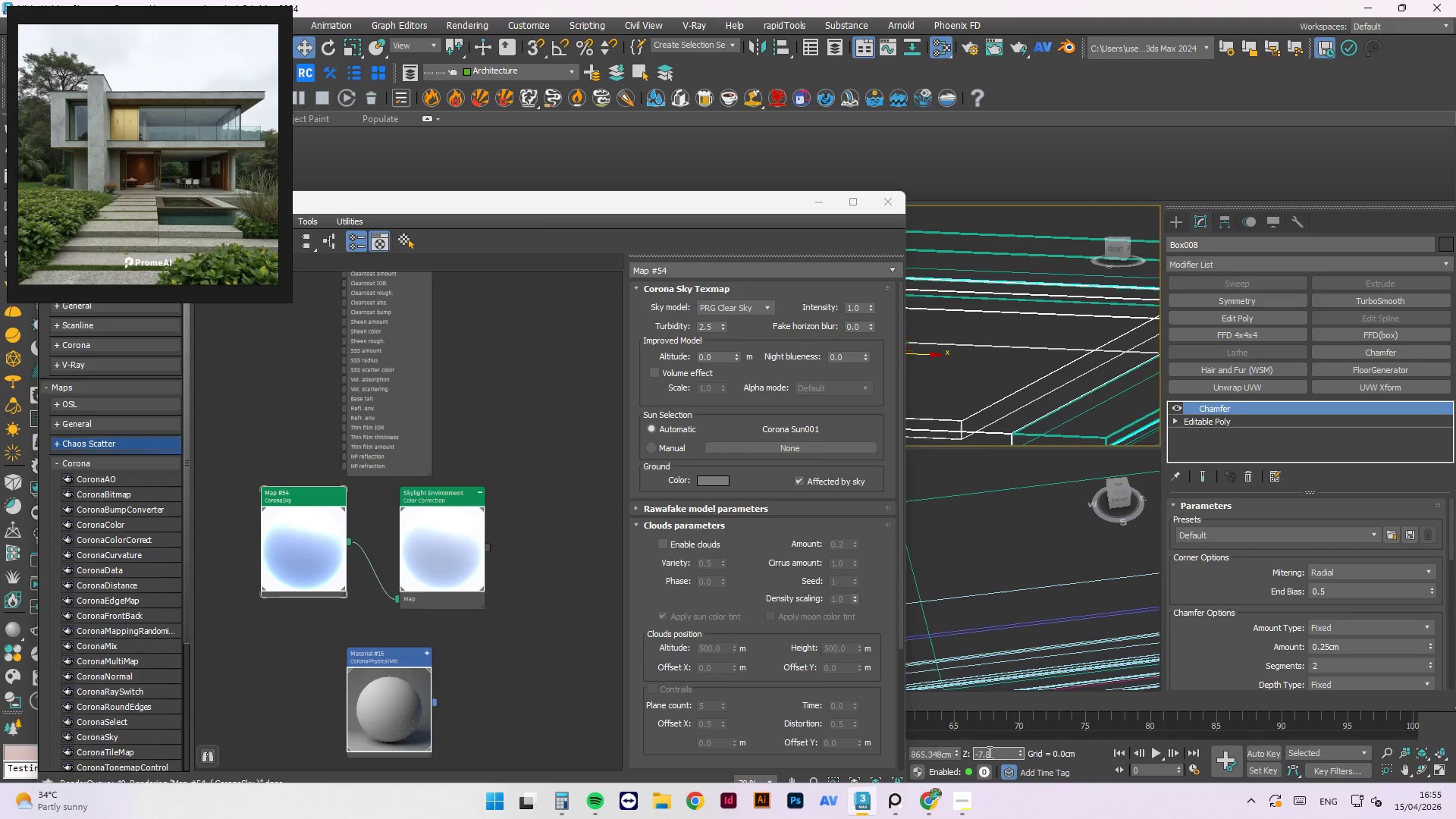 
key(Backspace)
 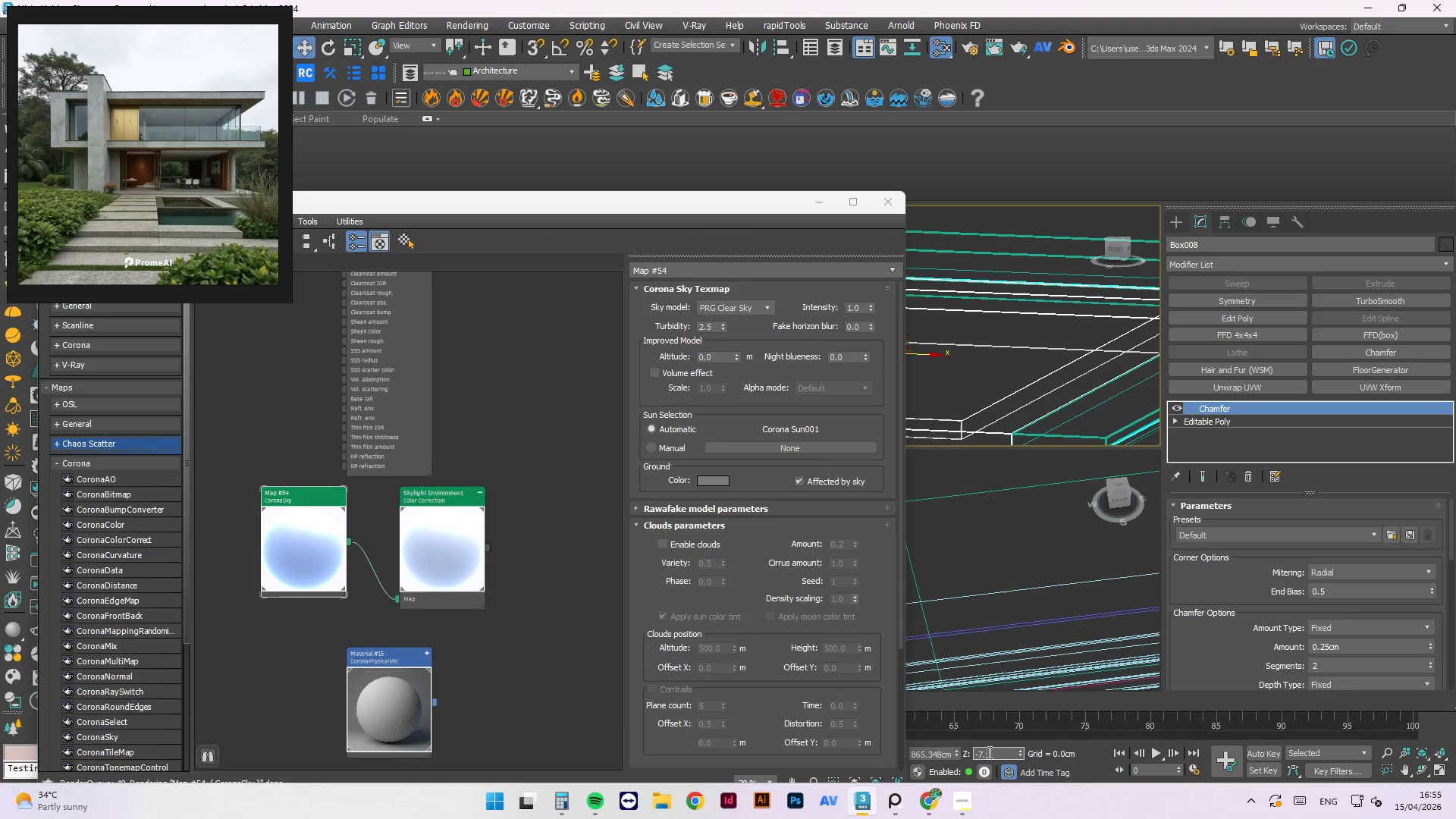 
key(Numpad5)
 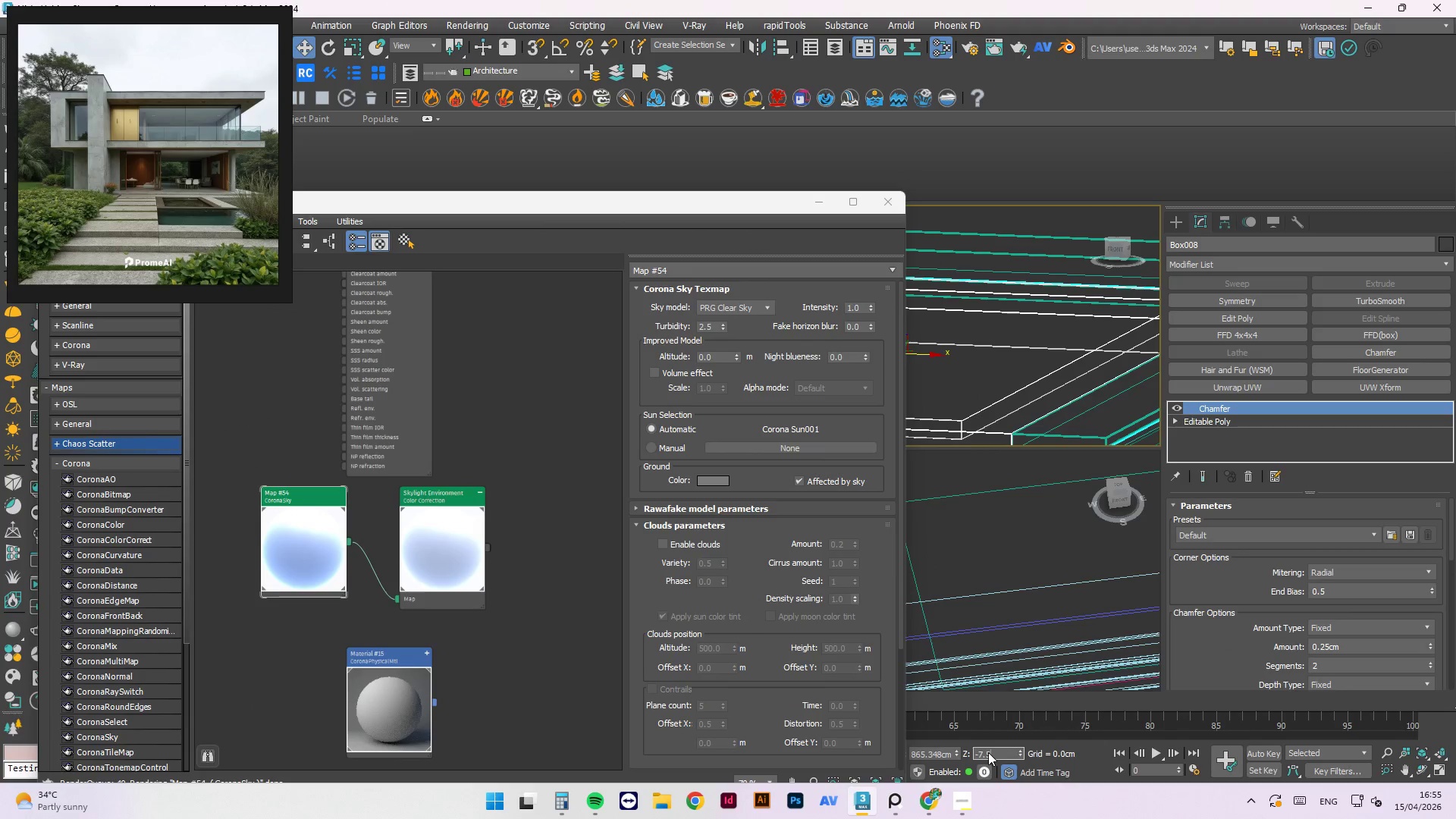 
key(NumpadEnter)
 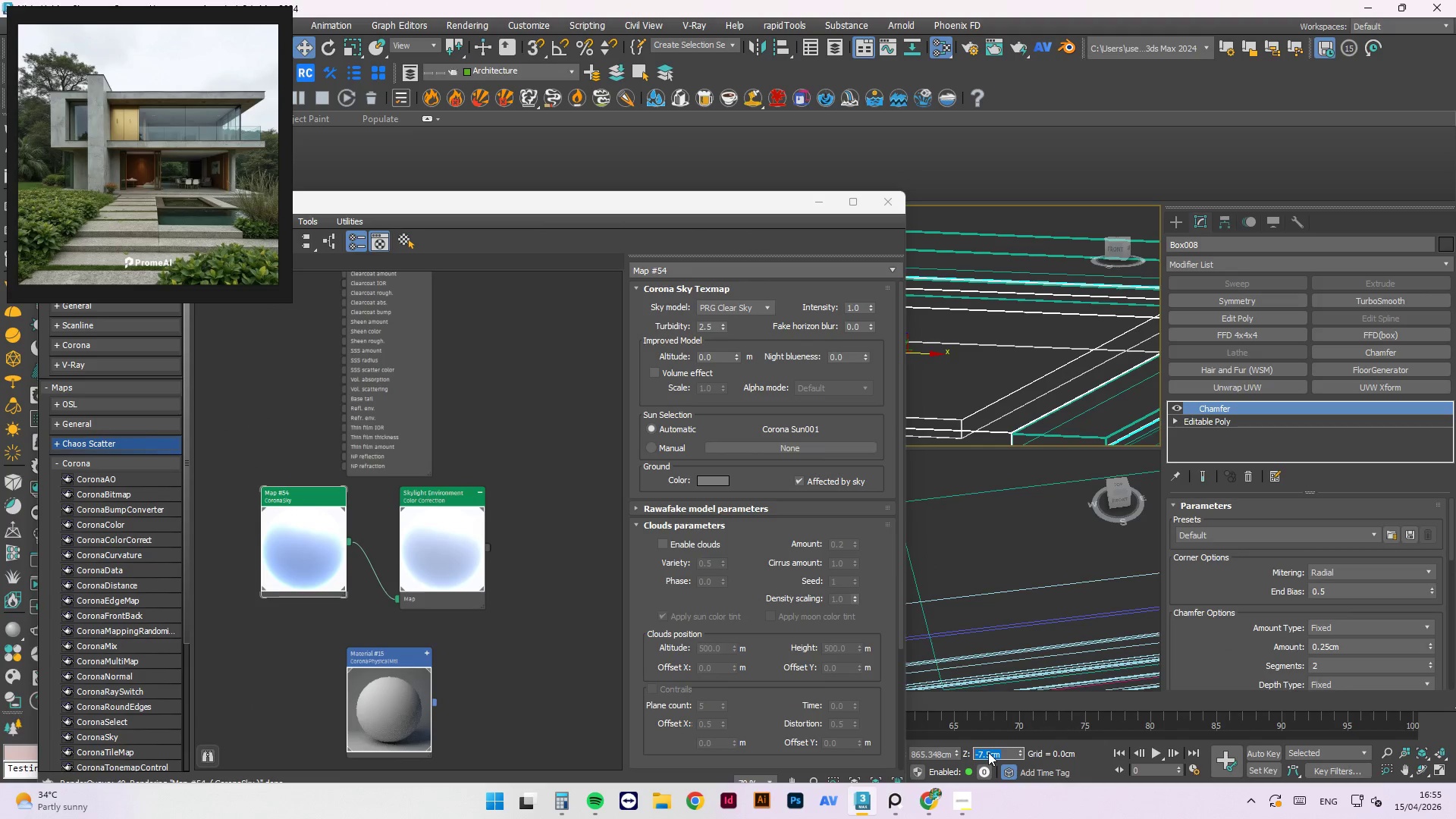 
key(NumpadSubtract)
 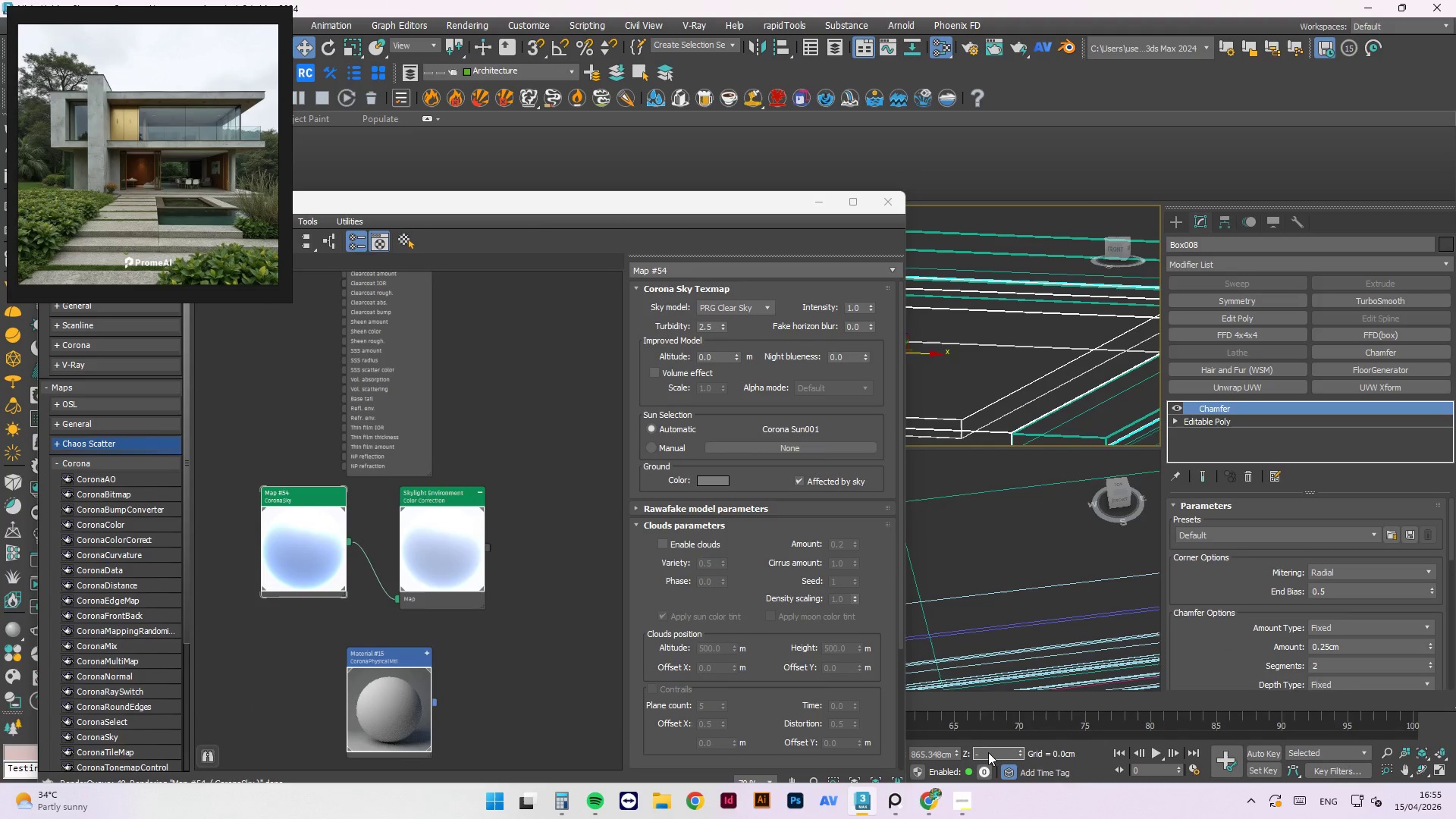 
key(Numpad6)
 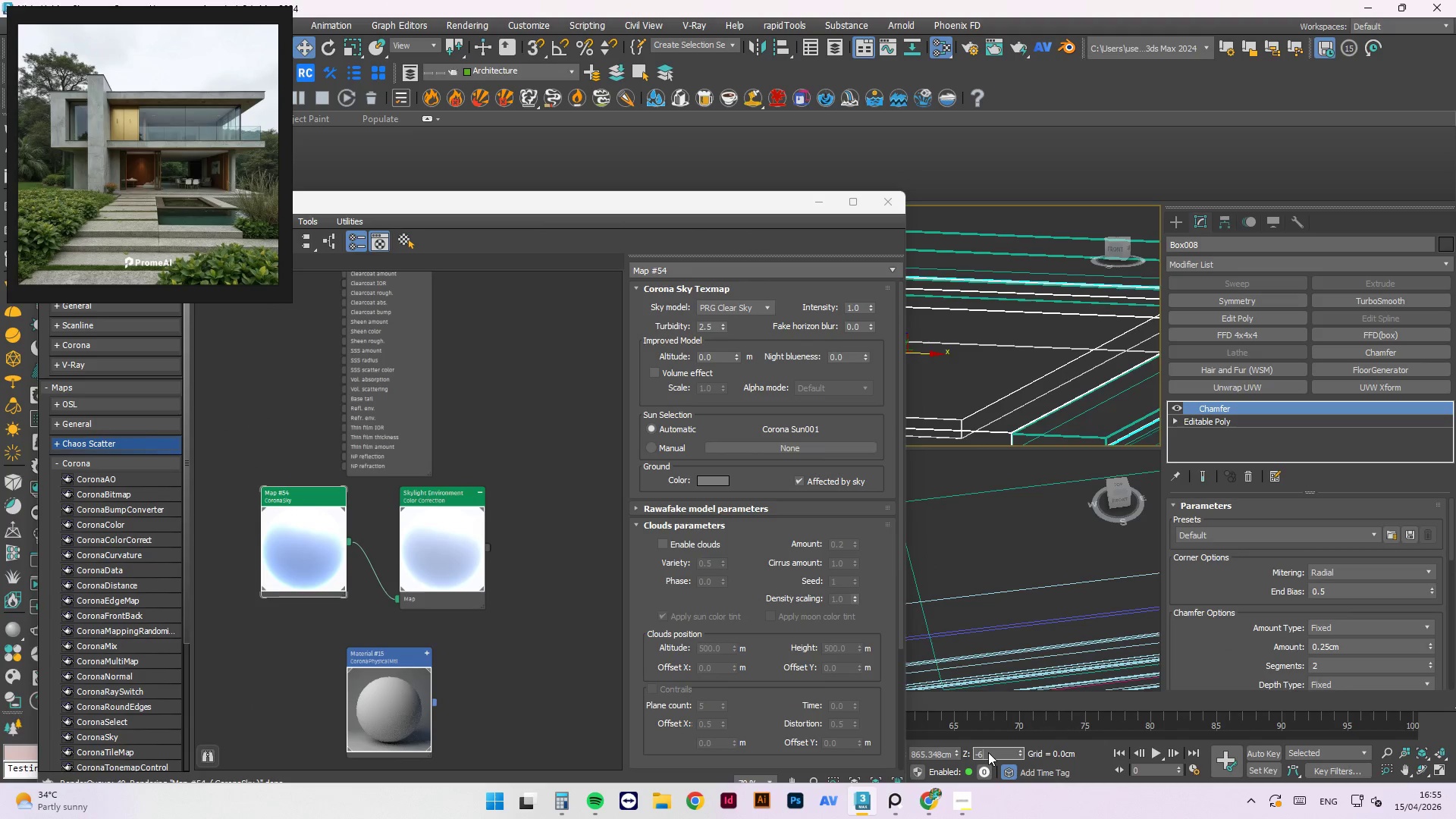 
key(NumpadEnter)
 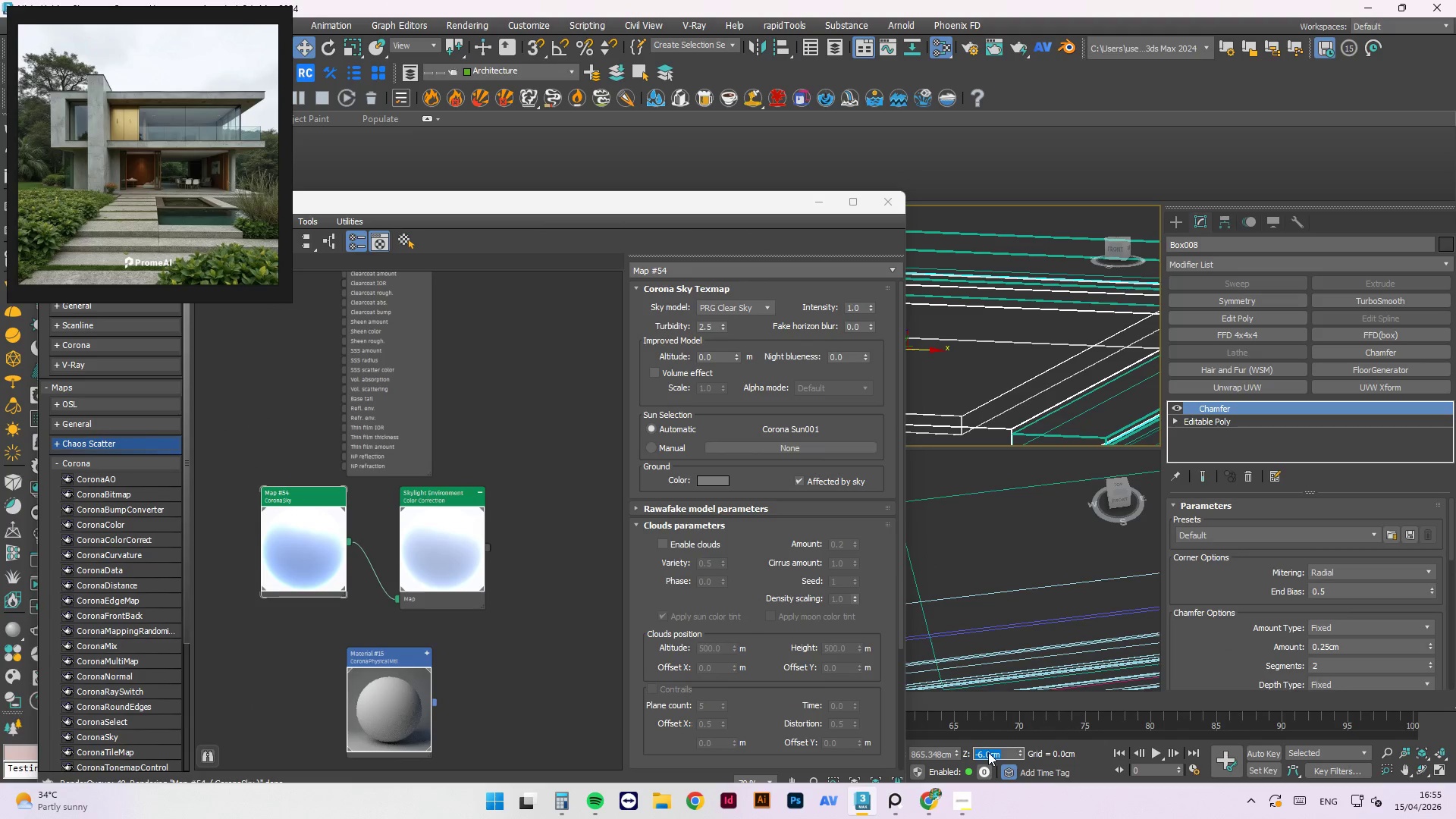 
key(Control+Z)
 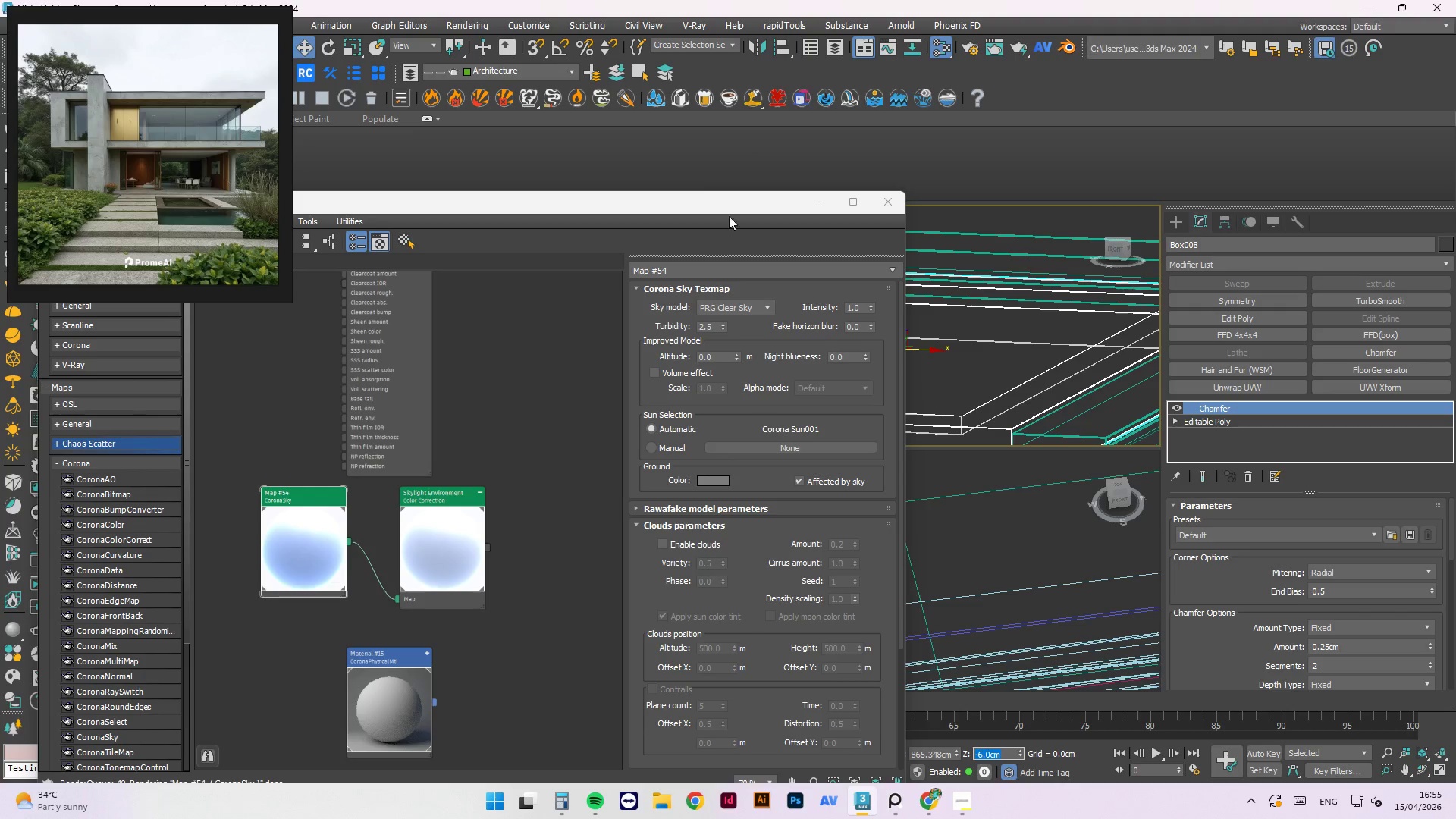 
left_click([823, 208])
 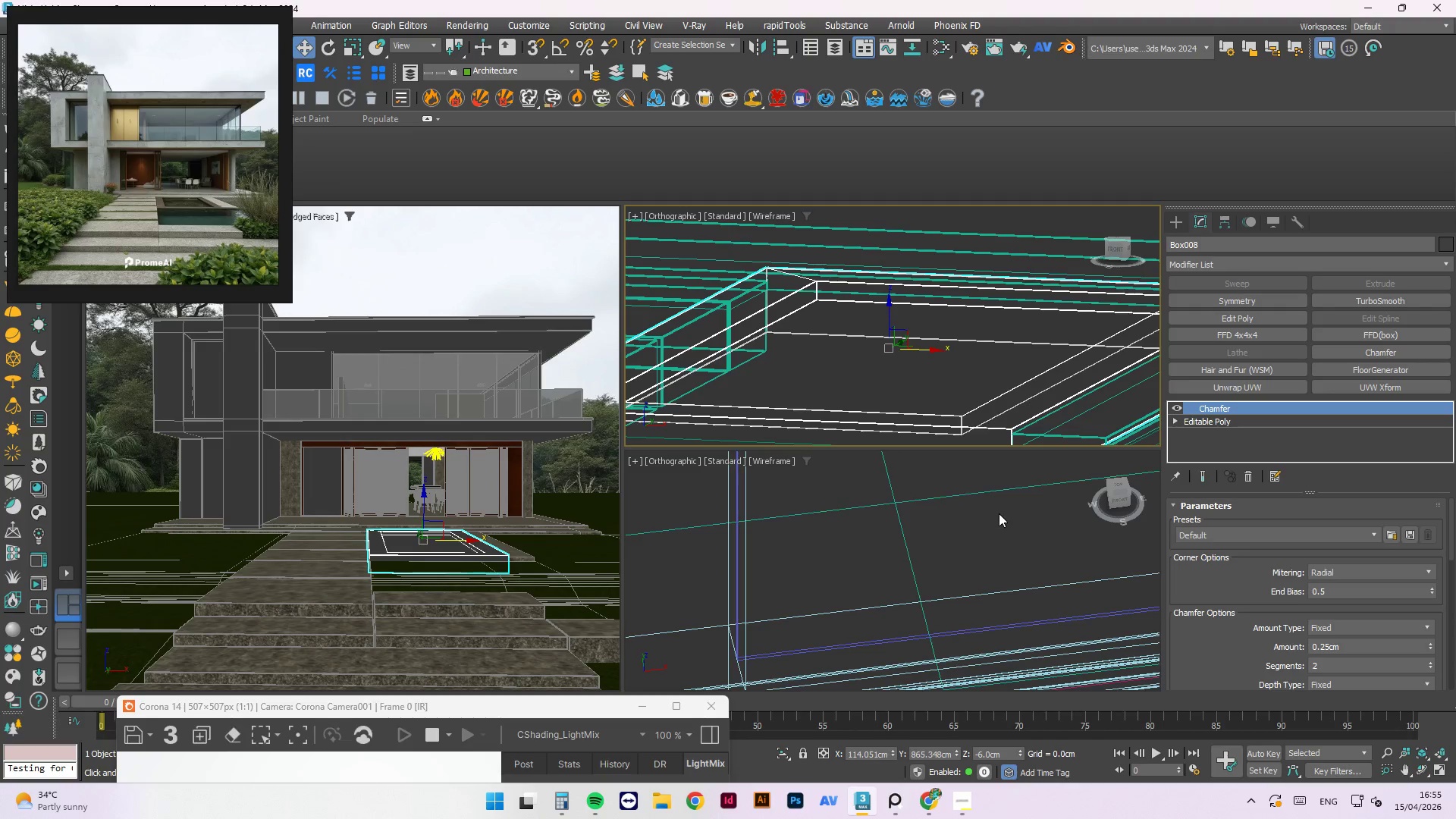 
key(Control+Z)
 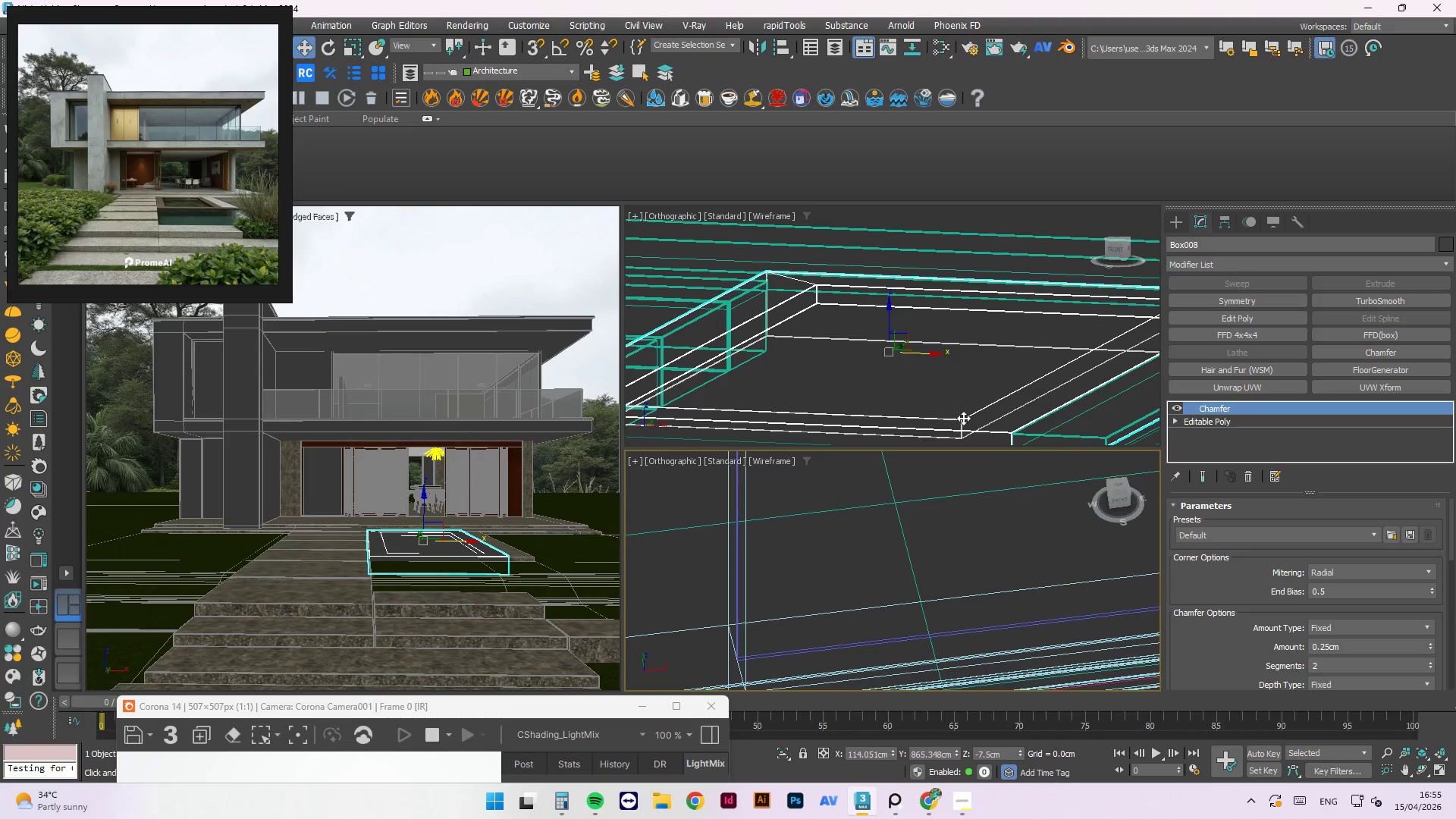 
key(Control+Z)
 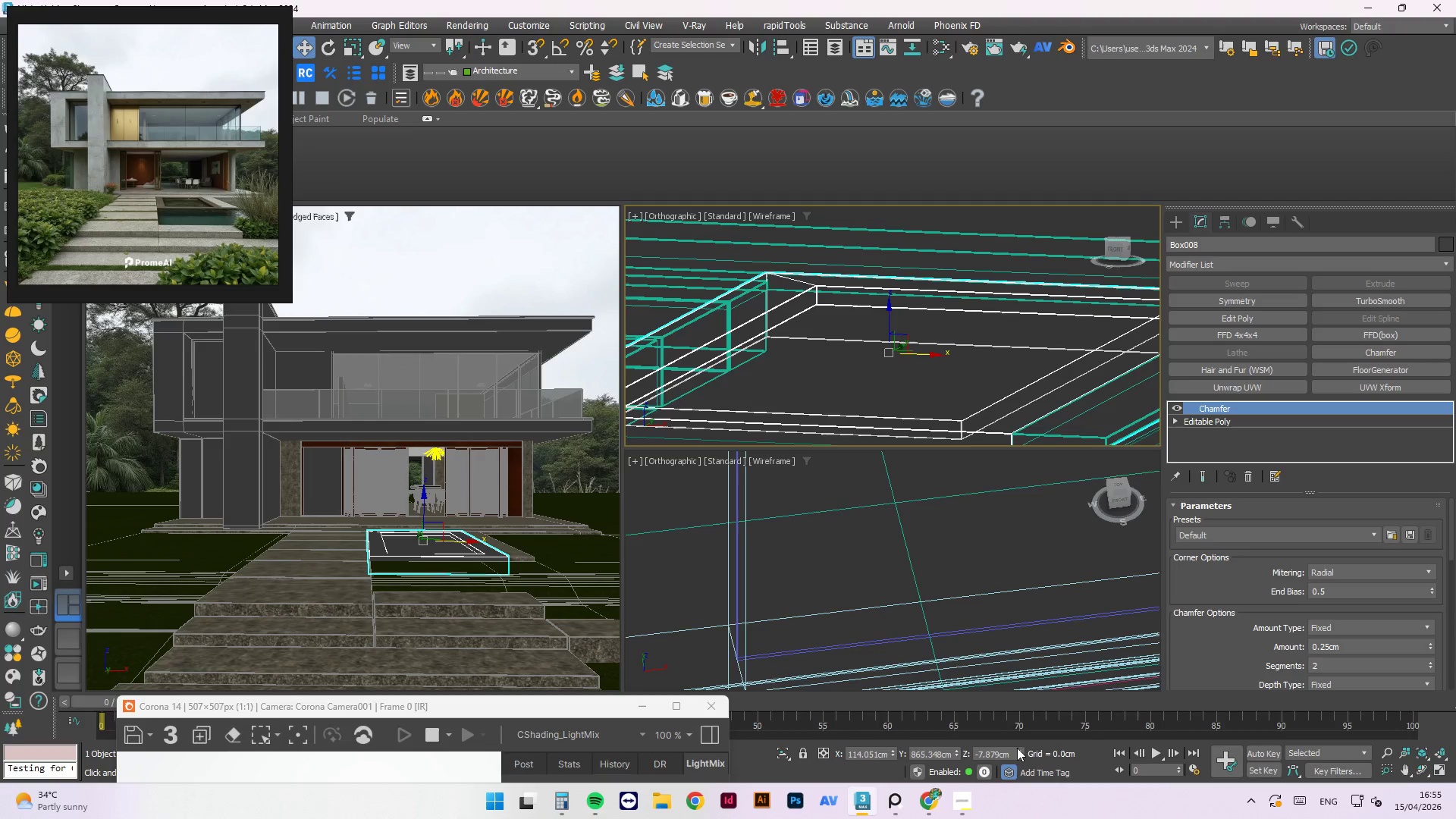 
left_click_drag(start_coordinate=[1018, 754], to_coordinate=[1025, 758])
 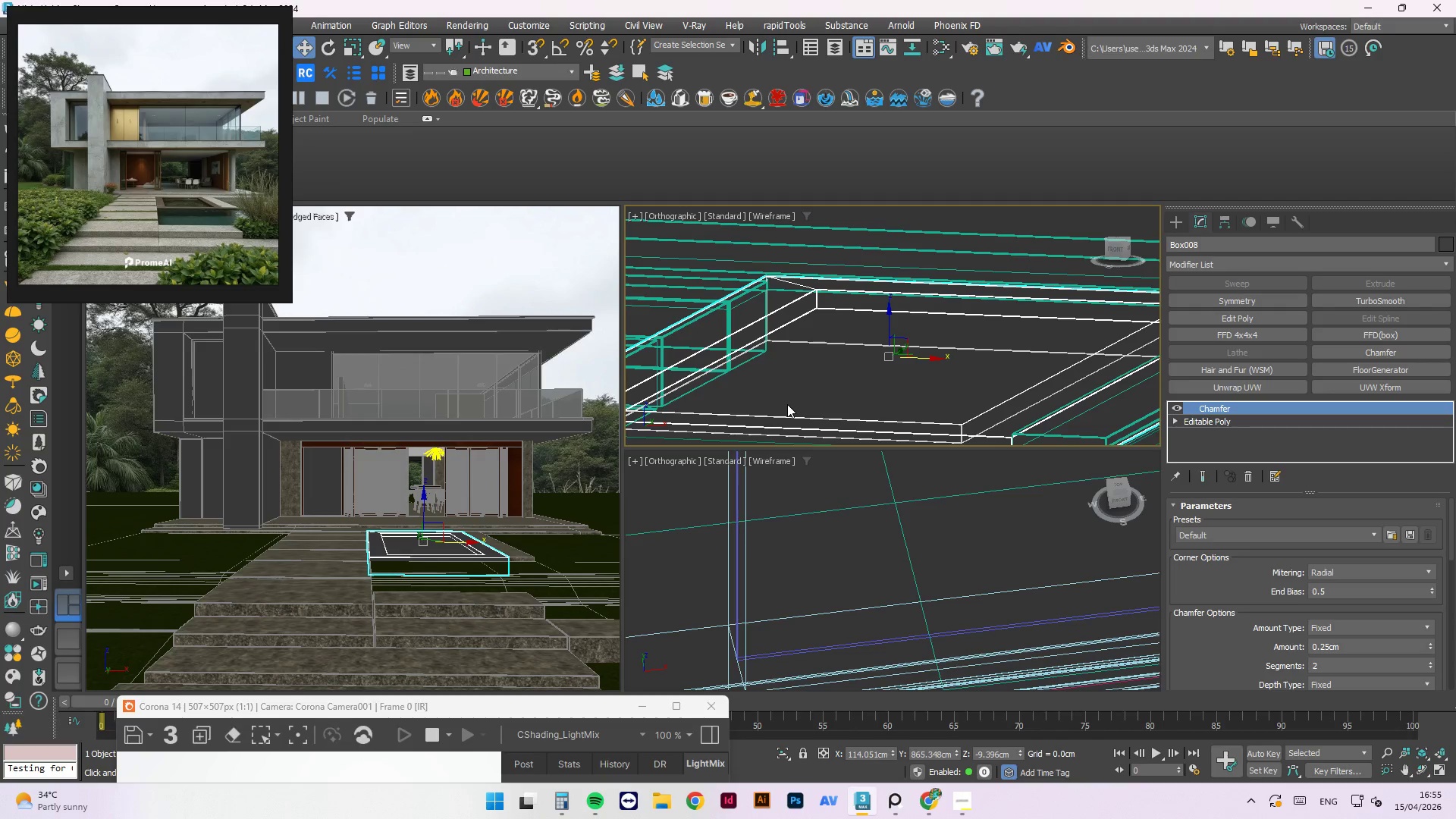 
left_click([793, 403])
 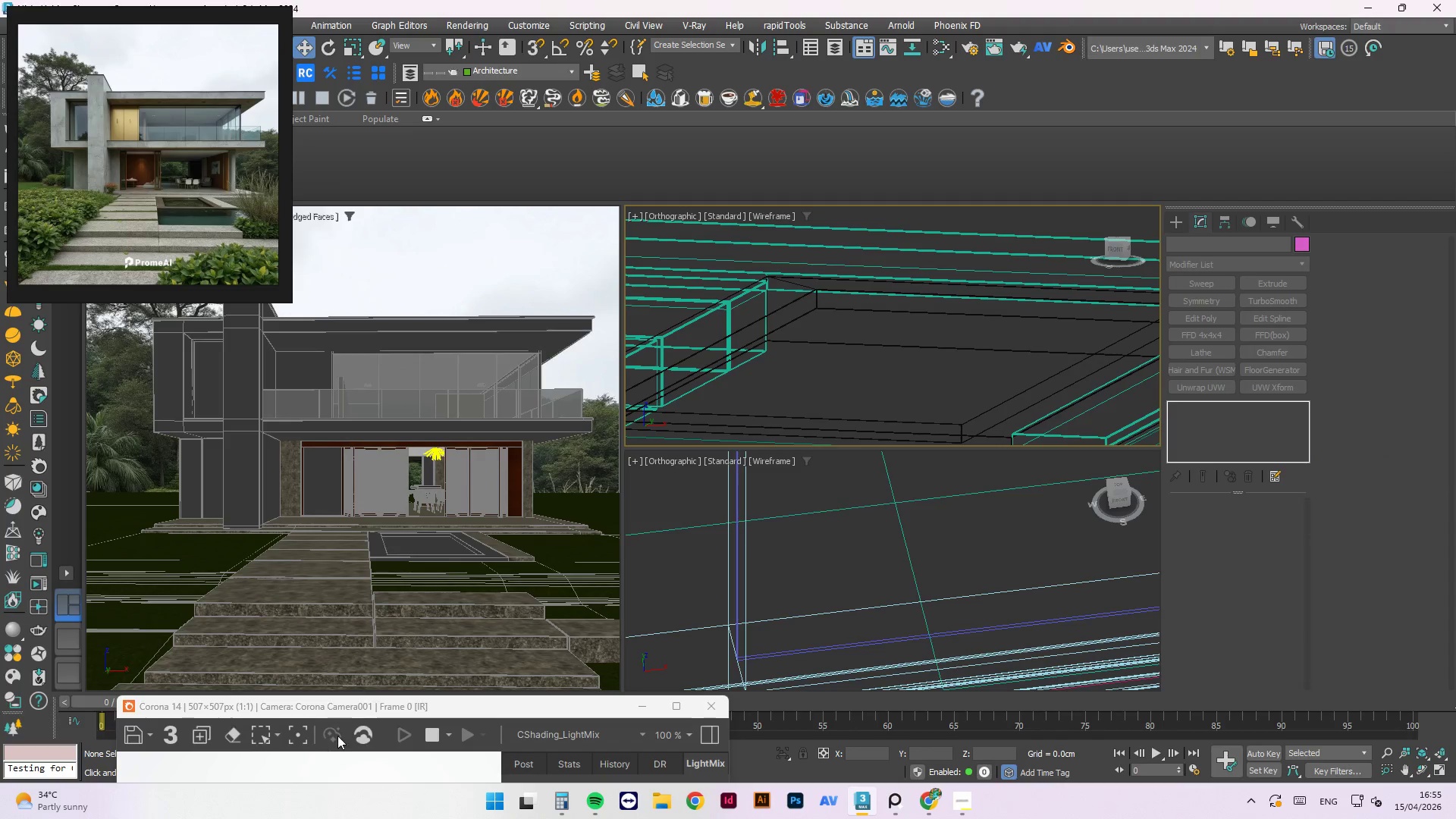 
left_click_drag(start_coordinate=[368, 711], to_coordinate=[508, 198])
 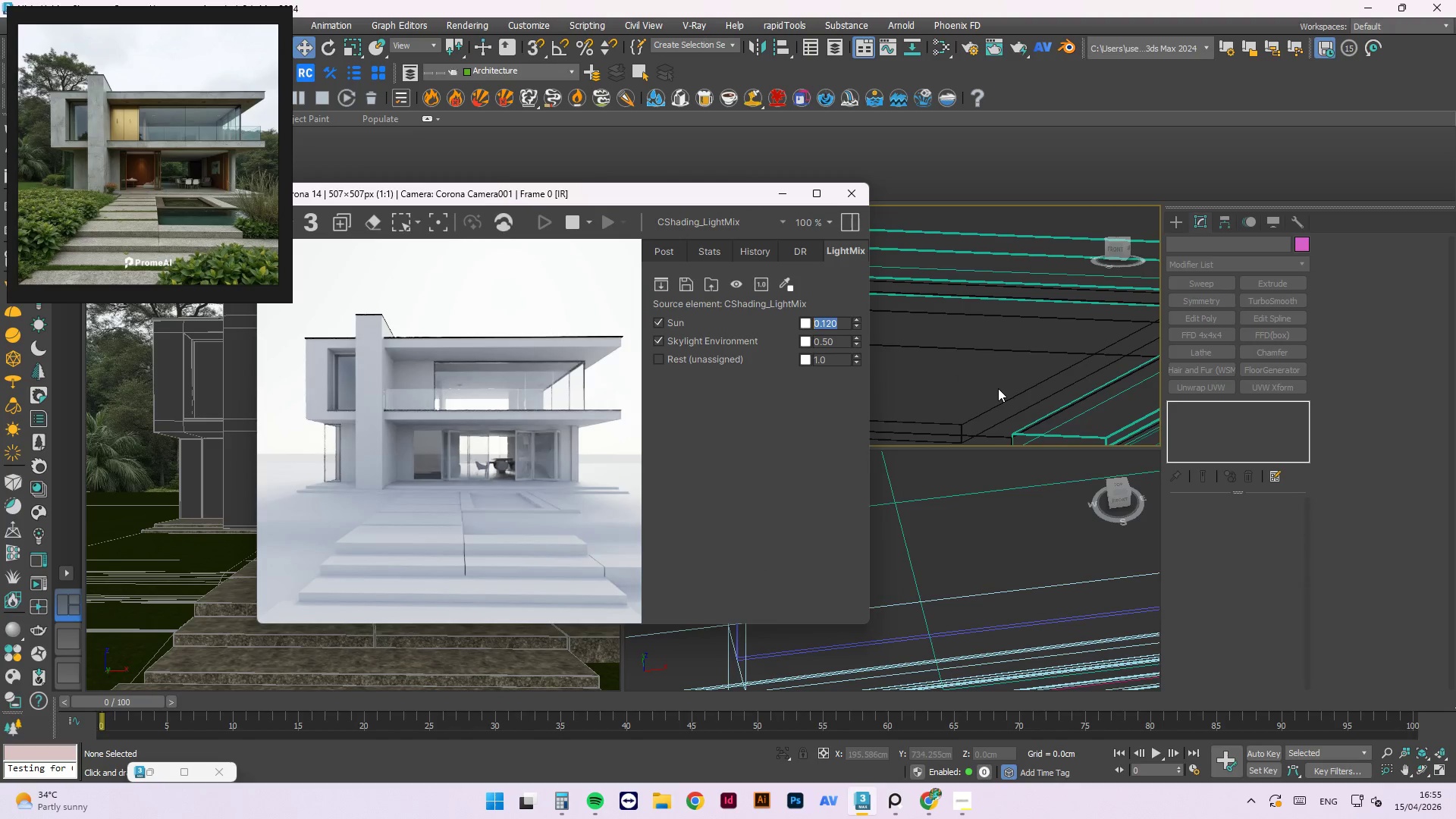 
left_click_drag(start_coordinate=[675, 193], to_coordinate=[619, 386])
 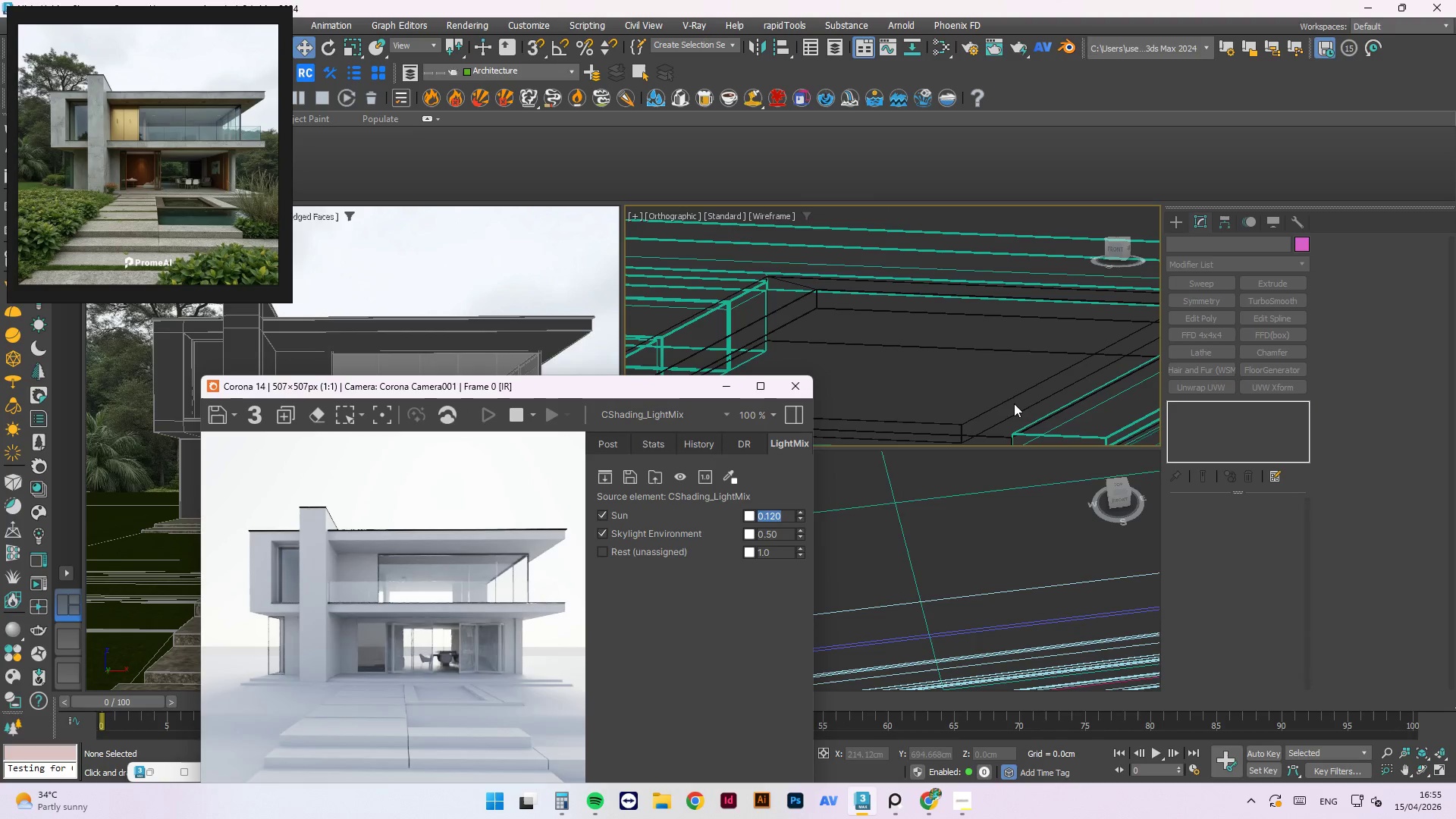 
left_click([1004, 397])
 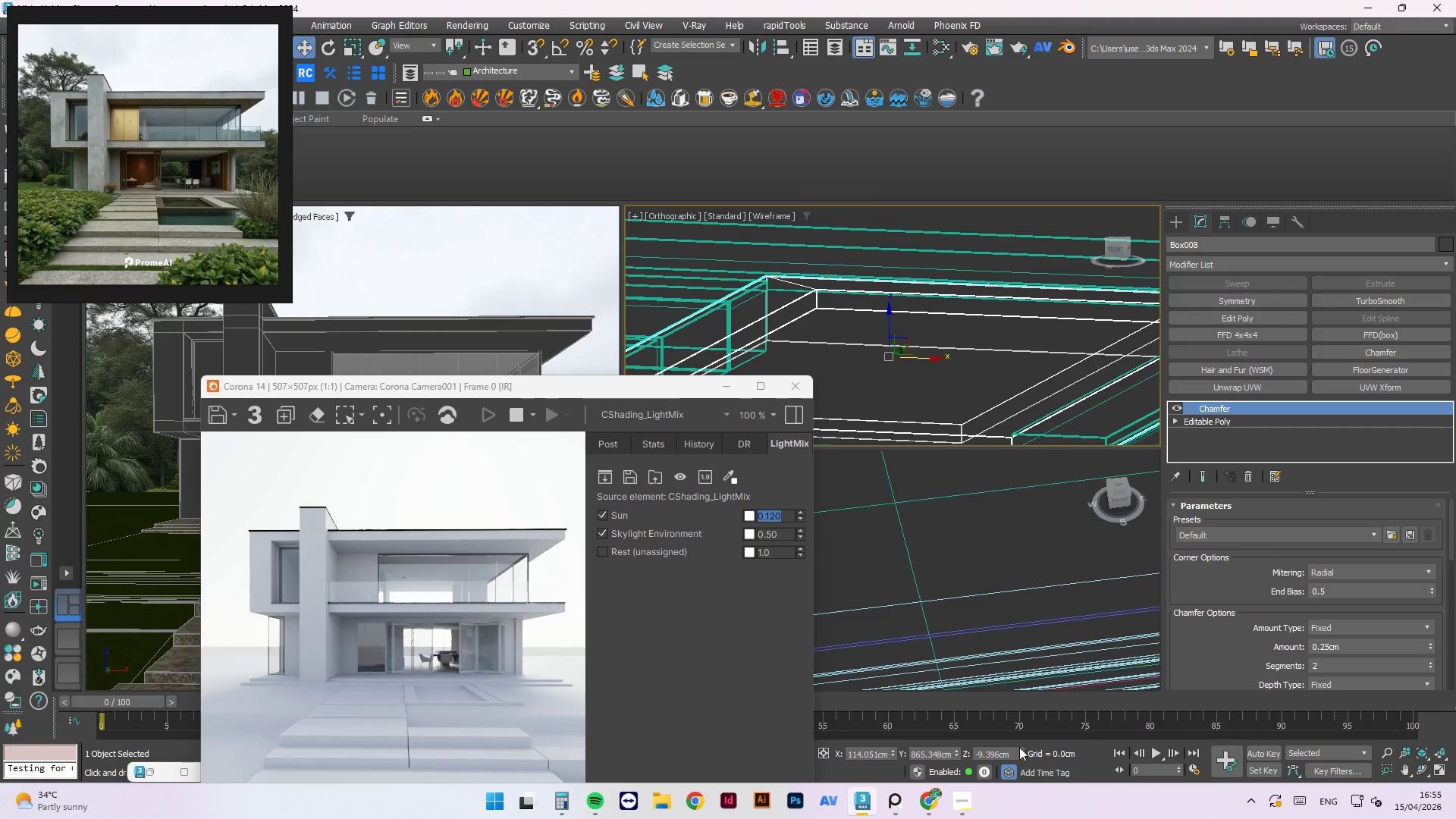 
left_click([1019, 747])
 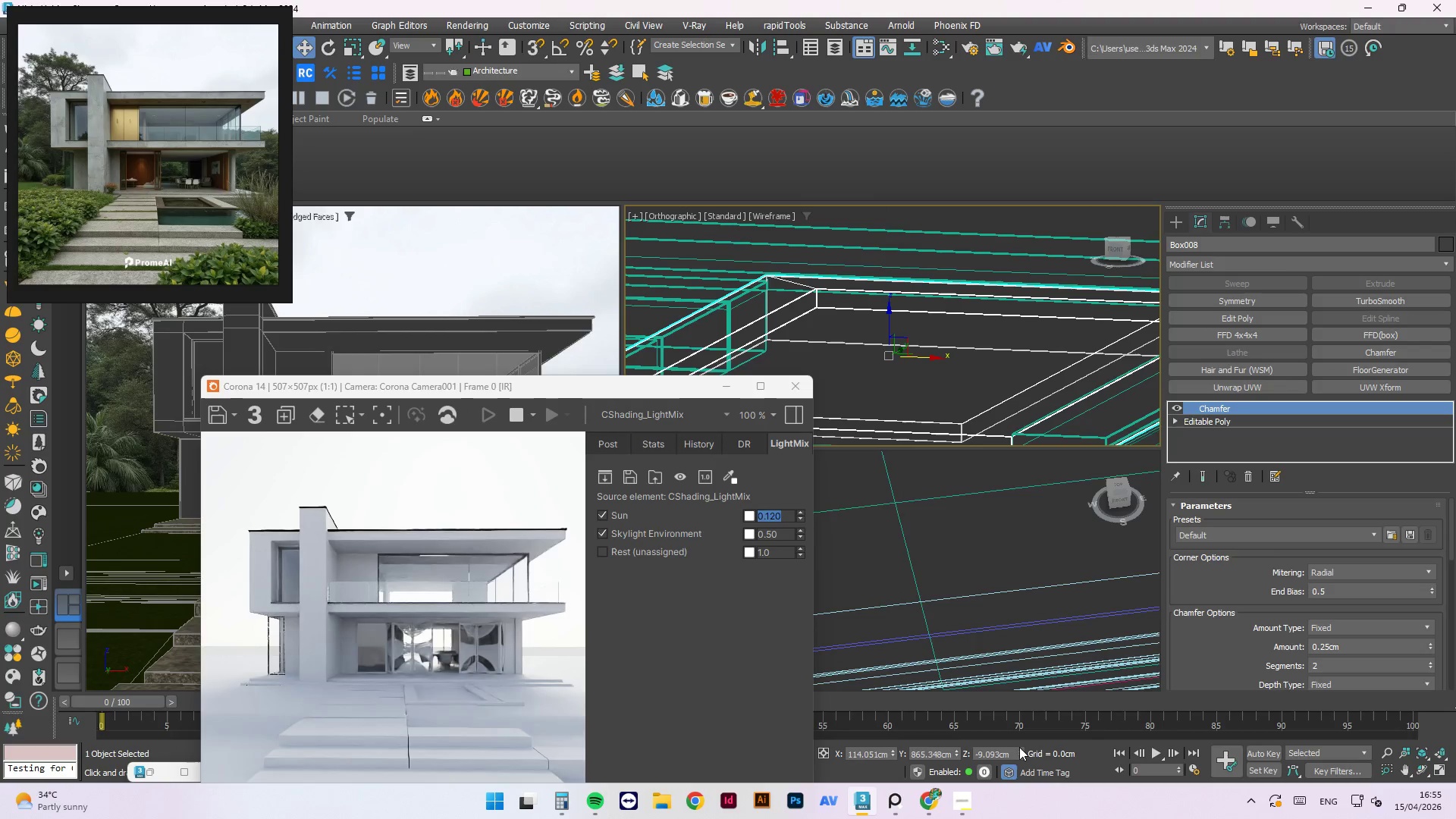 
left_click([1019, 747])
 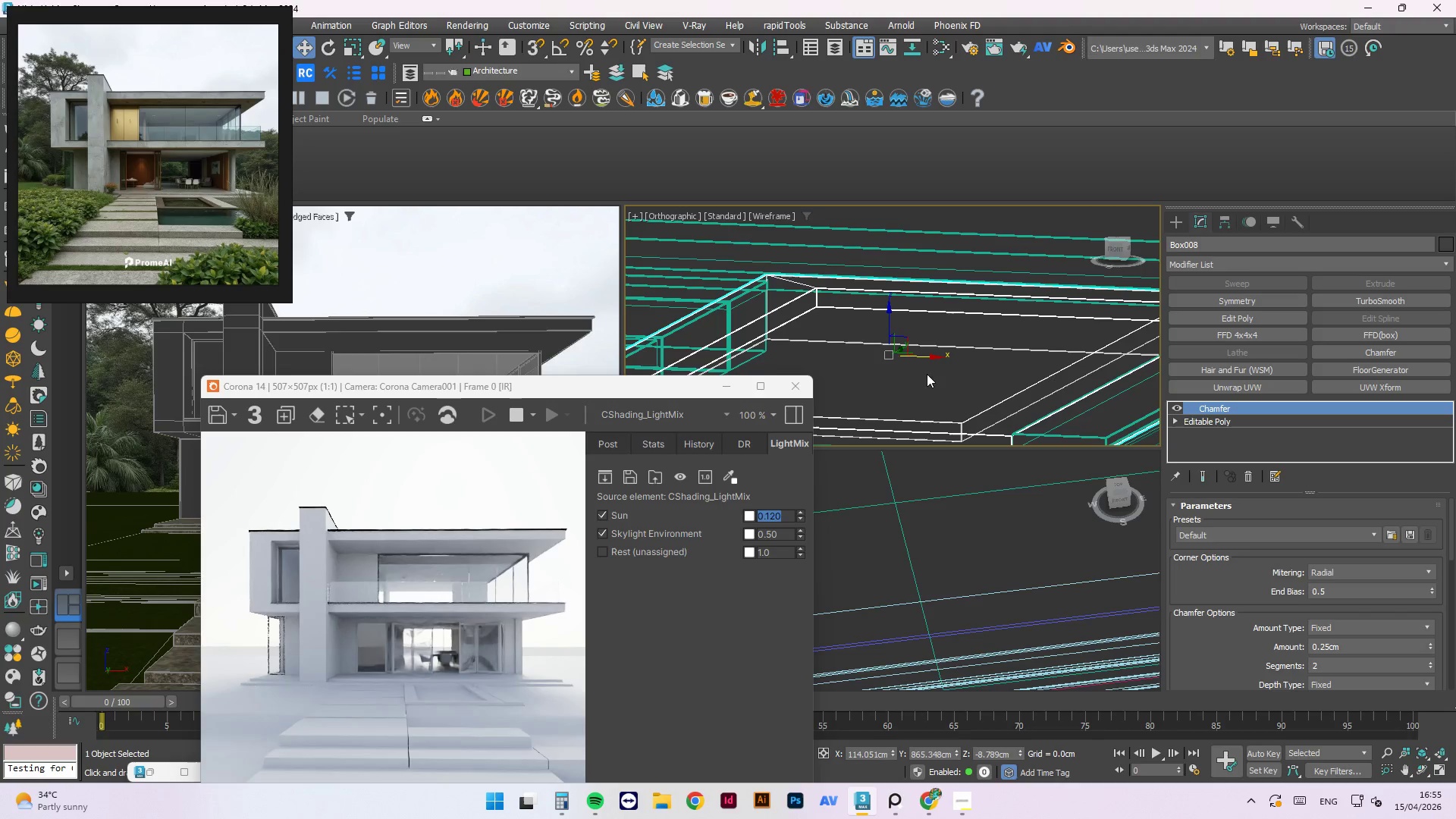 
left_click([934, 390])
 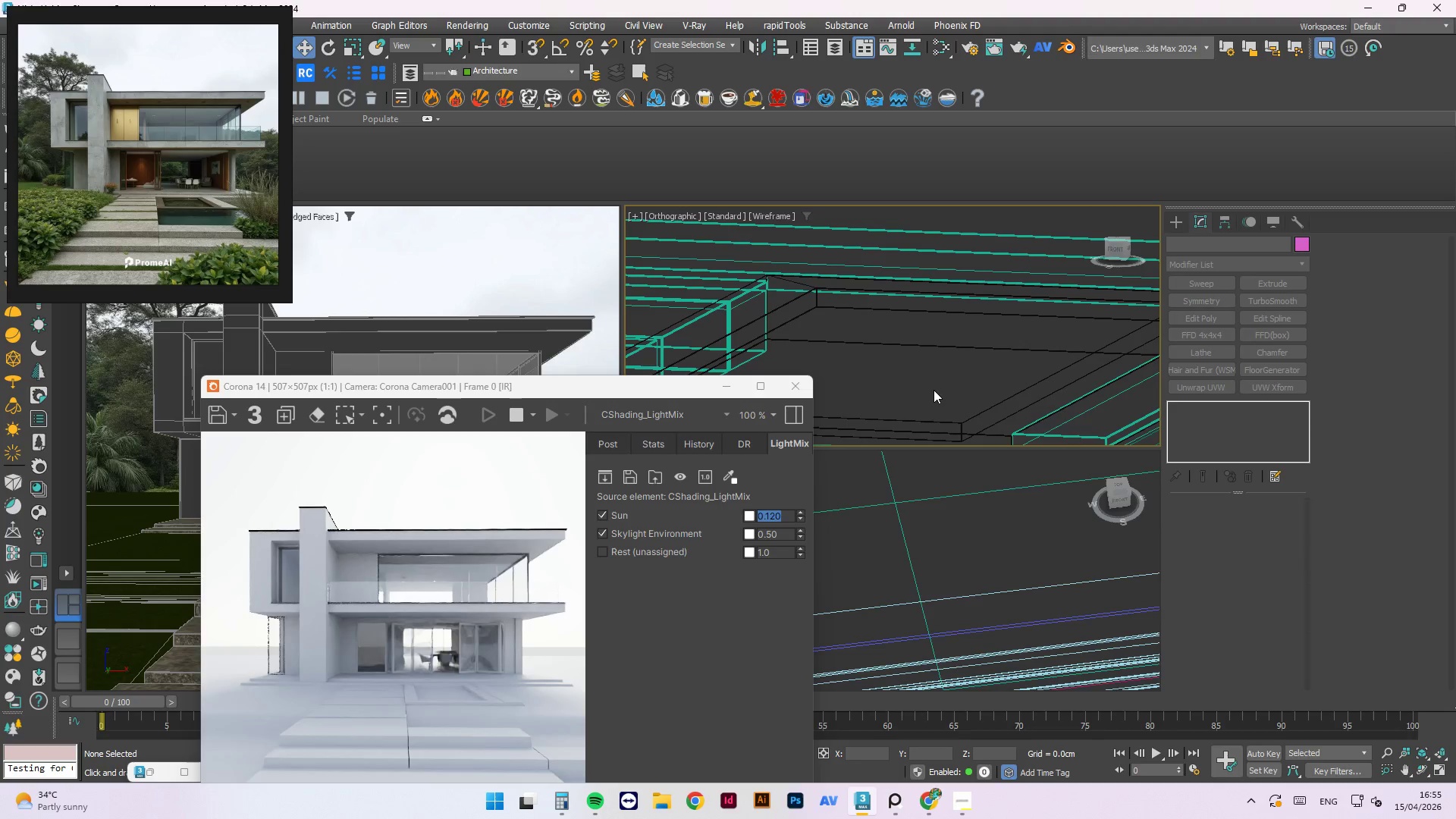 
key(Control+S)
 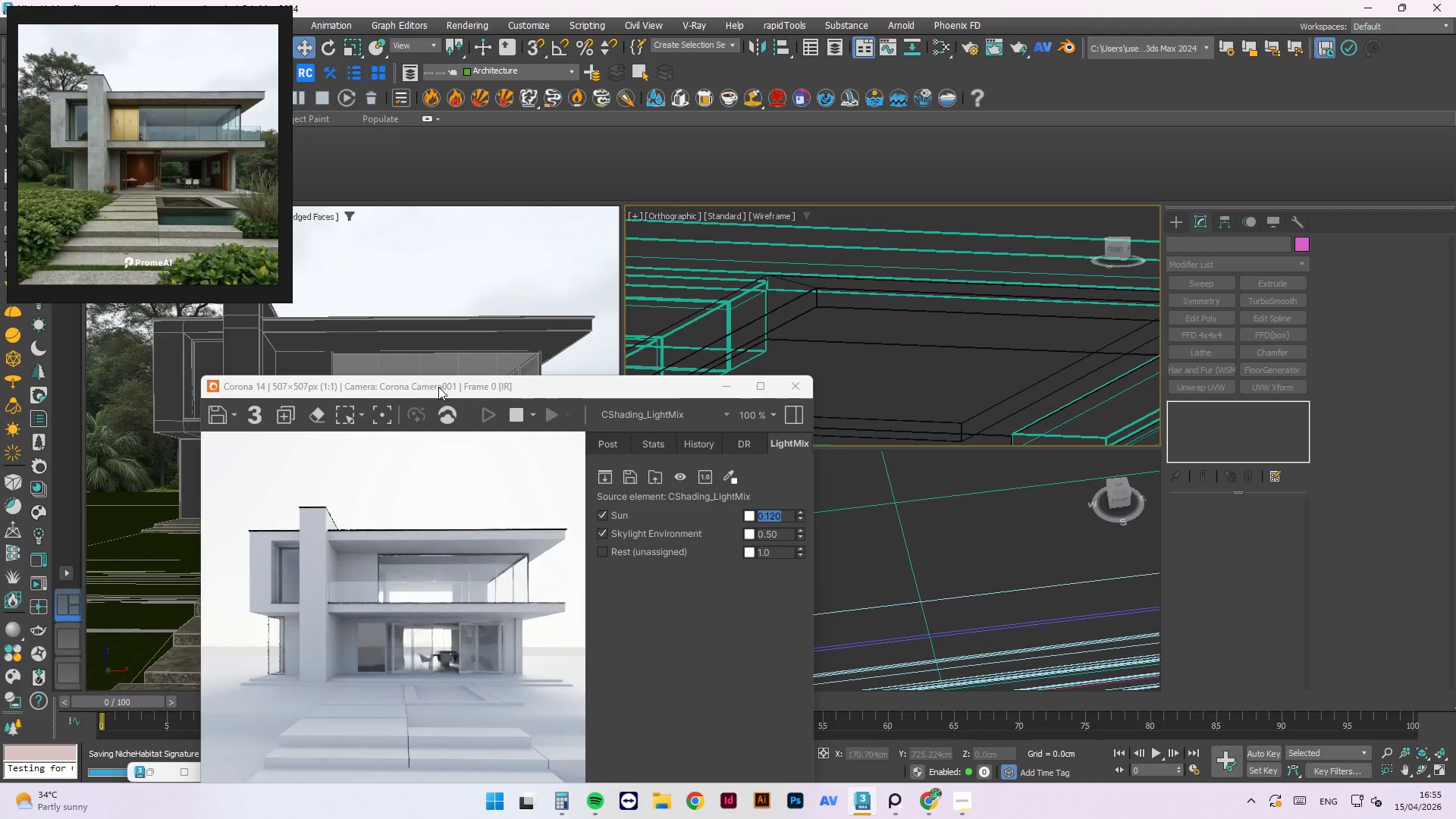 
left_click_drag(start_coordinate=[442, 386], to_coordinate=[567, 137])
 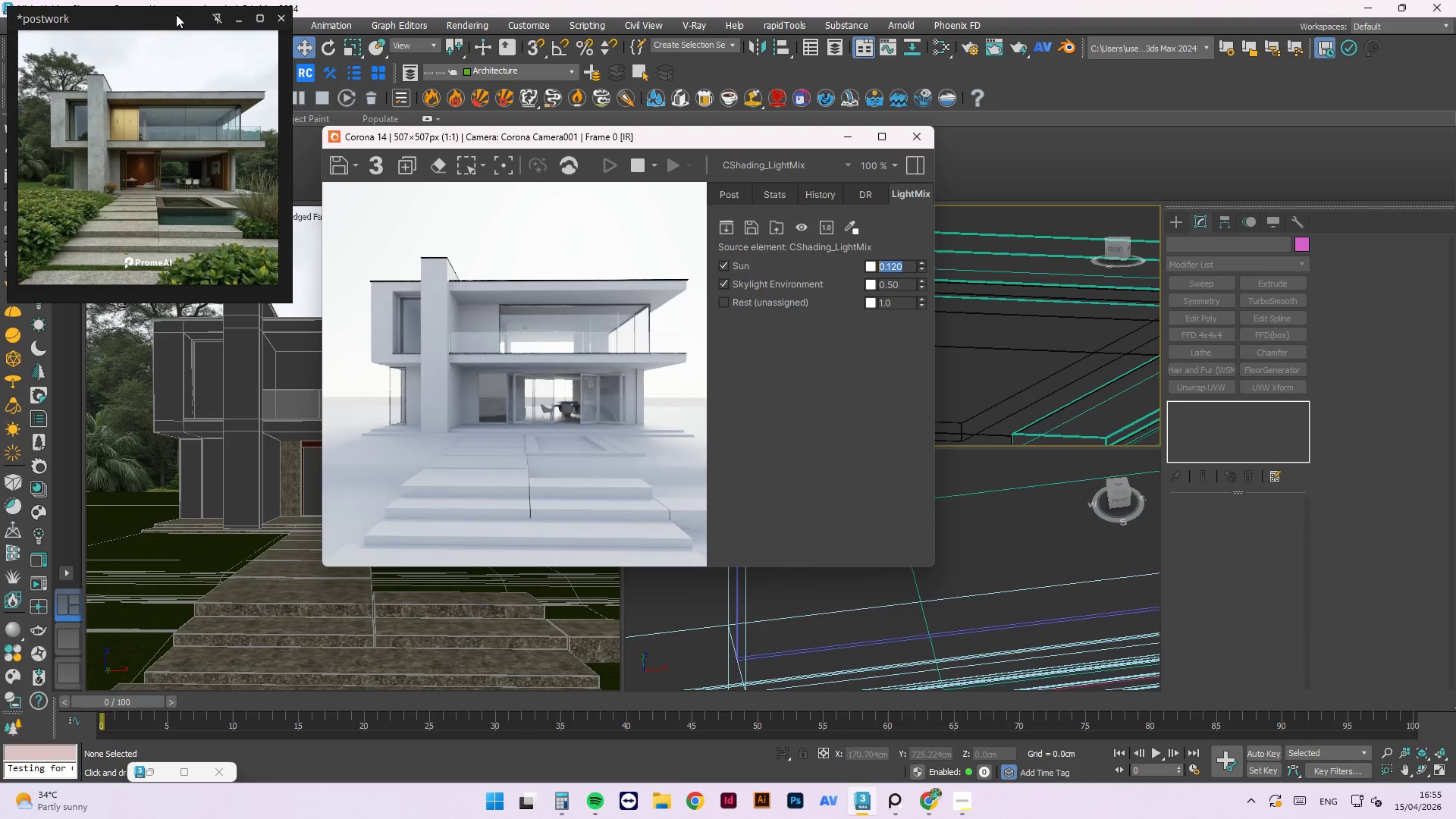 
left_click_drag(start_coordinate=[174, 14], to_coordinate=[310, 269])
 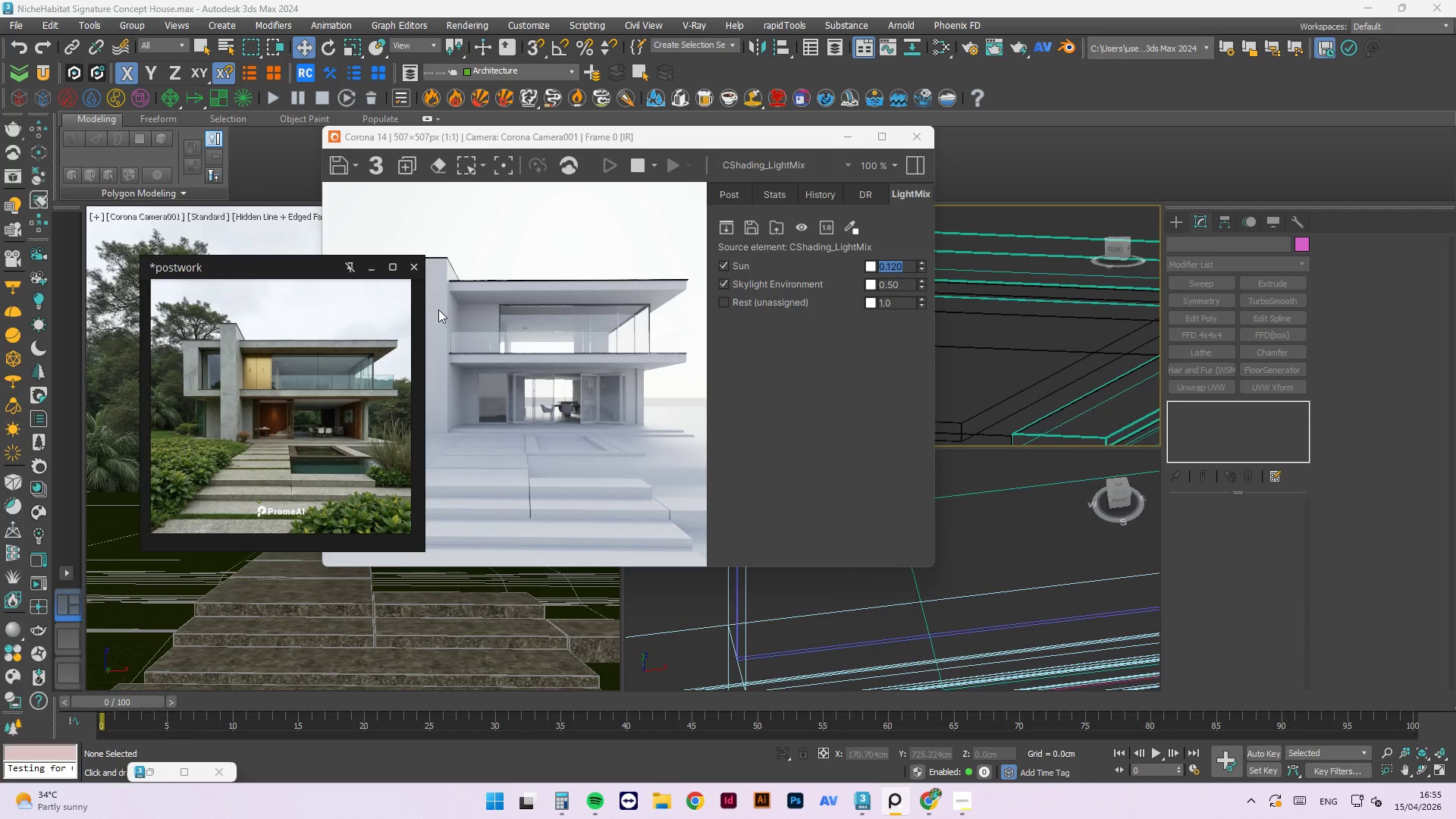 
key(M)
 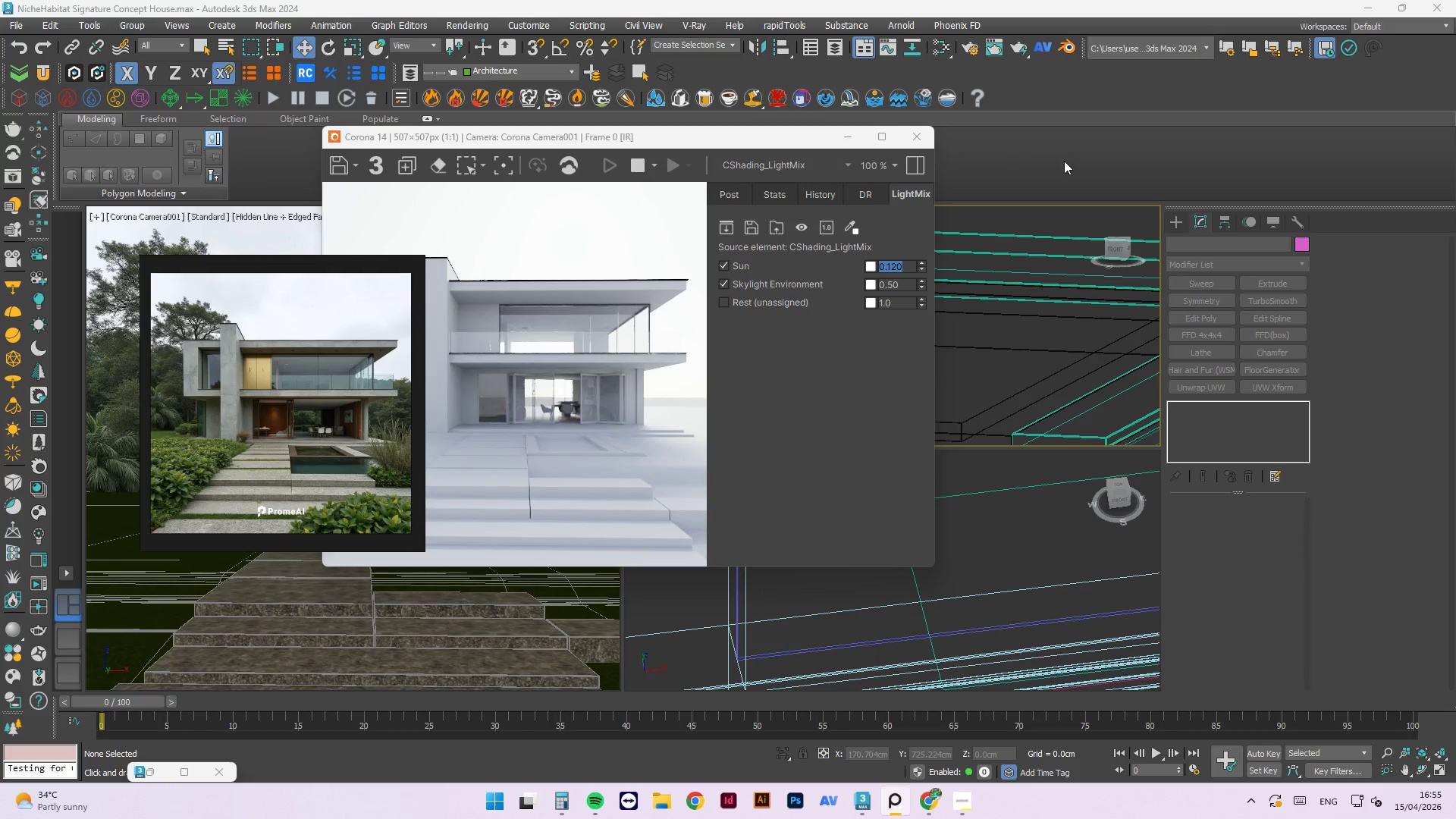 
left_click([1067, 162])
 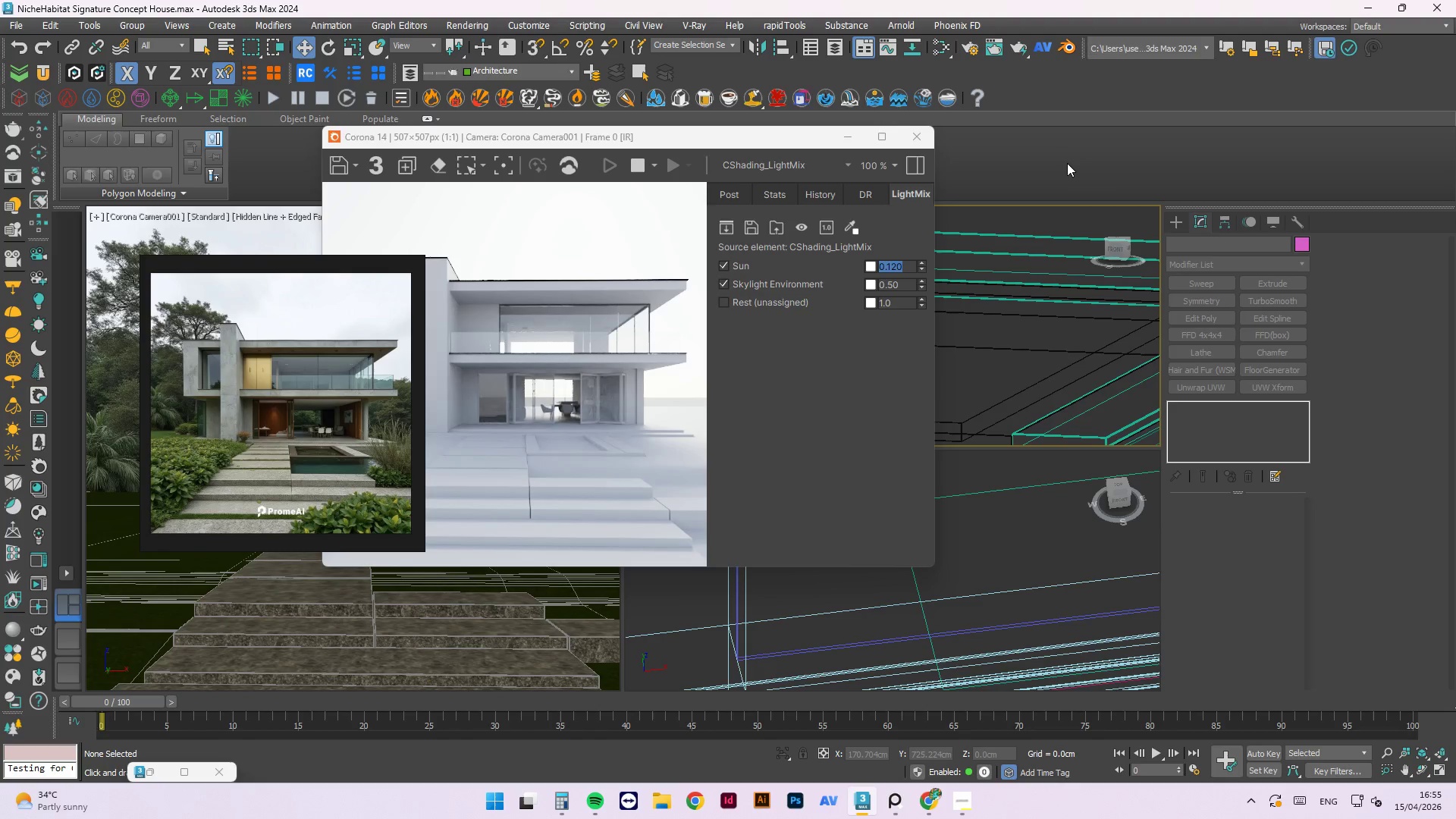 
key(M)
 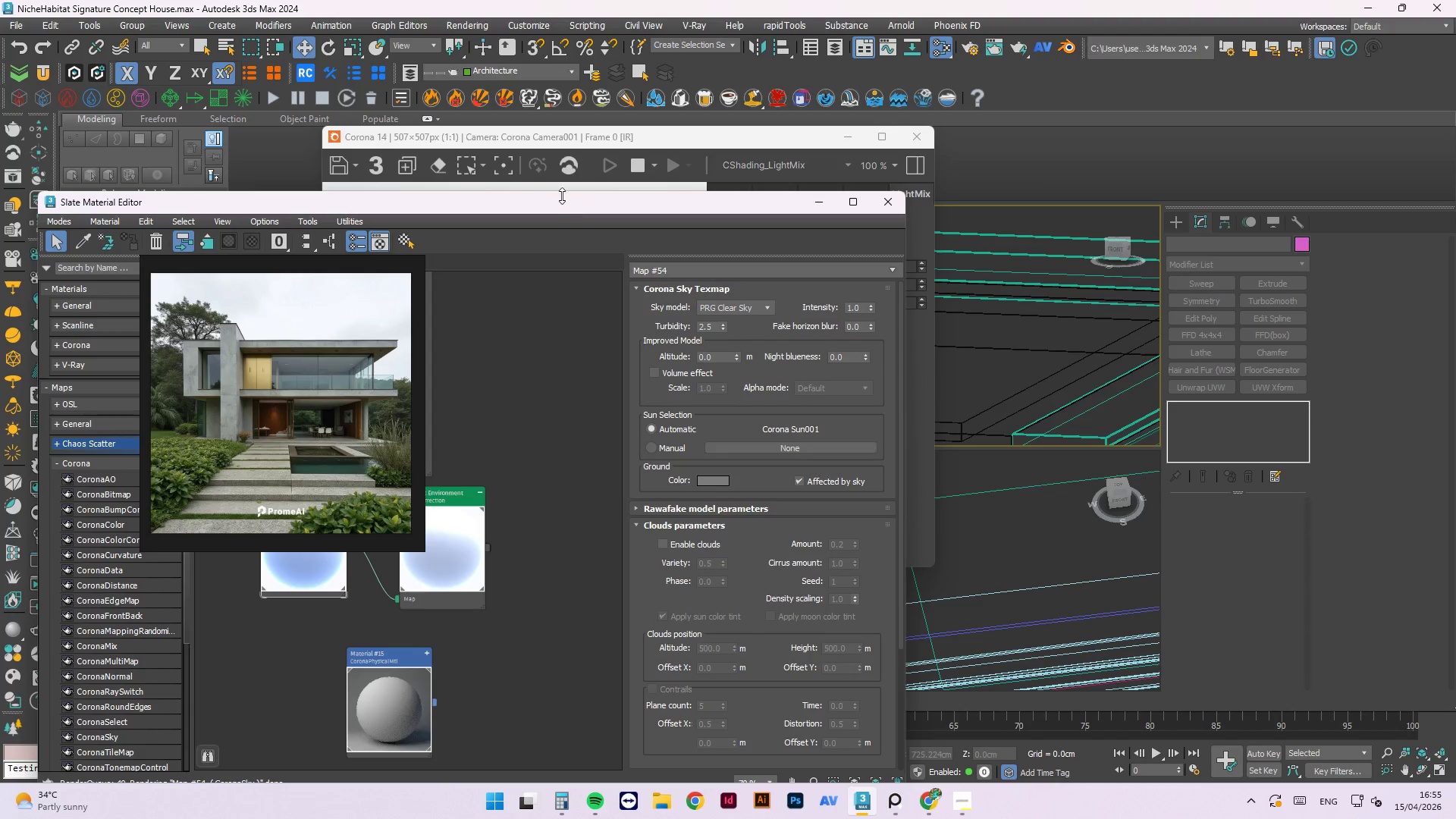 
left_click_drag(start_coordinate=[559, 209], to_coordinate=[1053, 218])
 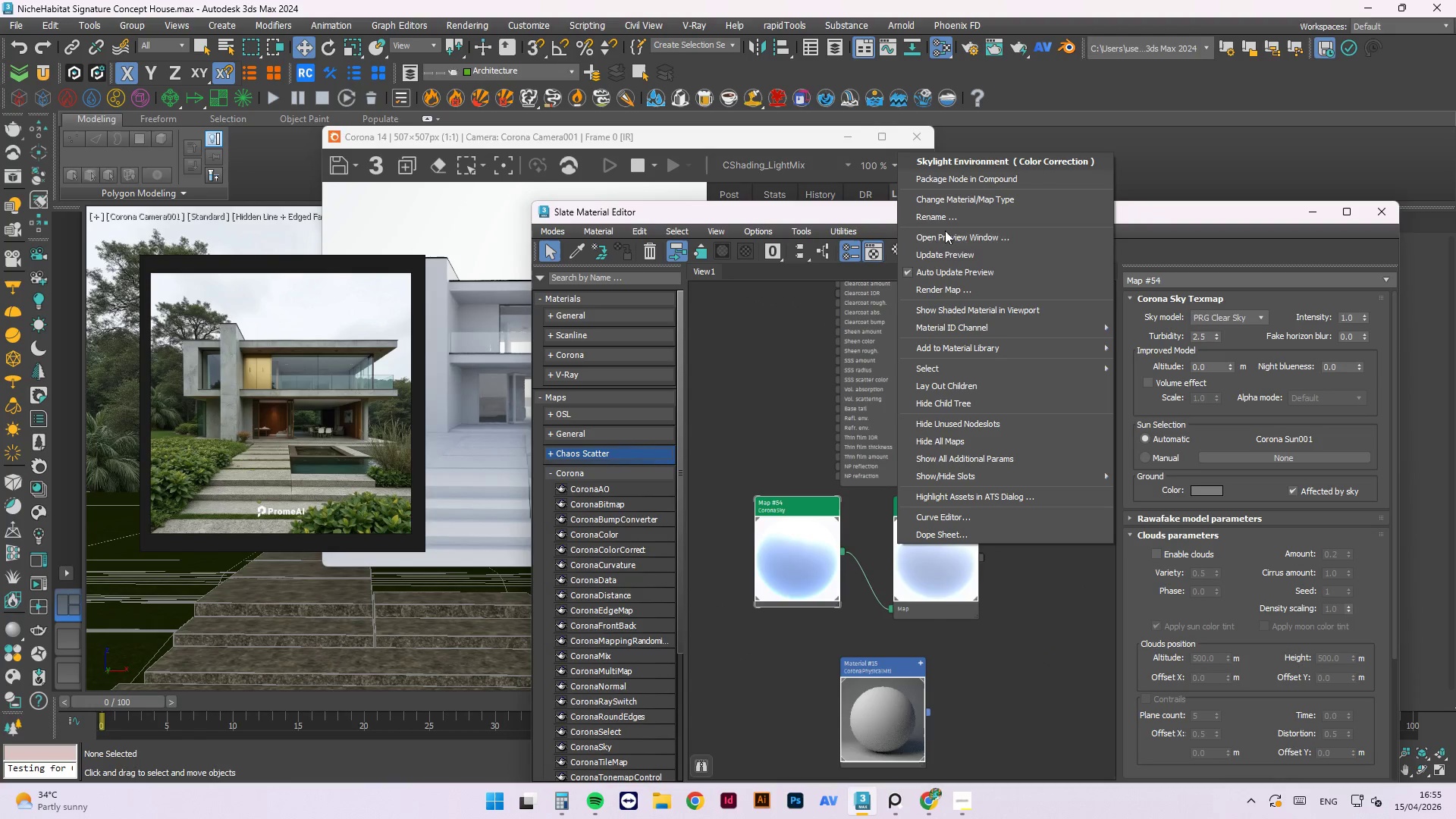 
left_click([946, 249])
 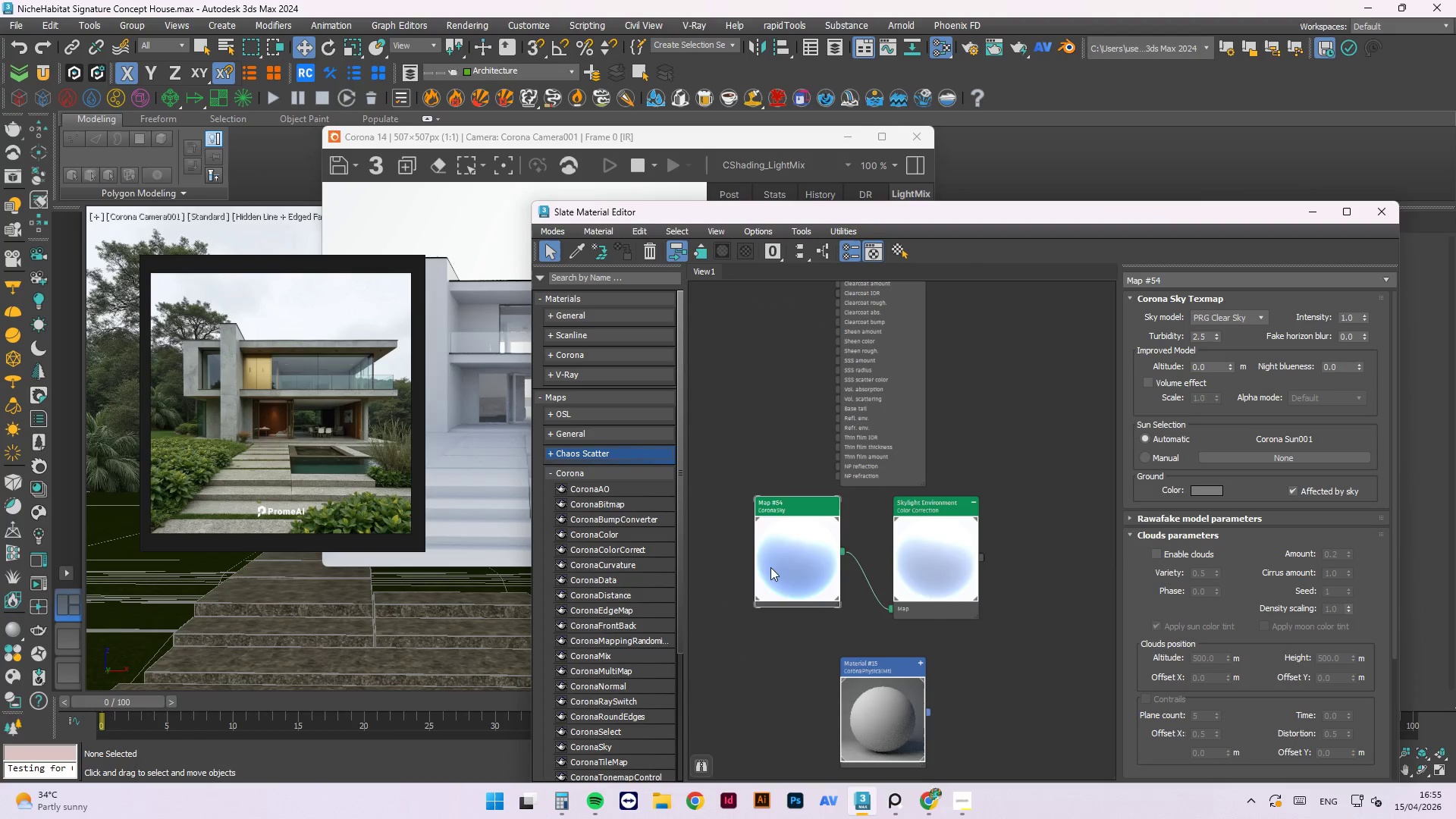 
left_click([783, 532])
 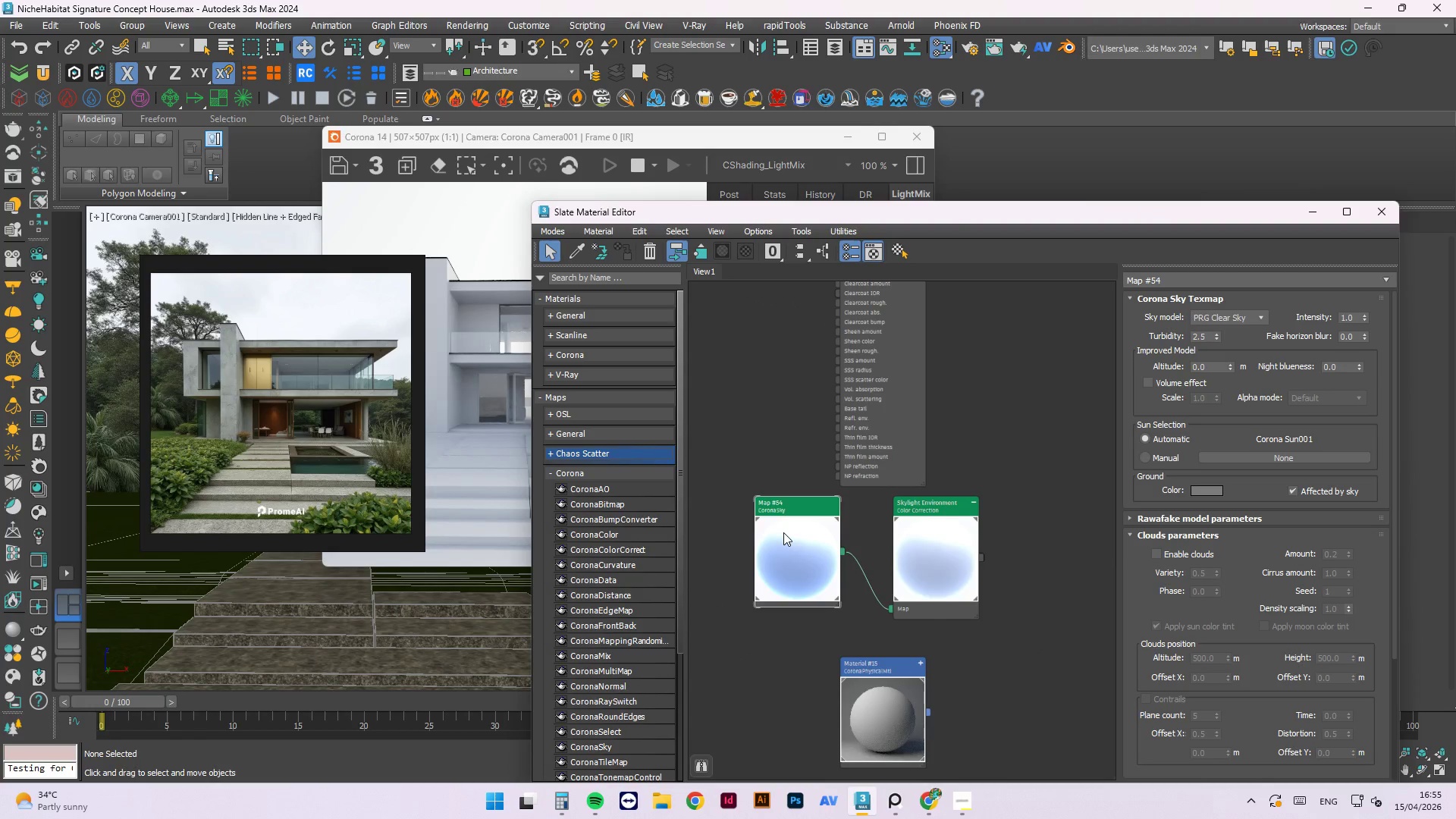 
right_click([783, 532])
 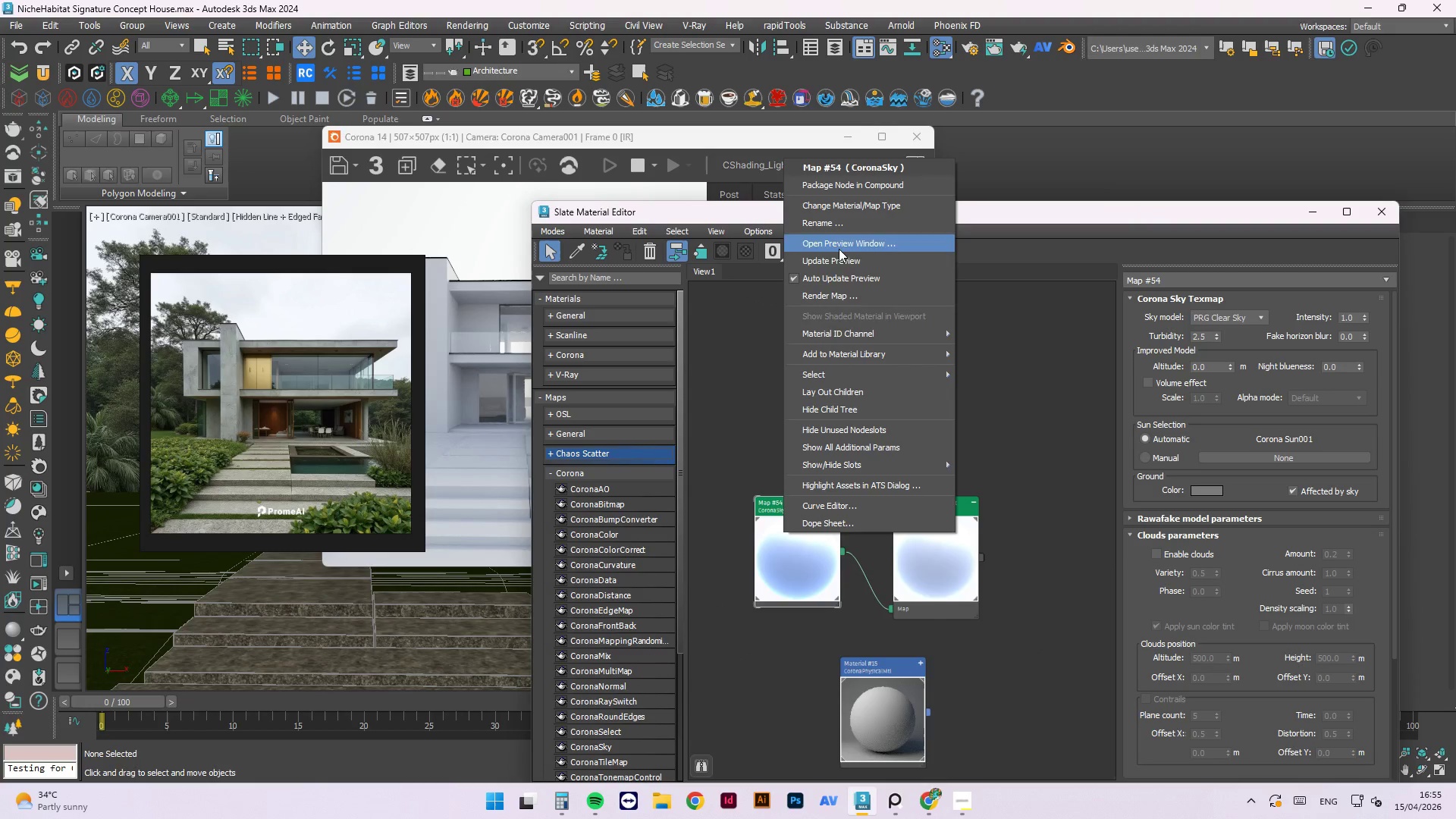 
left_click([837, 260])
 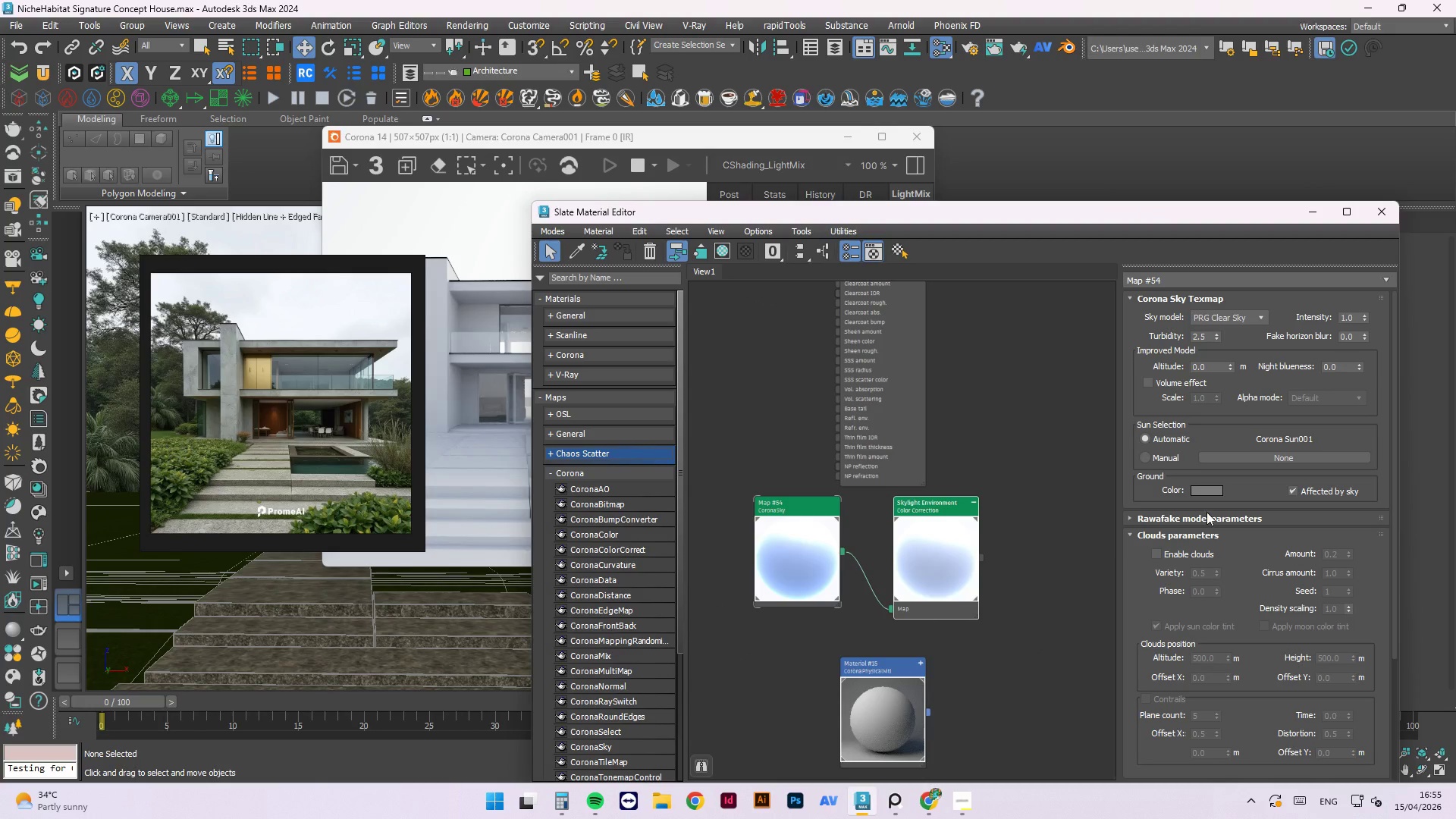 
scroll: coordinate [1056, 526], scroll_direction: up, amount: 2.0
 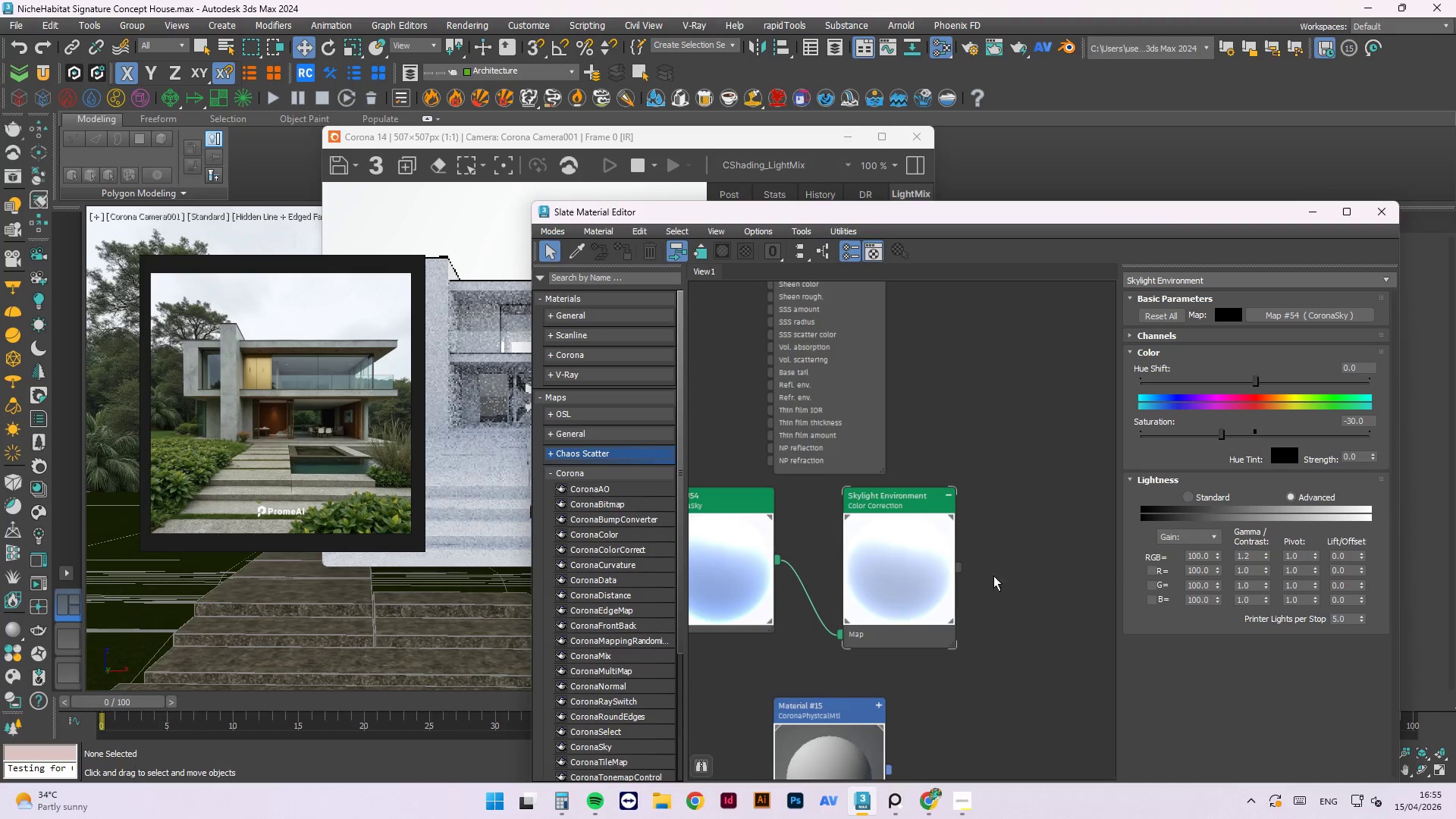 
left_click([884, 609])
 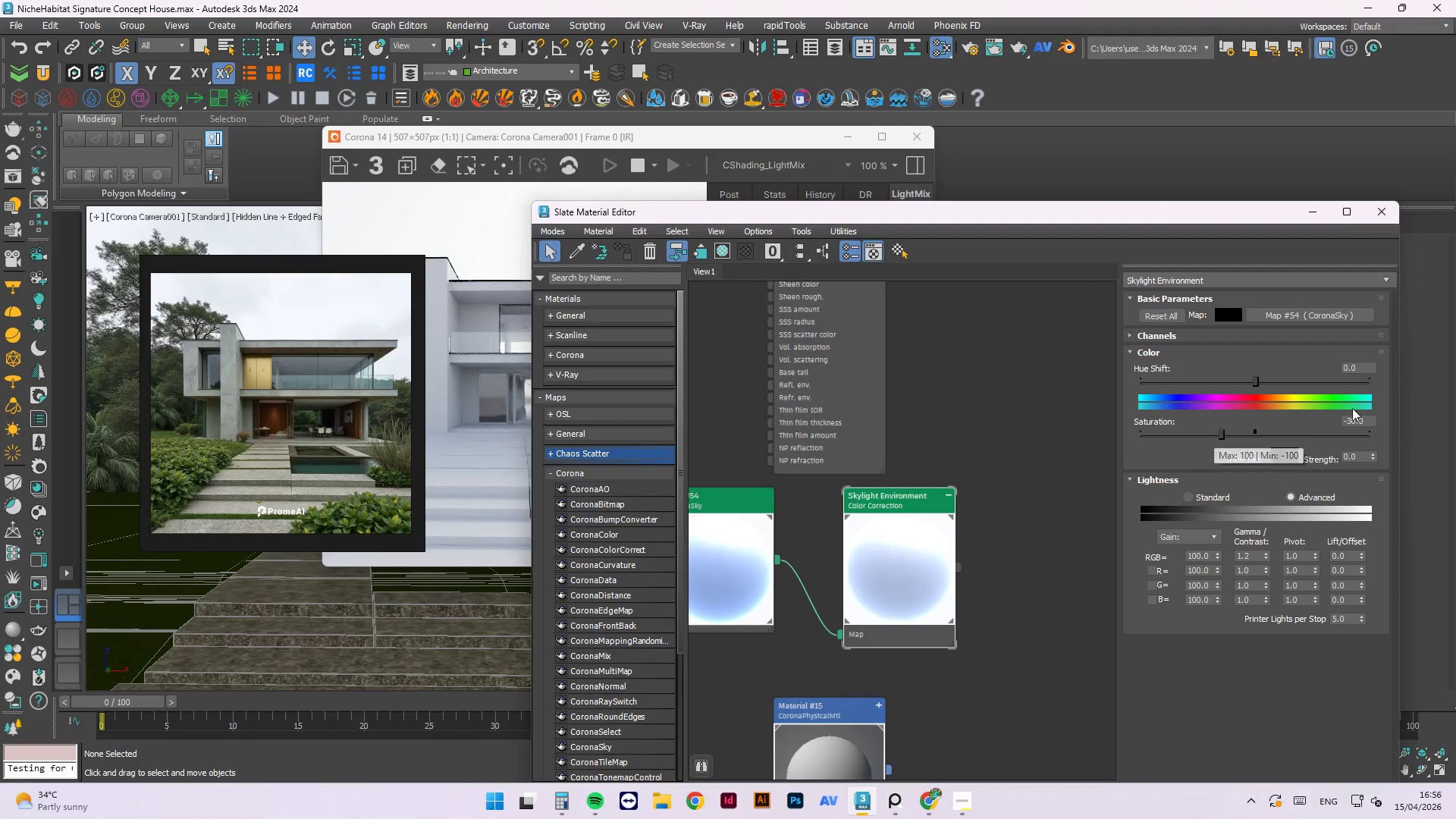 
left_click_drag(start_coordinate=[1370, 419], to_coordinate=[1346, 419])
 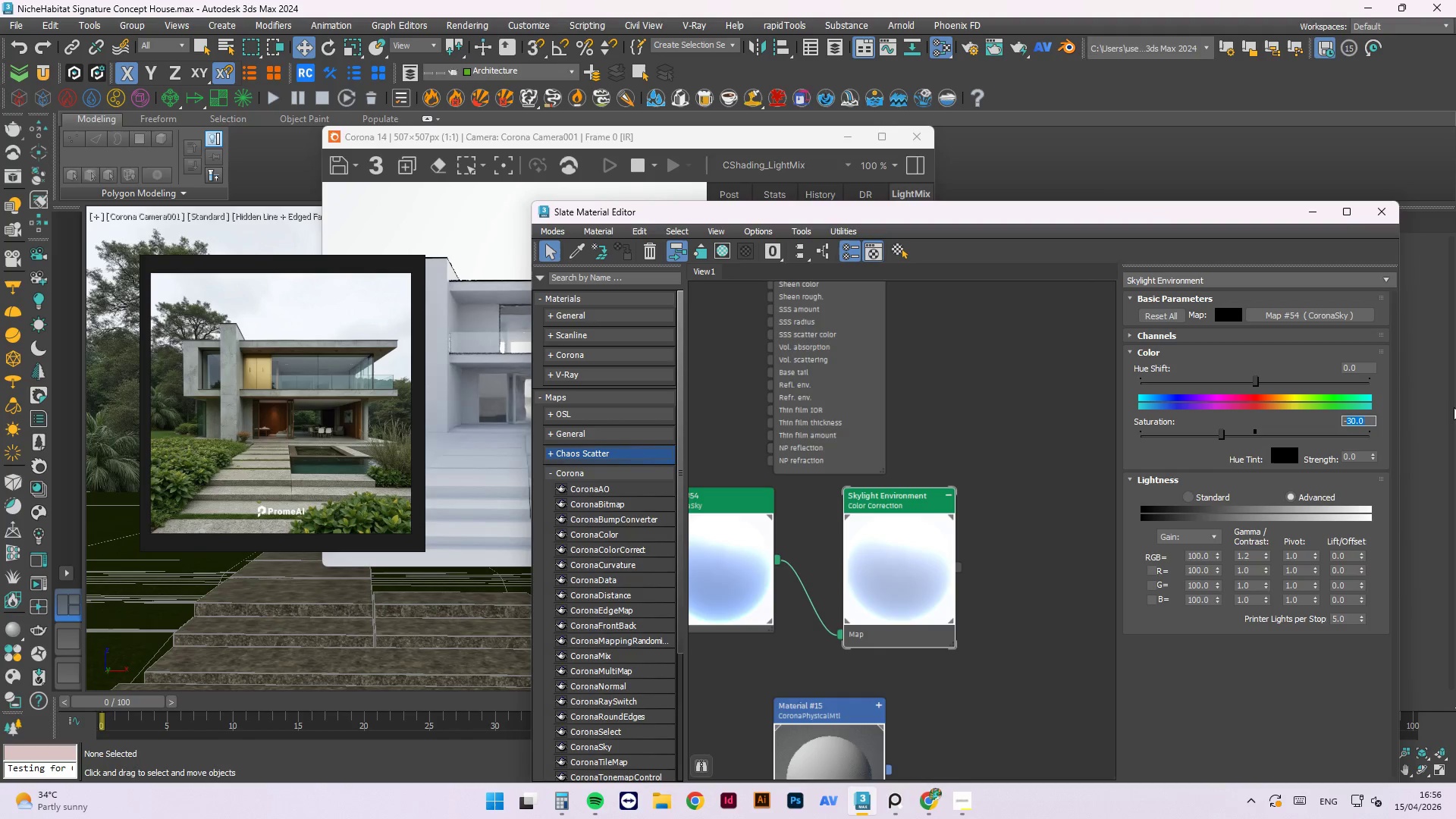 
key(Numpad4)
 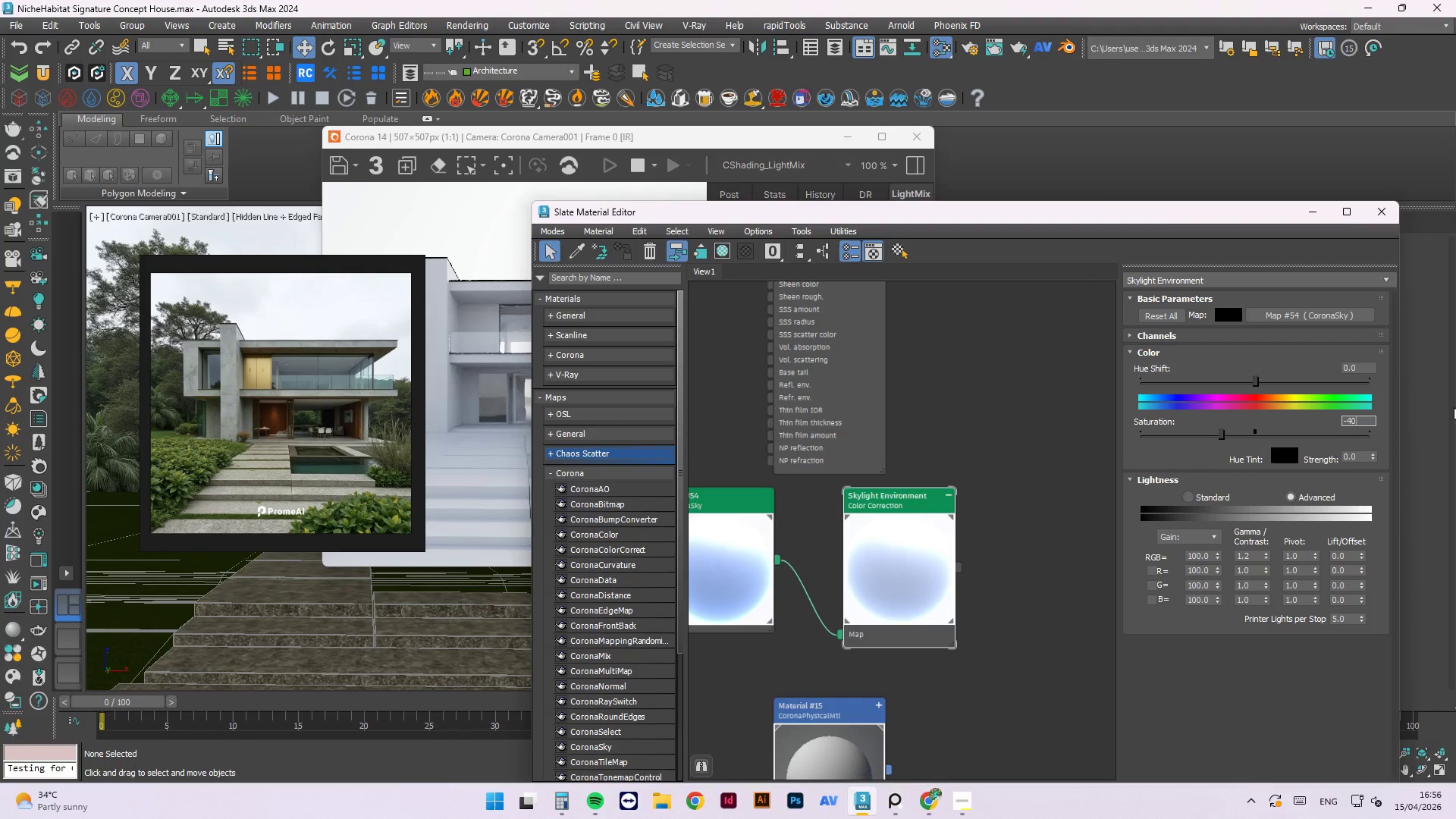 
key(Numpad0)
 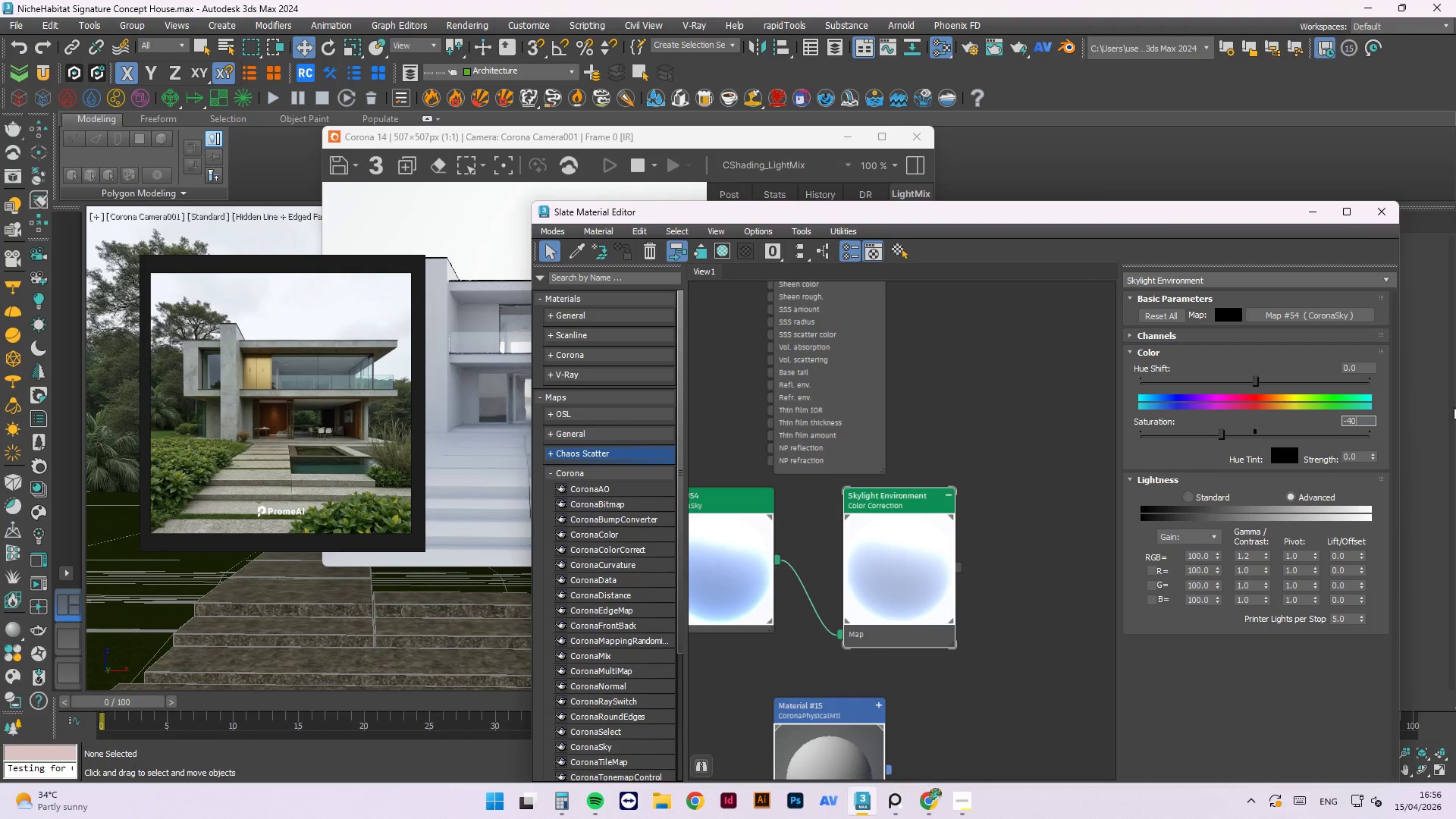 
key(NumpadEnter)
 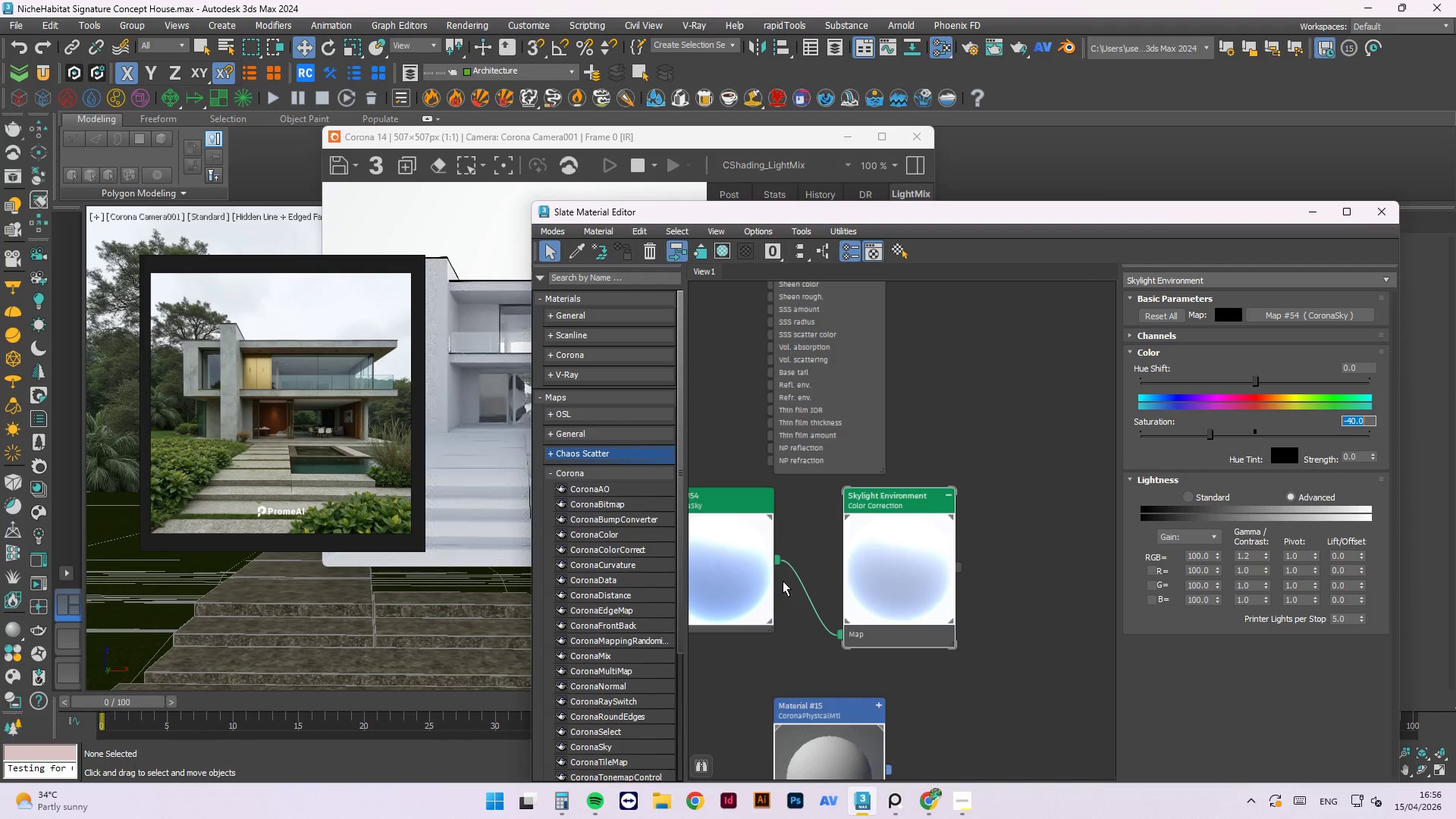 
right_click([732, 576])
 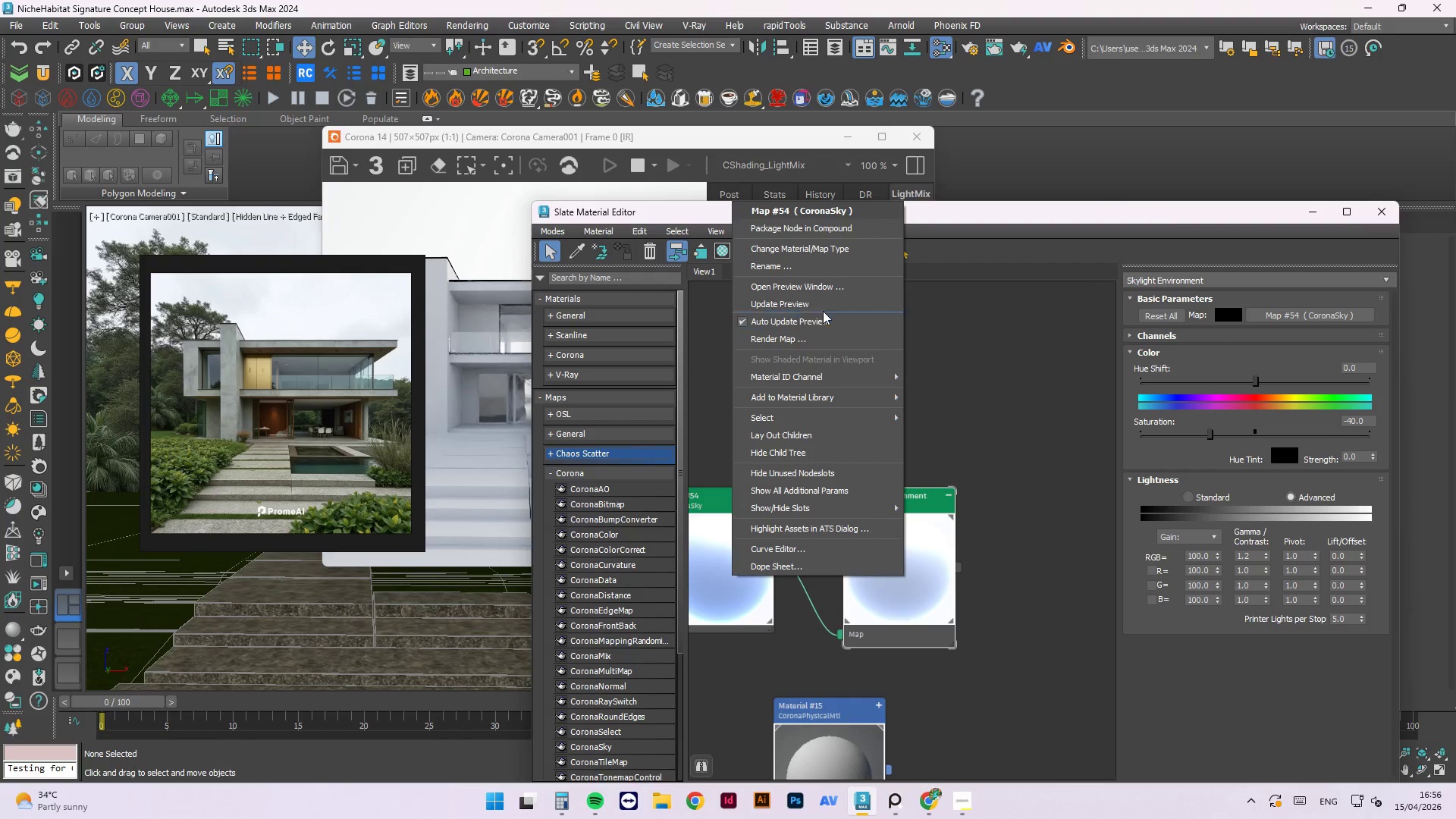 
left_click([818, 304])
 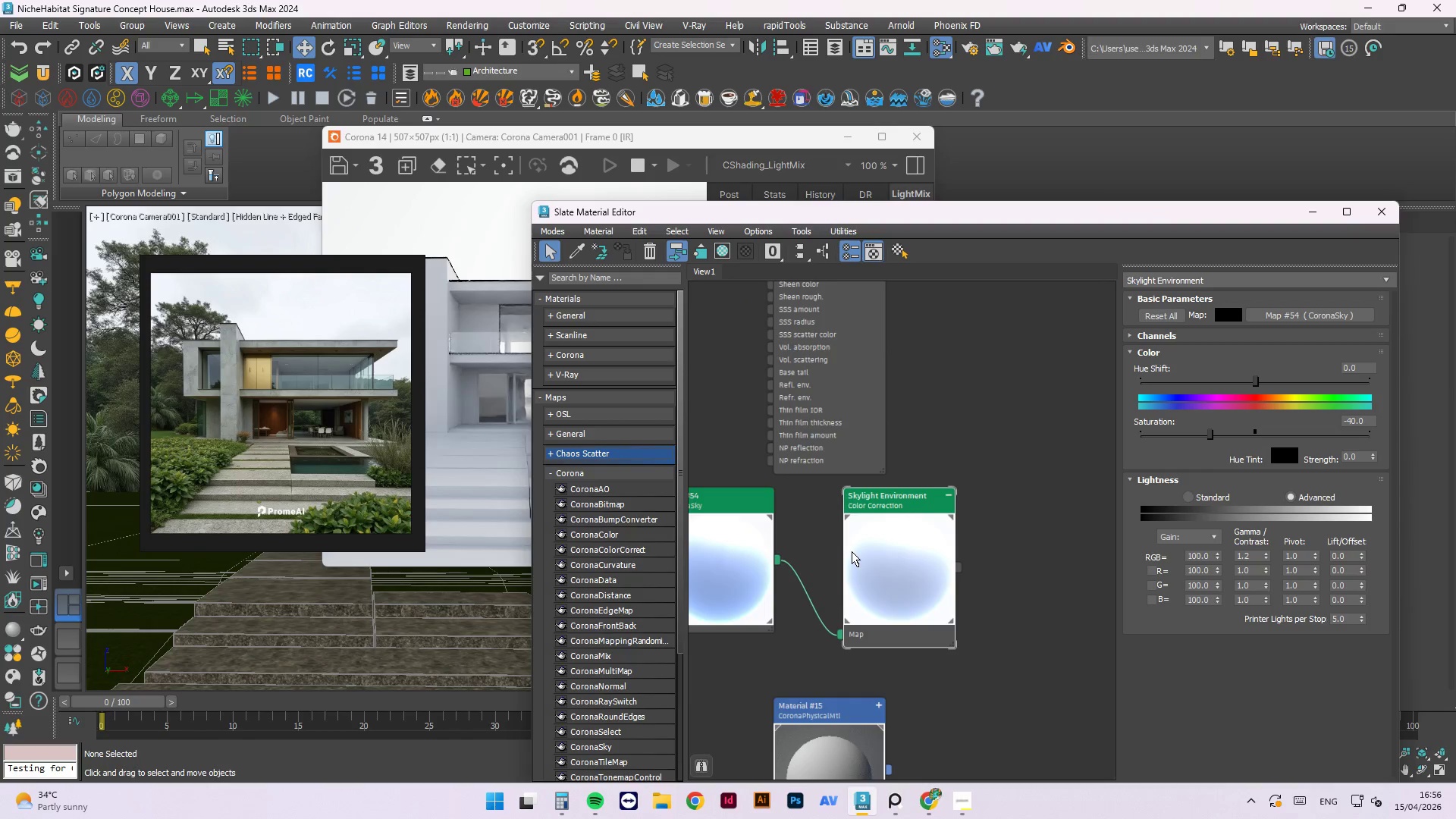 
right_click([856, 550])
 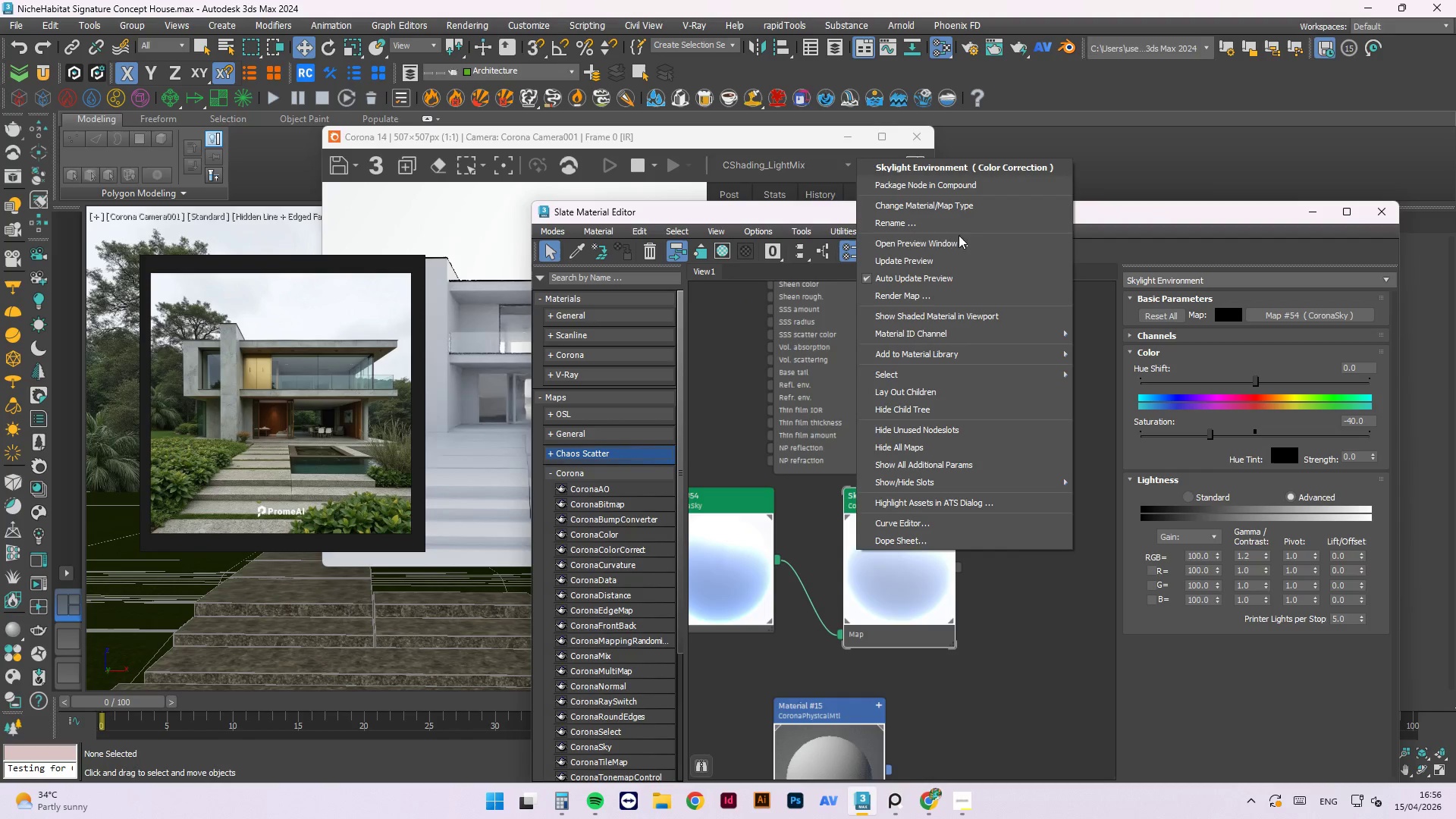 
left_click([948, 261])
 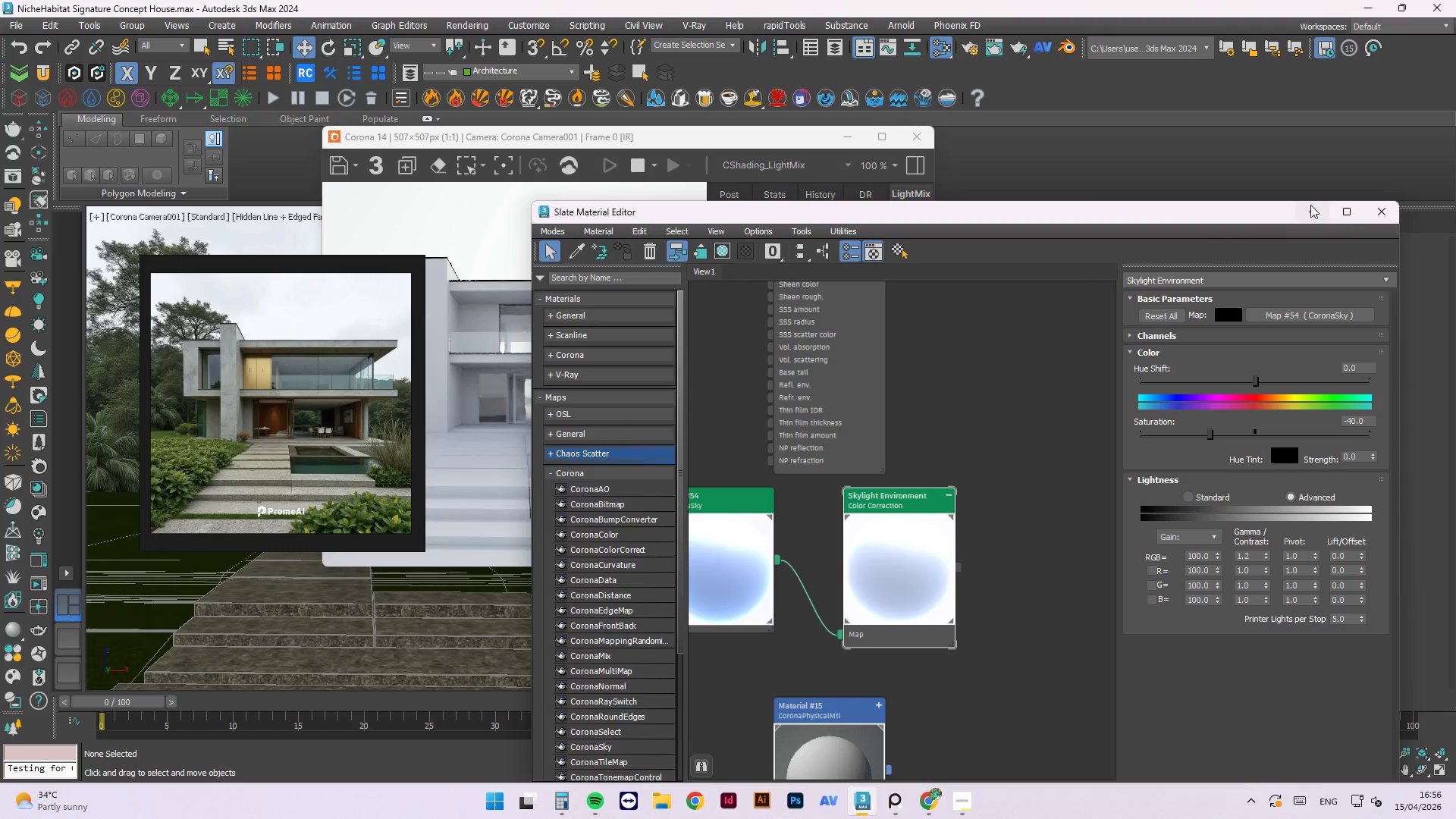 
left_click([1316, 205])
 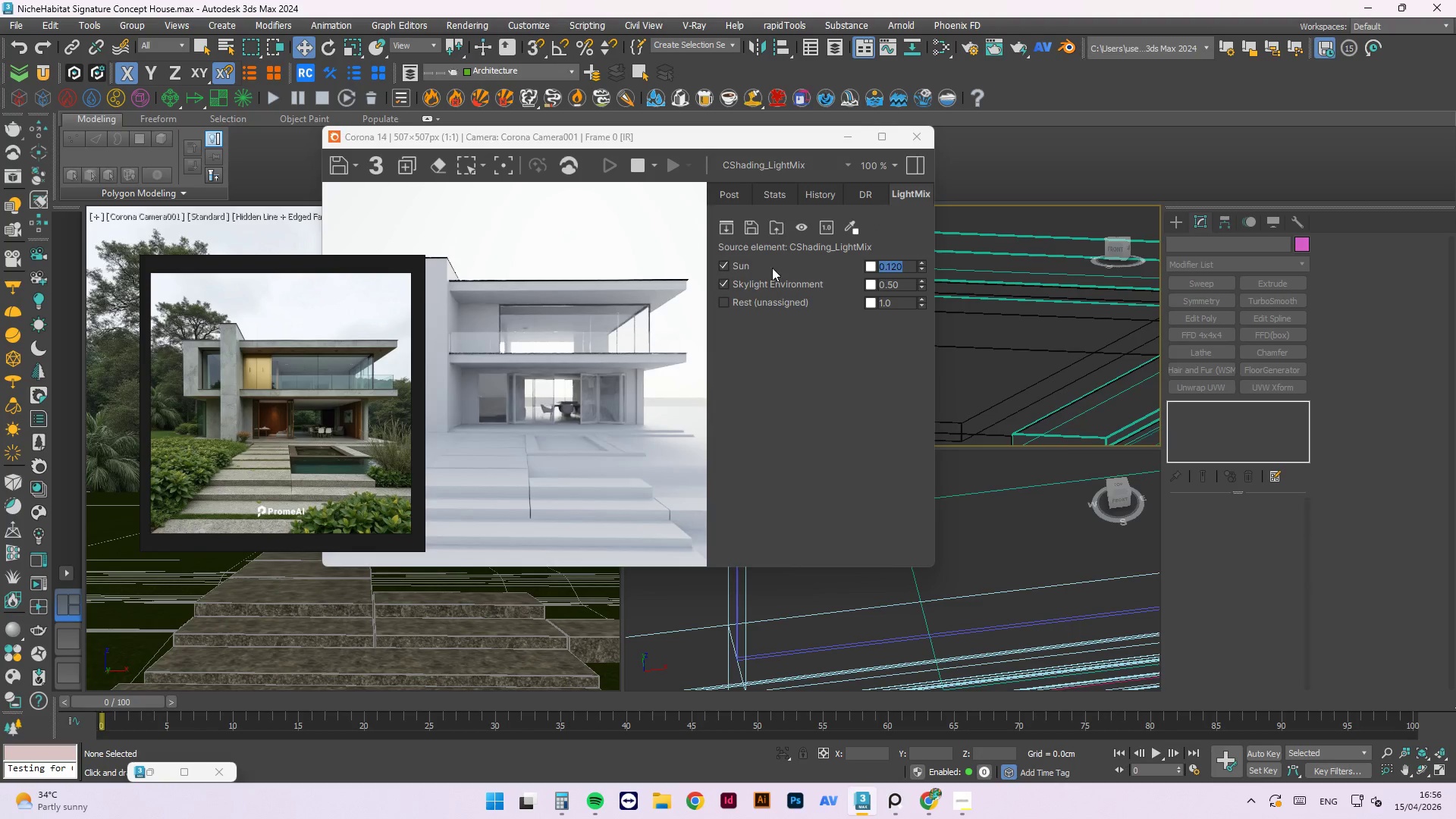 
left_click_drag(start_coordinate=[708, 141], to_coordinate=[786, 234])
 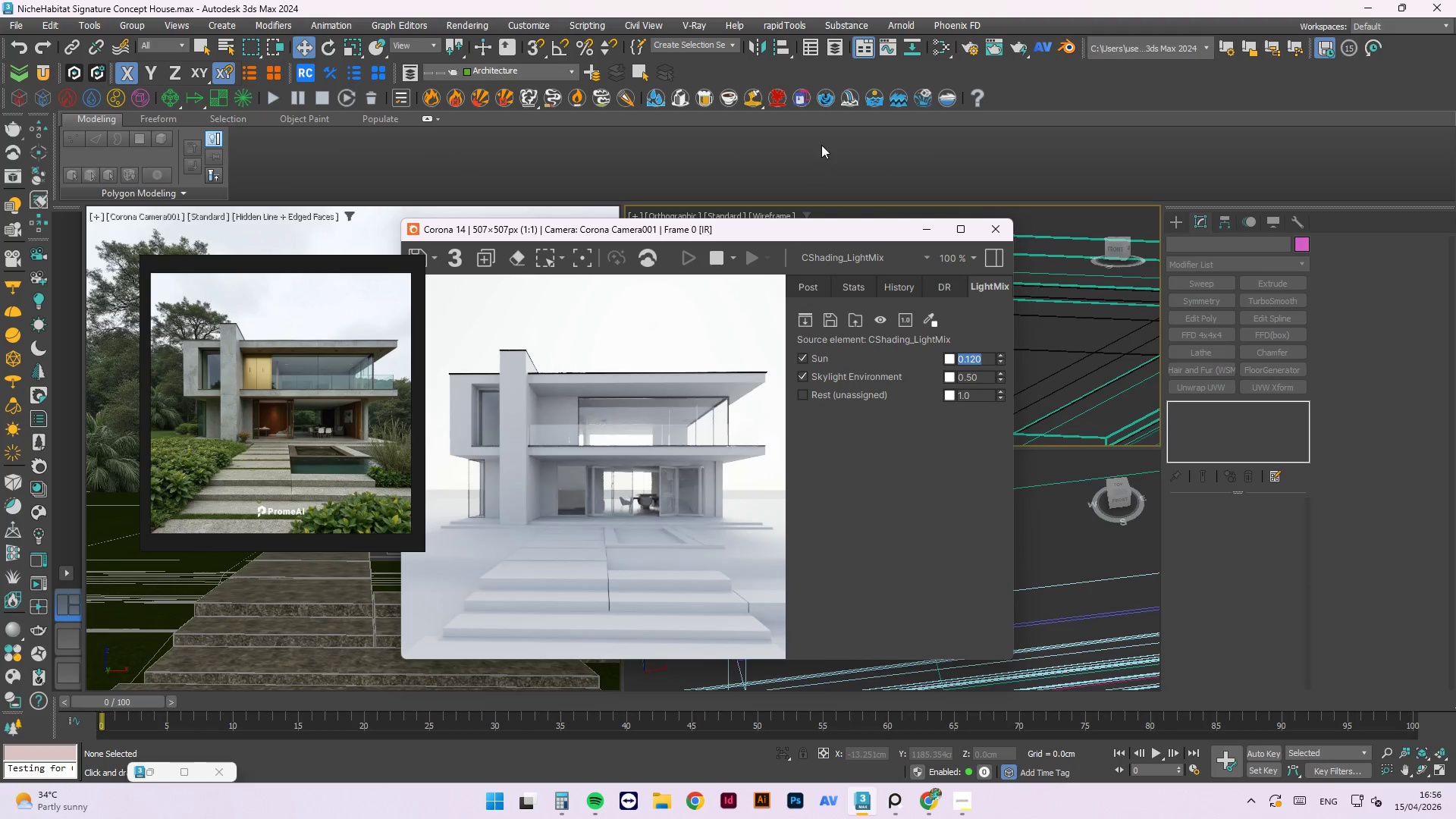 
left_click([821, 145])
 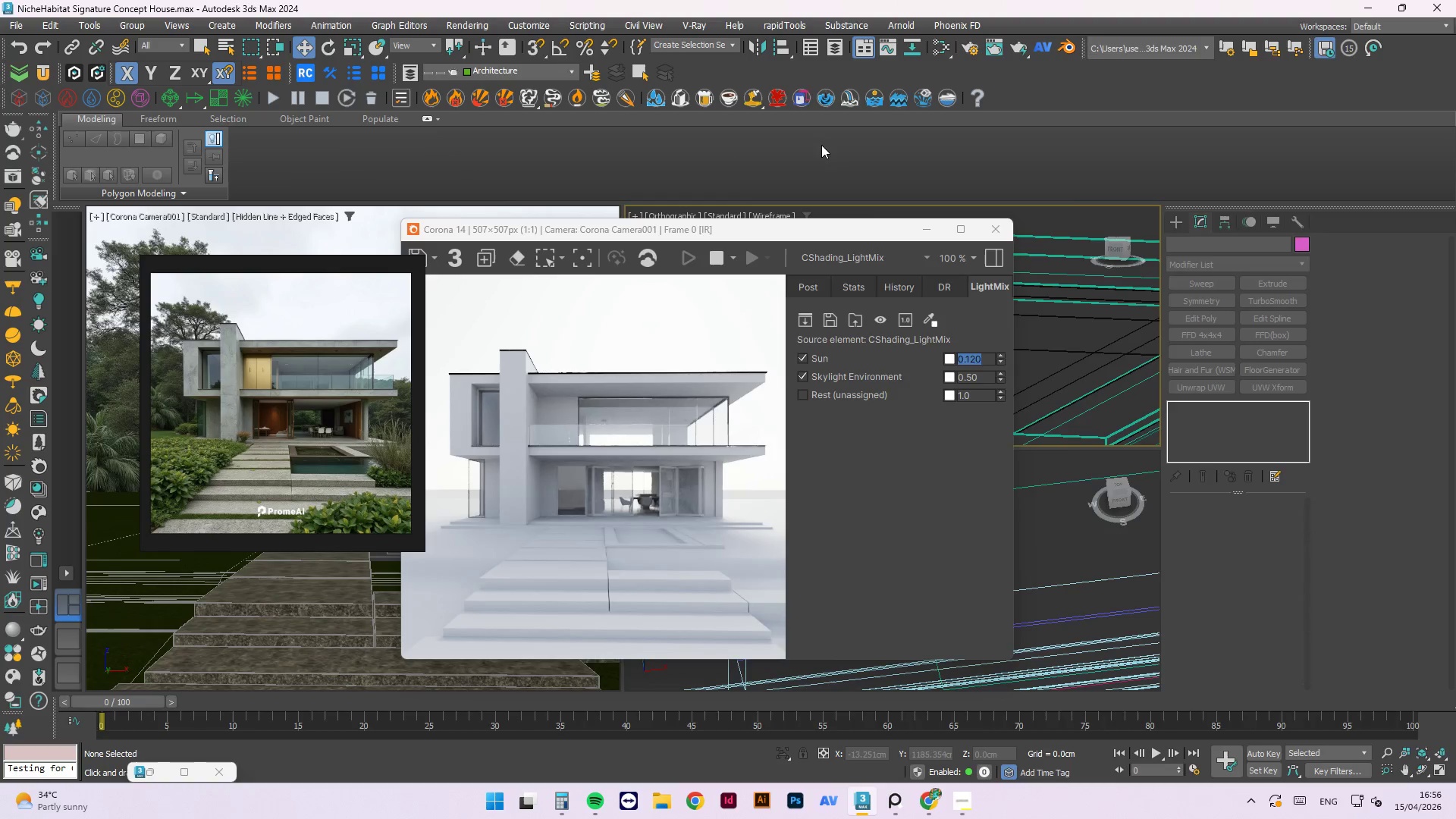 
key(M)
 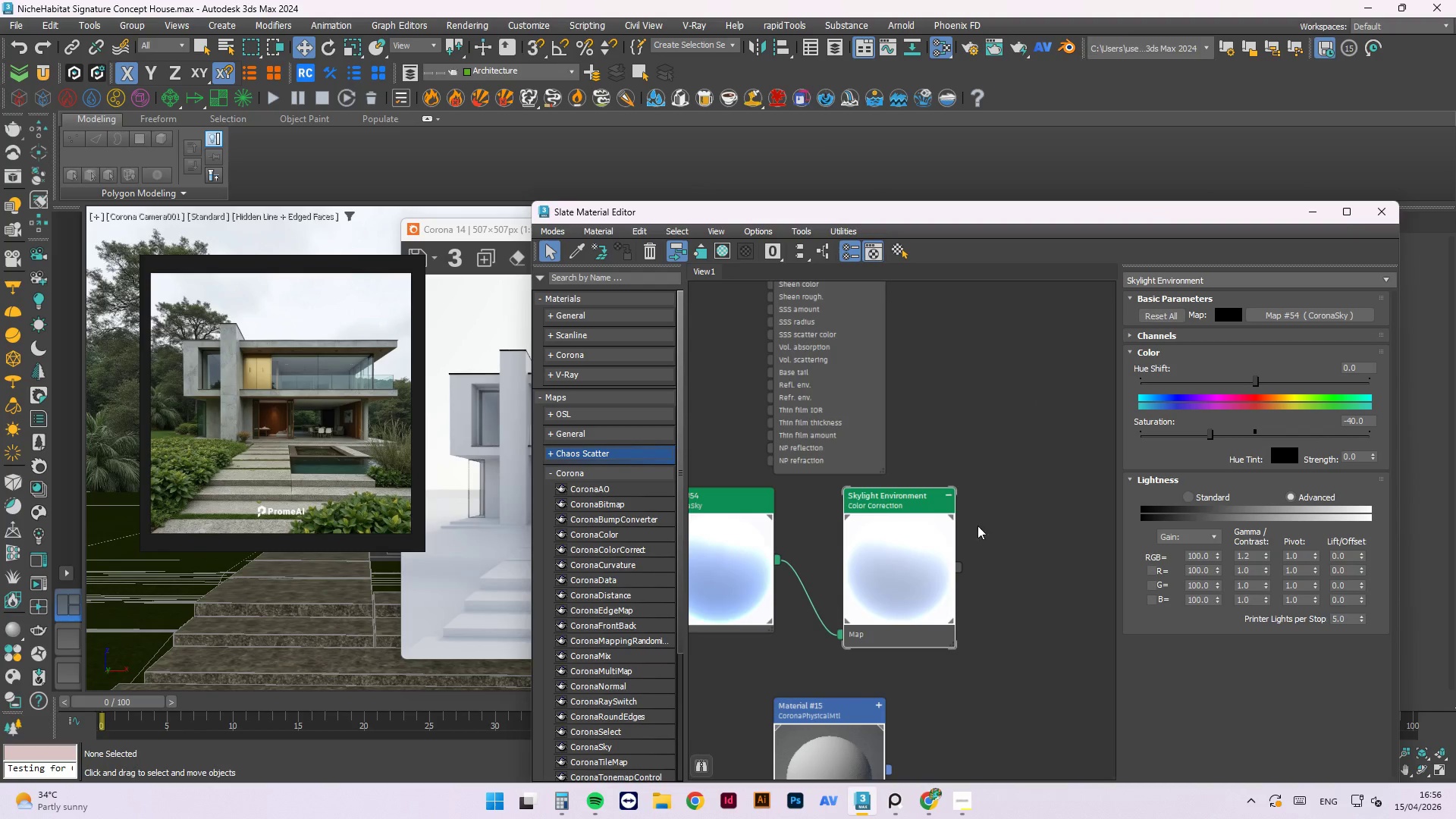 
scroll: coordinate [1003, 444], scroll_direction: down, amount: 3.0
 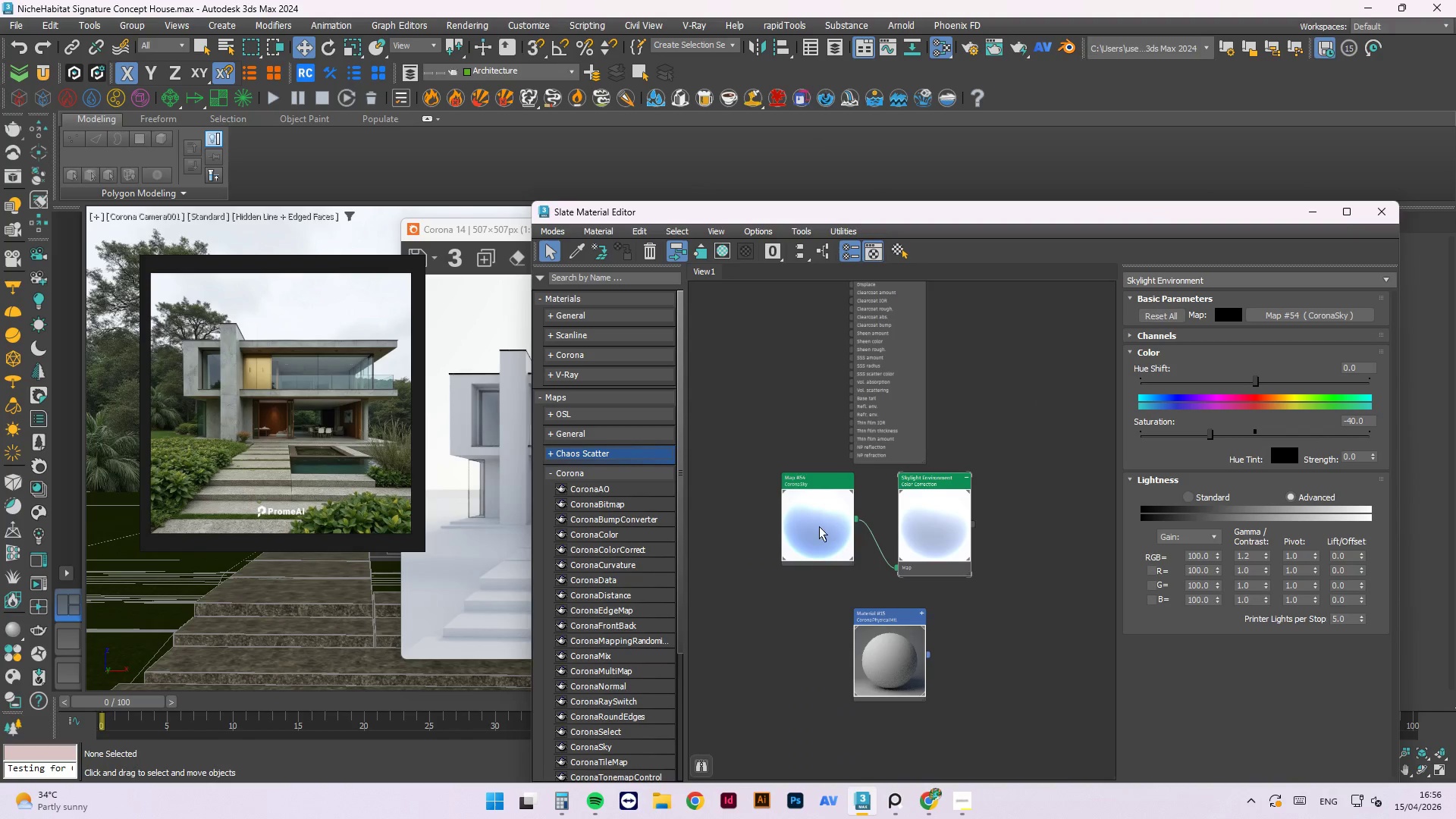 
left_click([819, 526])
 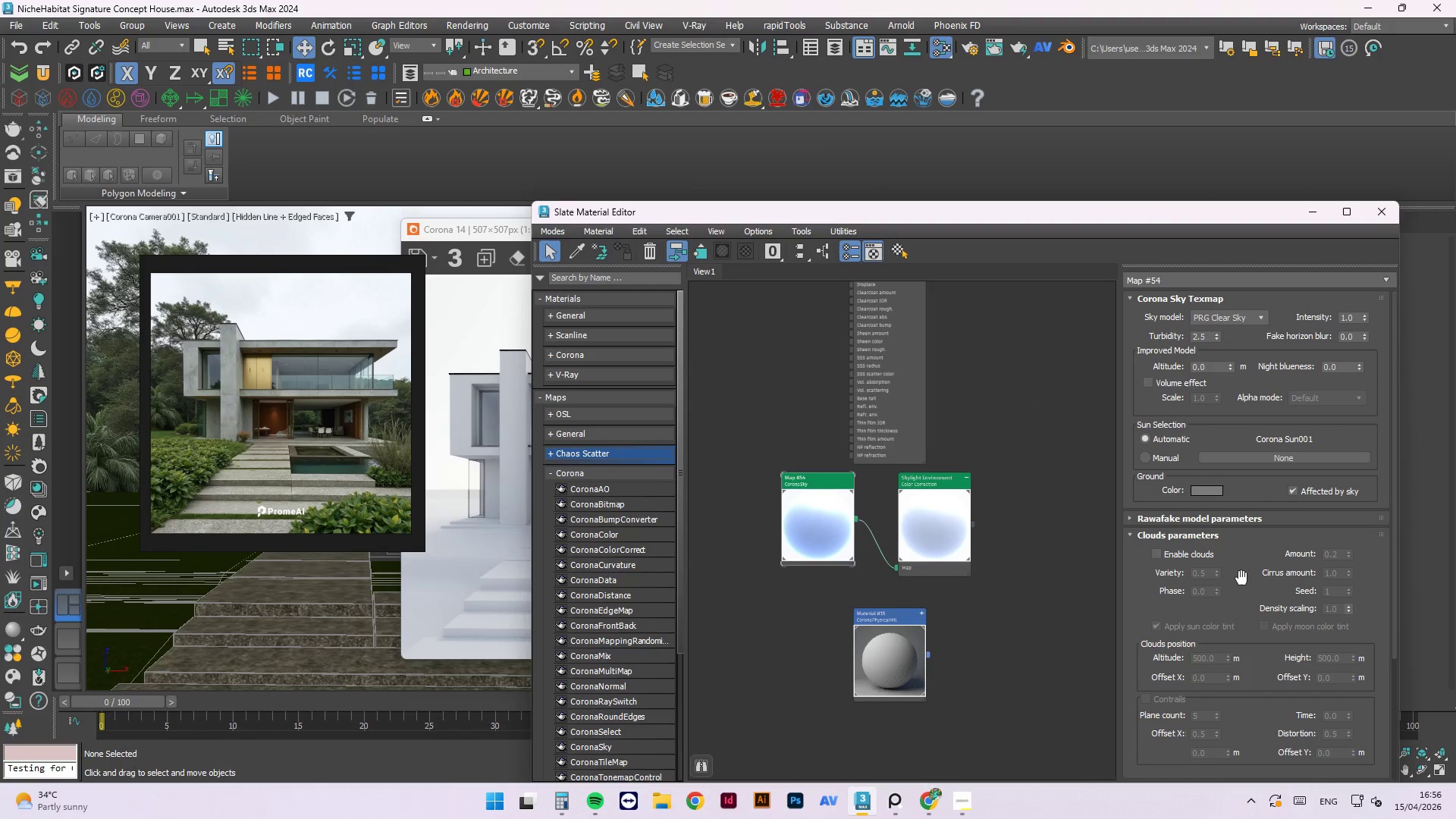 
left_click([1188, 552])
 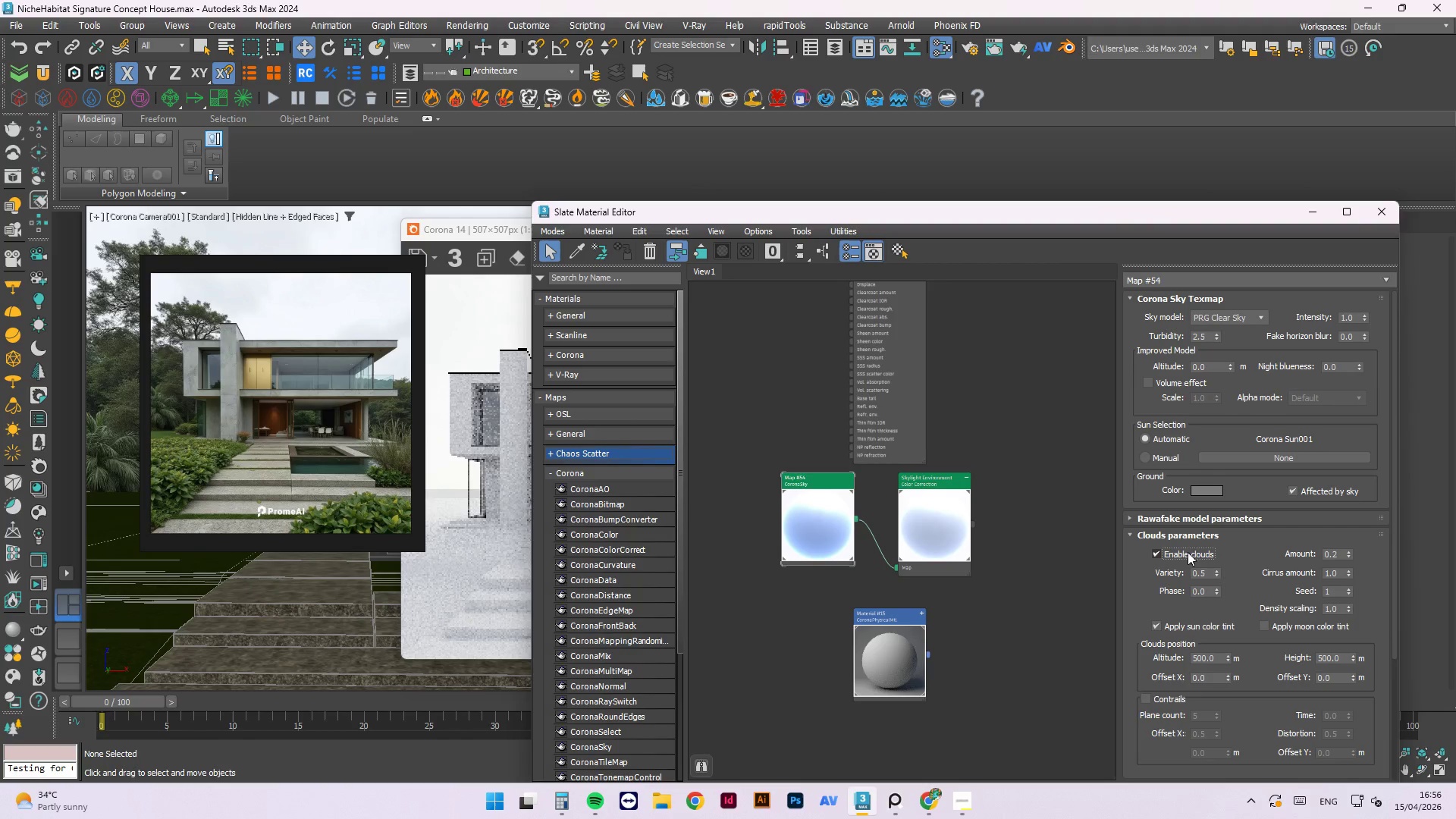 
double_click([1329, 556])
 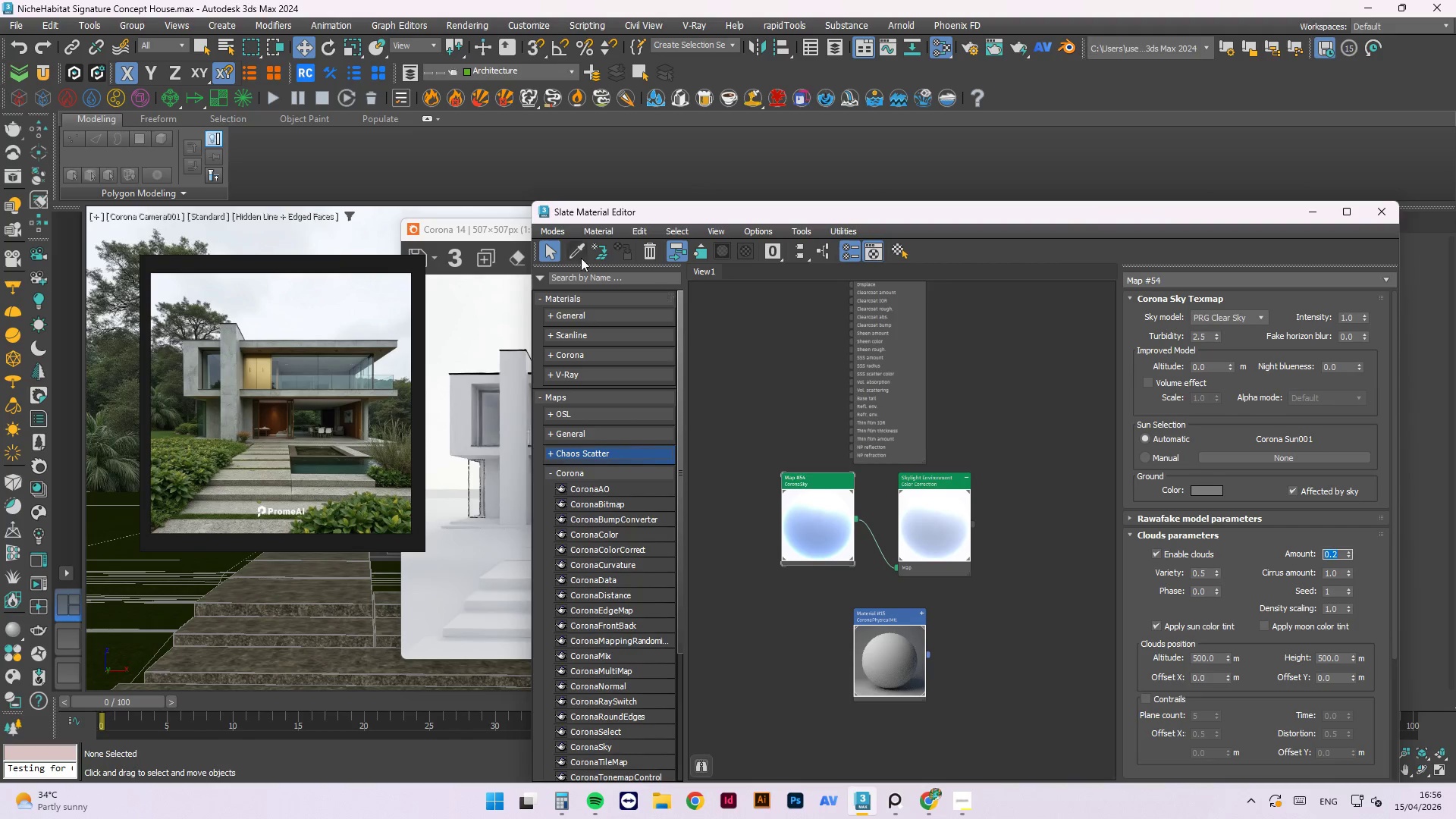 
left_click([523, 224])
 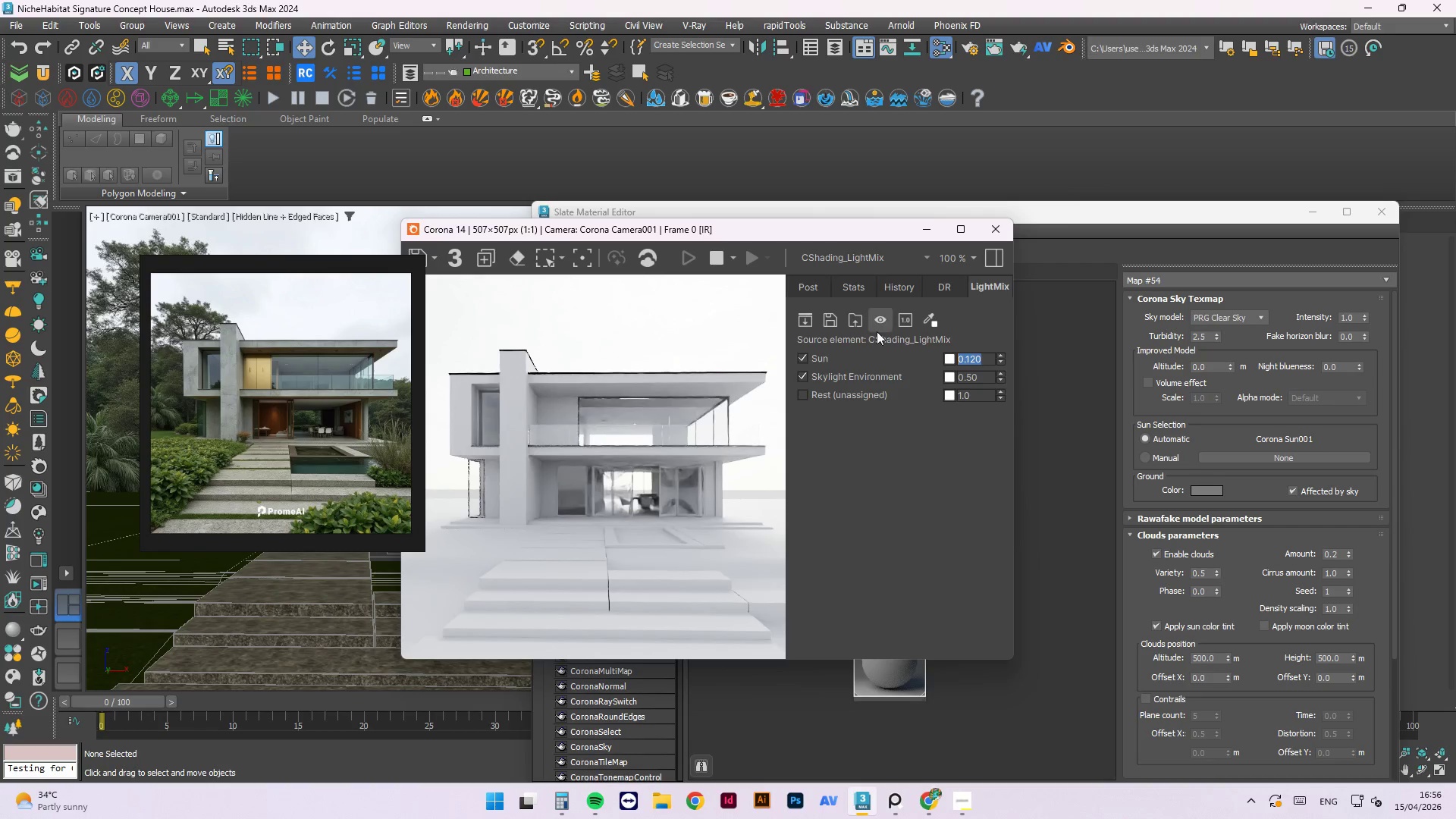 
left_click([805, 356])
 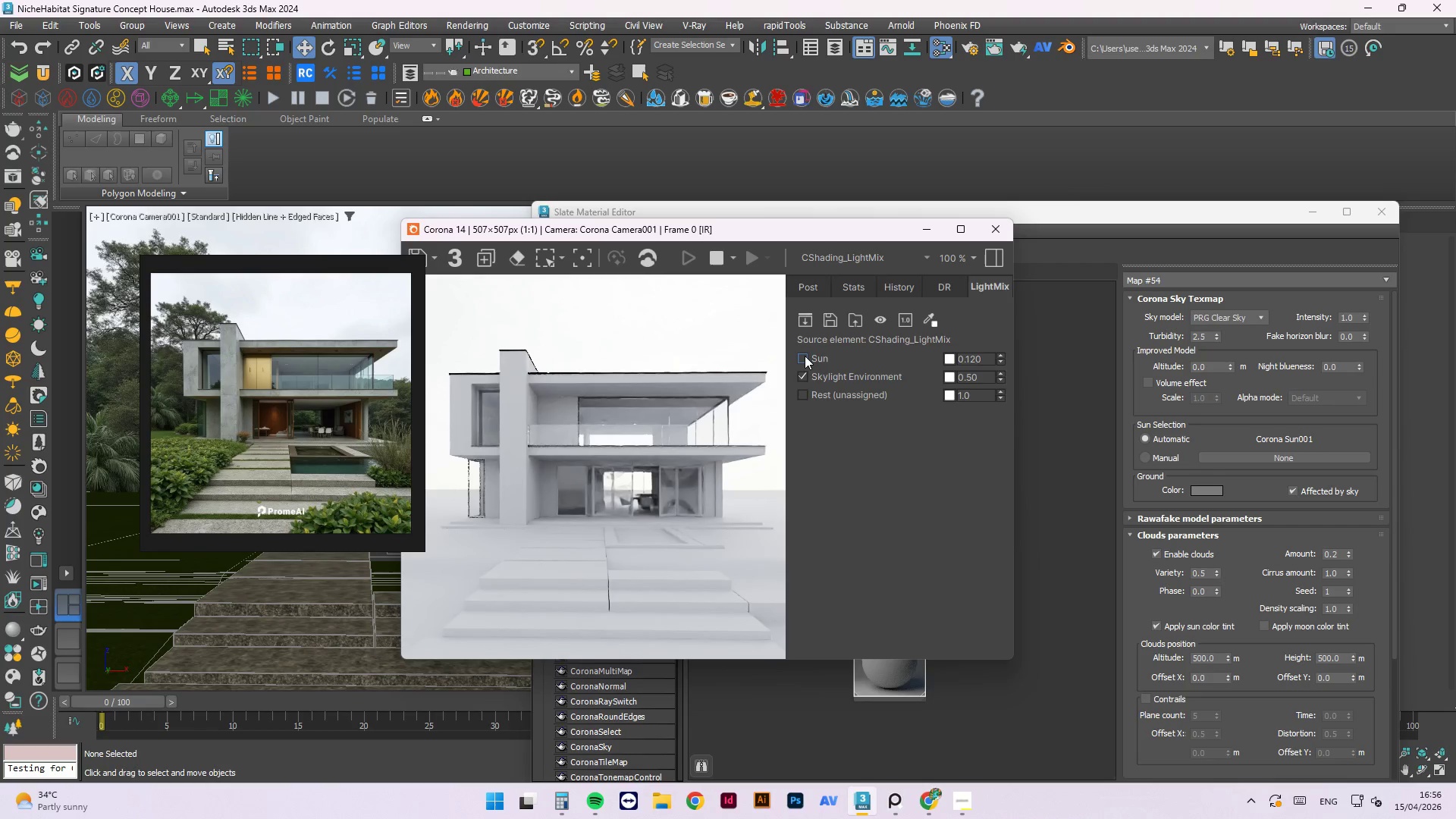 
left_click([805, 356])
 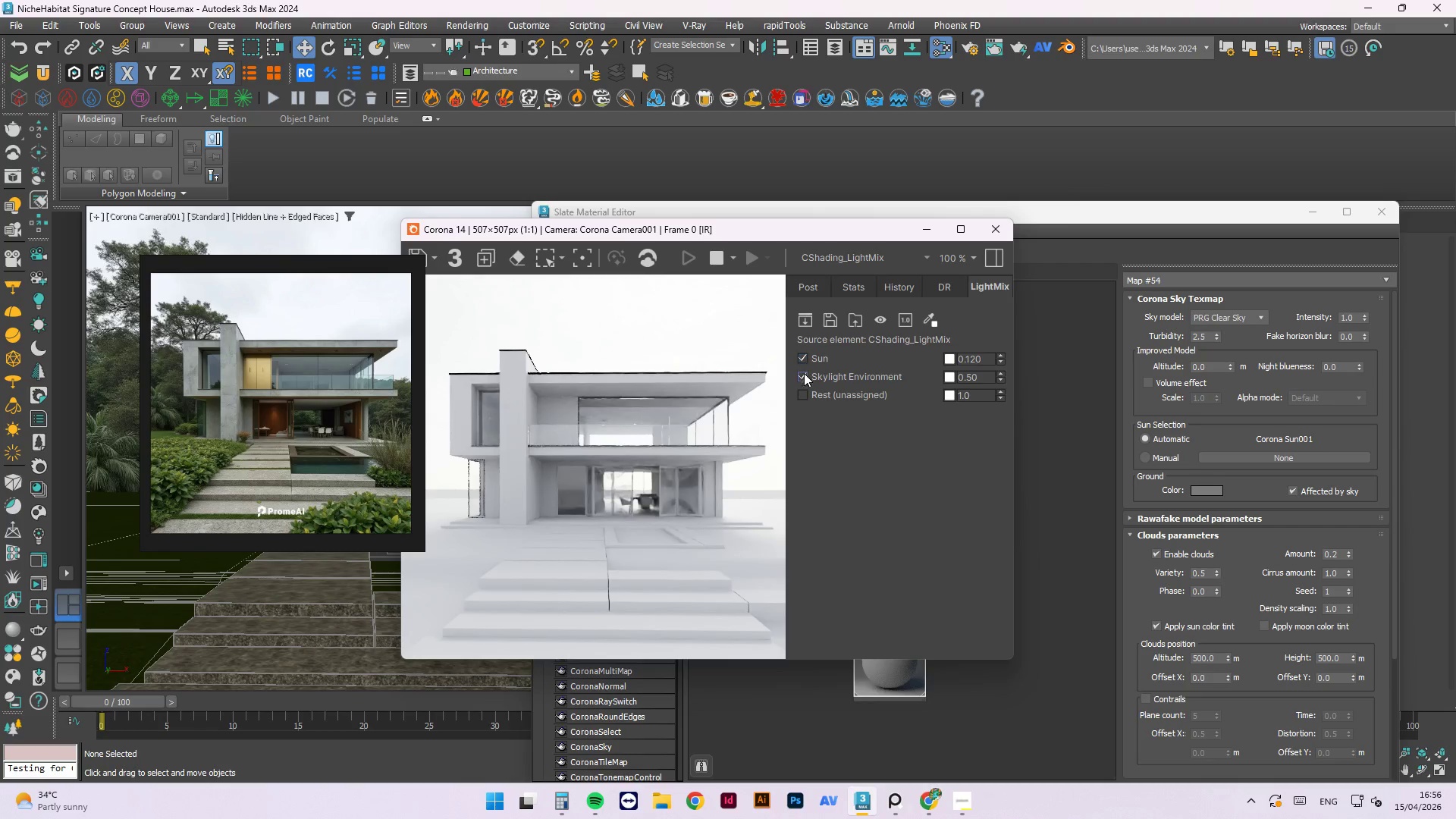 
left_click([804, 373])
 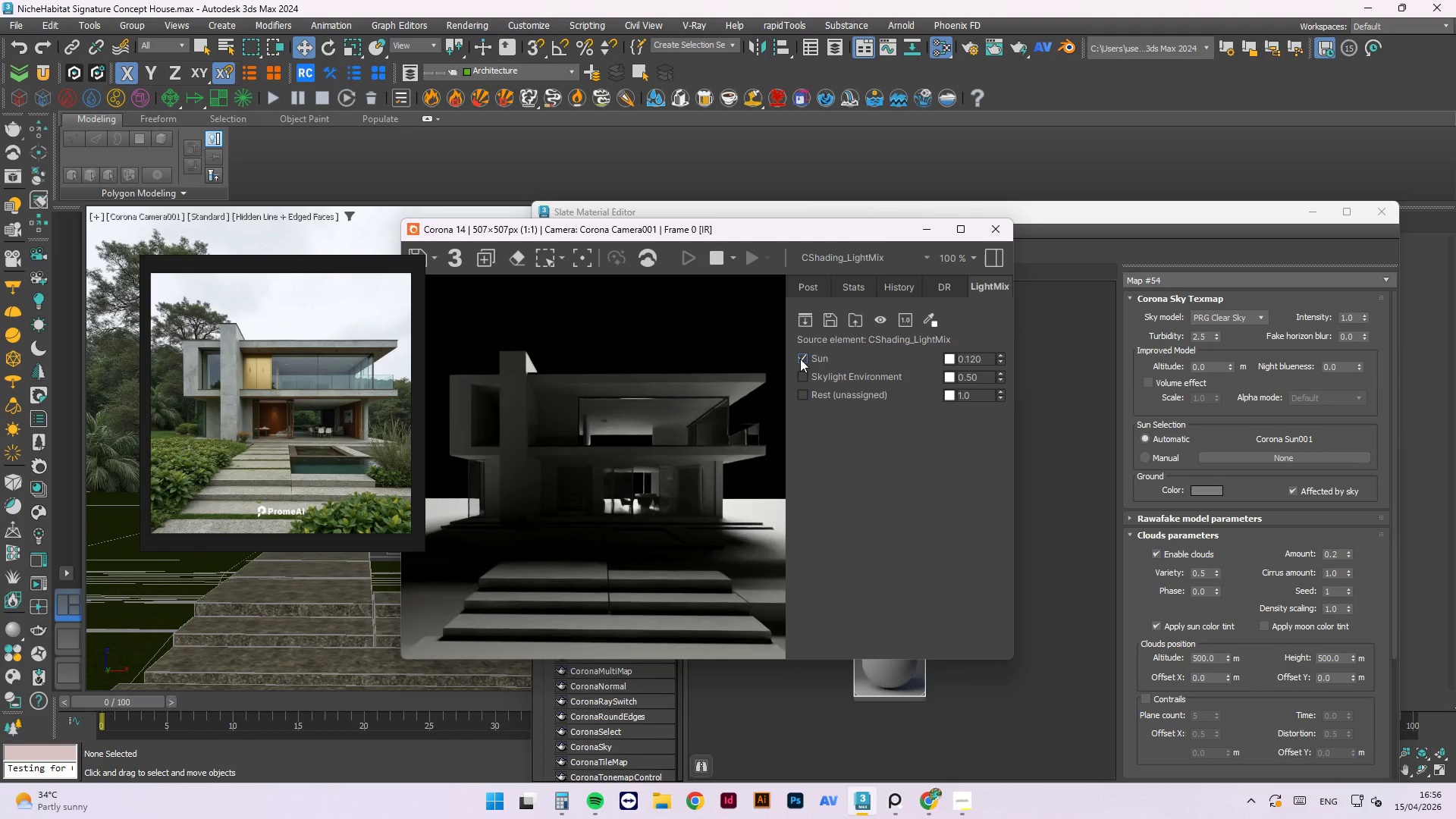 
left_click([800, 372])
 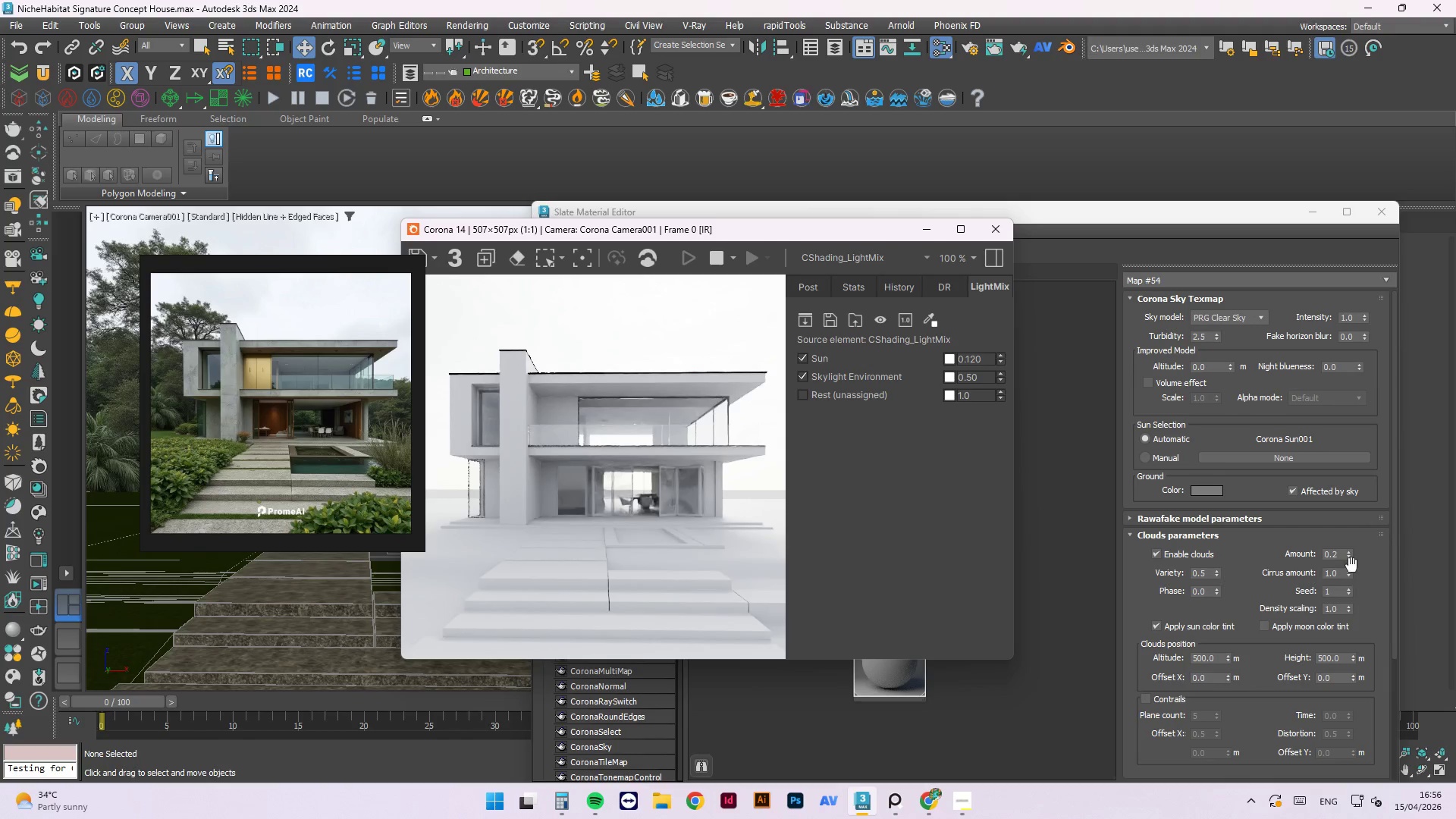 
left_click_drag(start_coordinate=[1338, 551], to_coordinate=[1276, 541])
 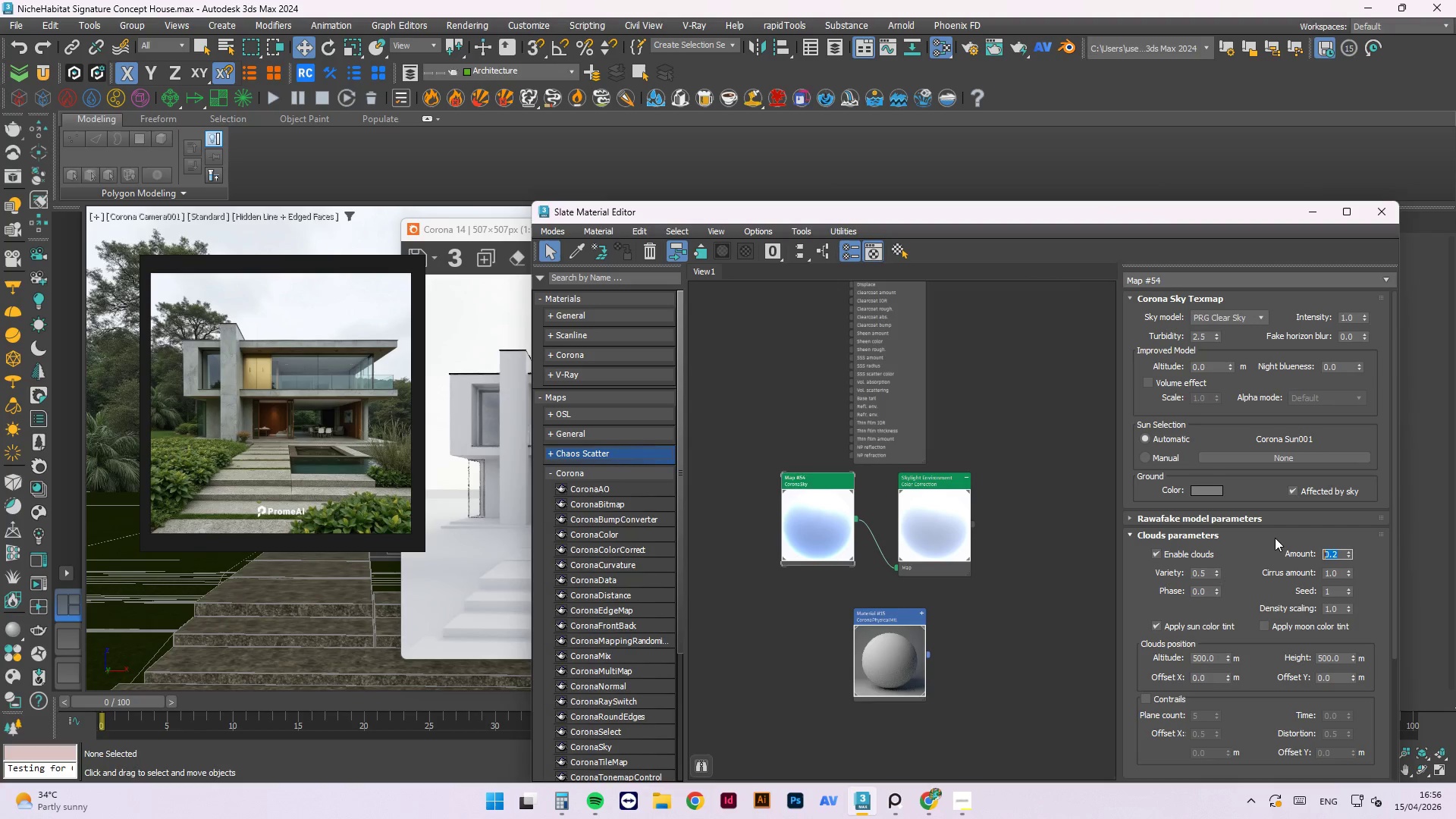 
key(Numpad1)
 